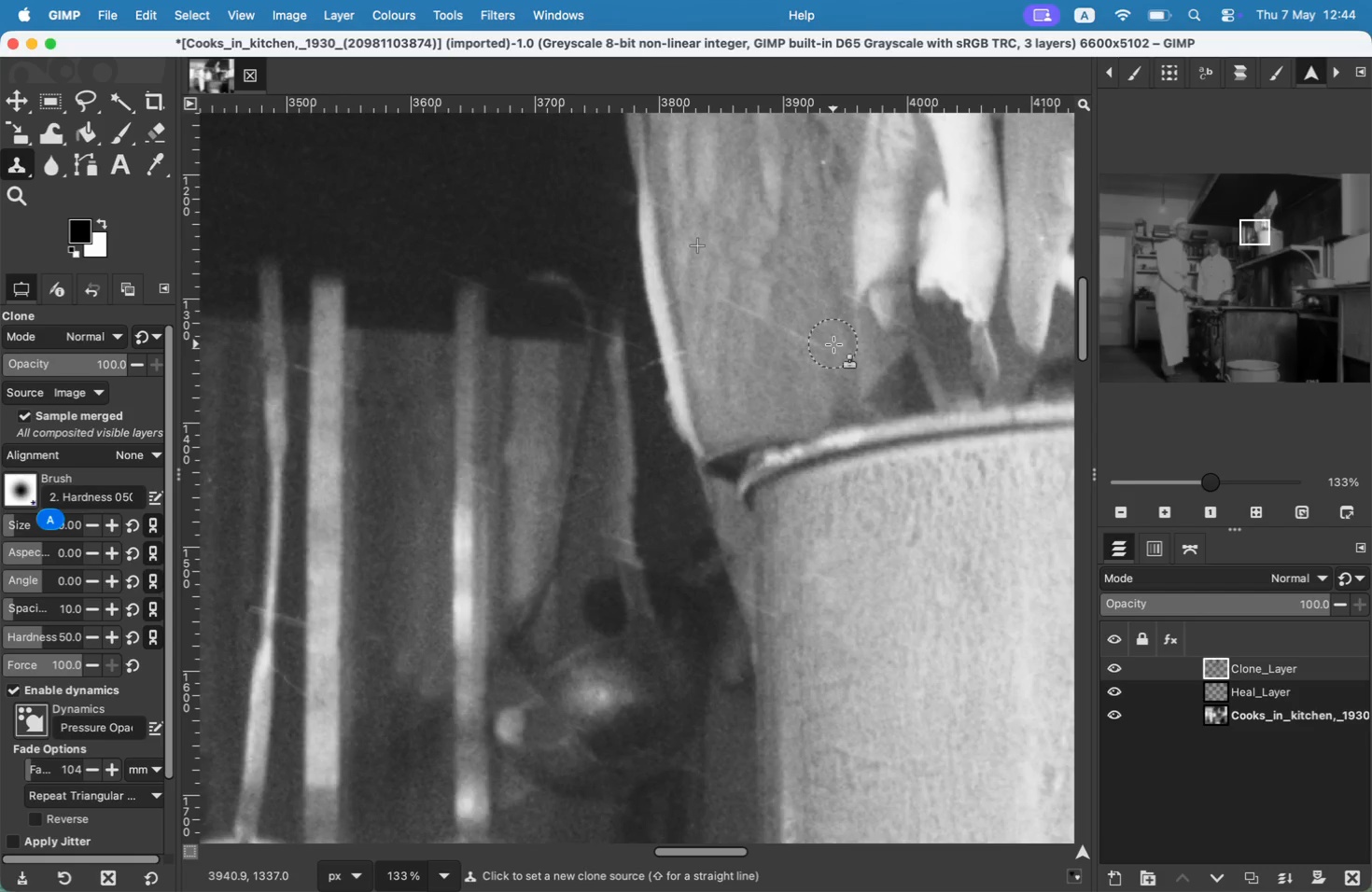 
key(Meta+Z)
 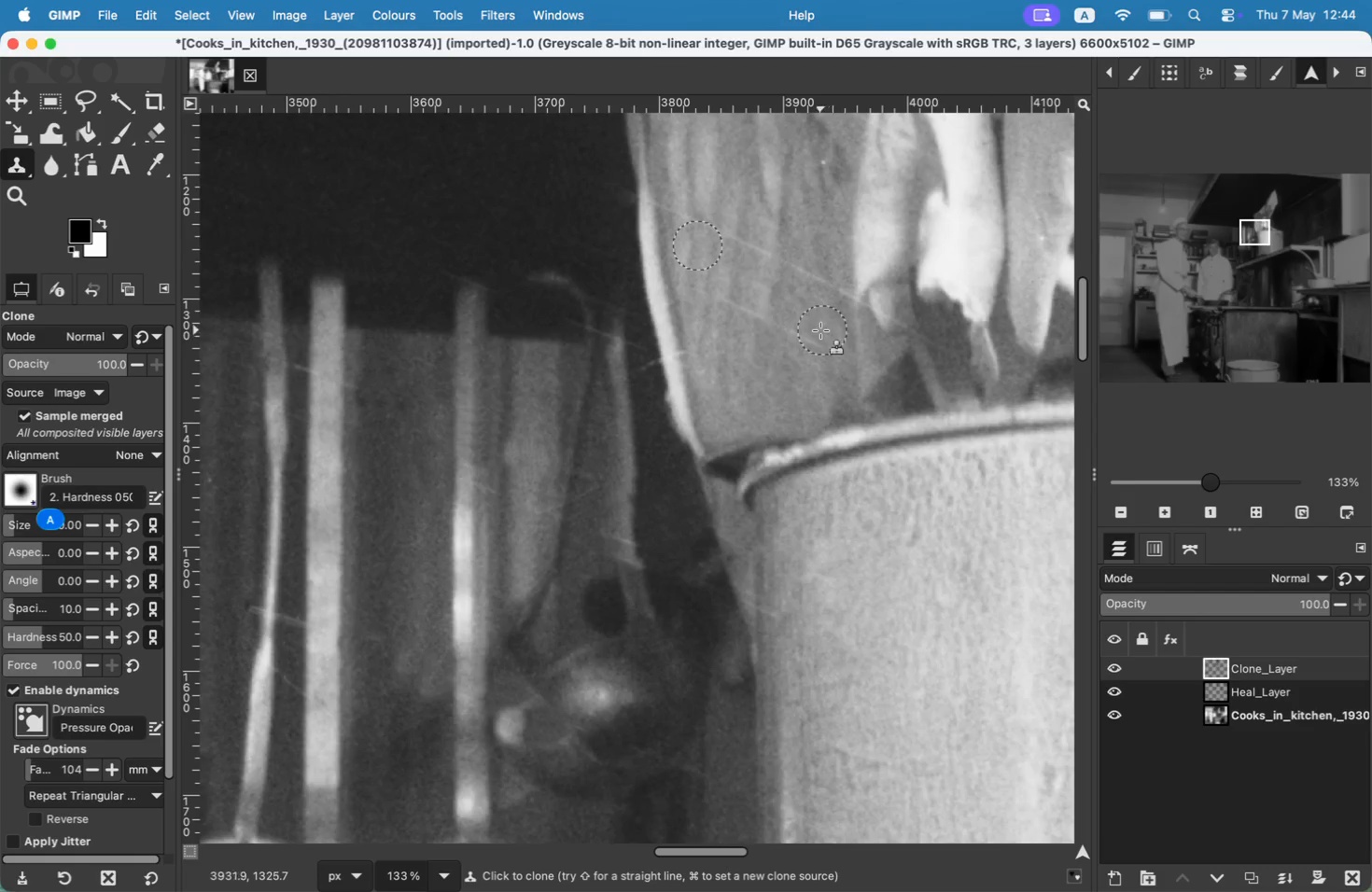 
double_click([826, 341])
 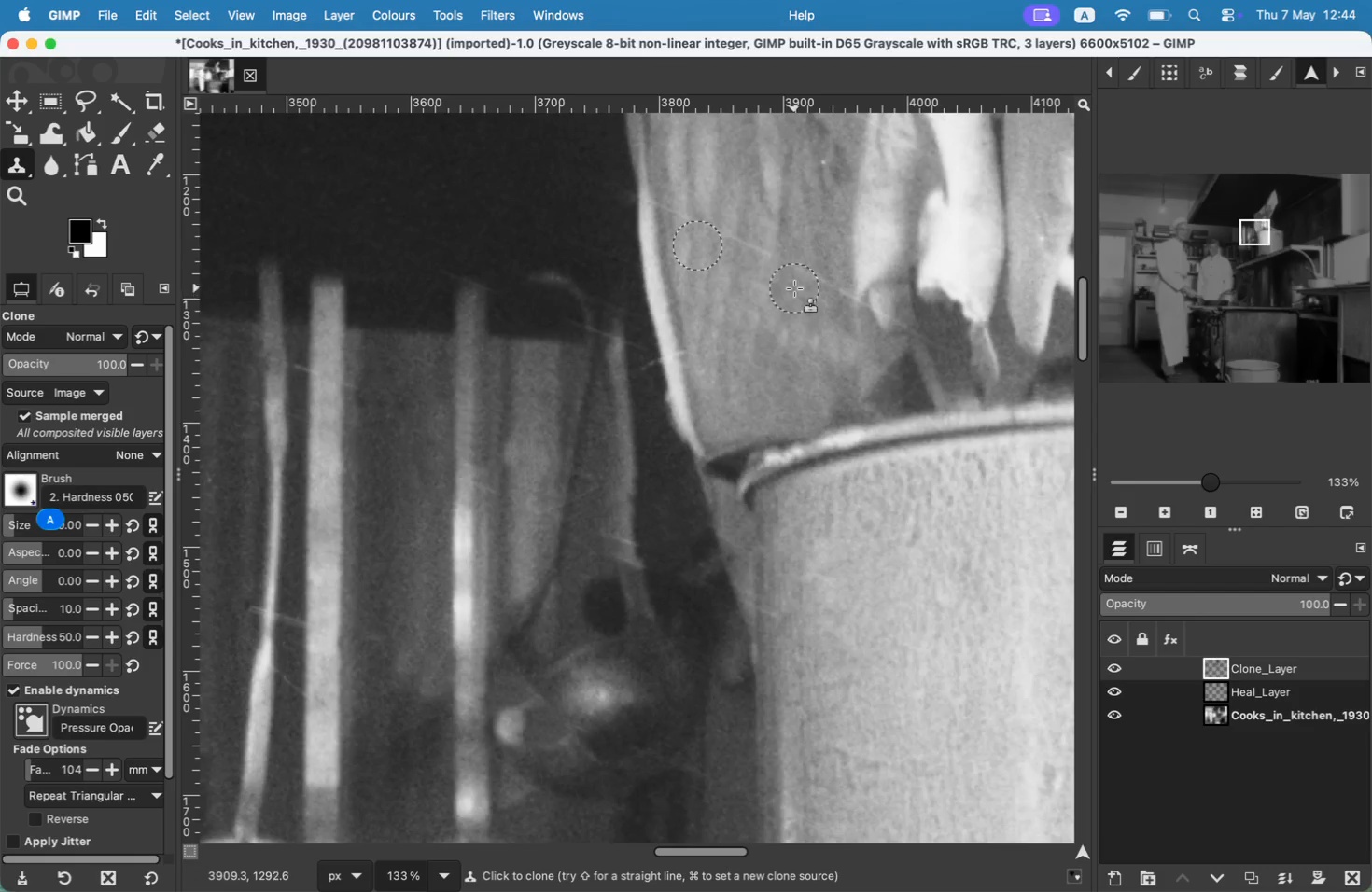 
hold_key(key=CommandLeft, duration=0.3)
left_click([724, 205])
 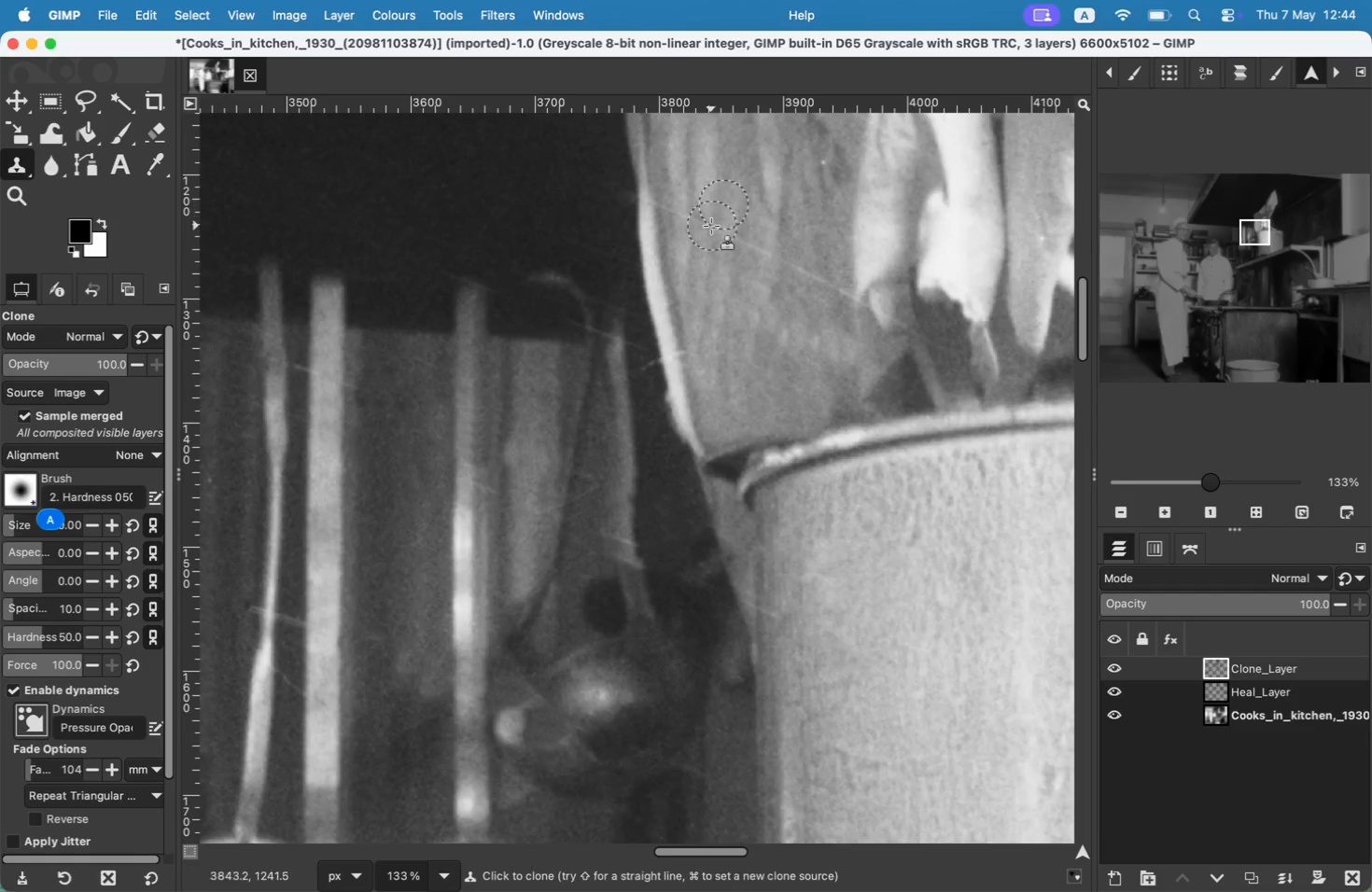 
left_click([699, 223])
 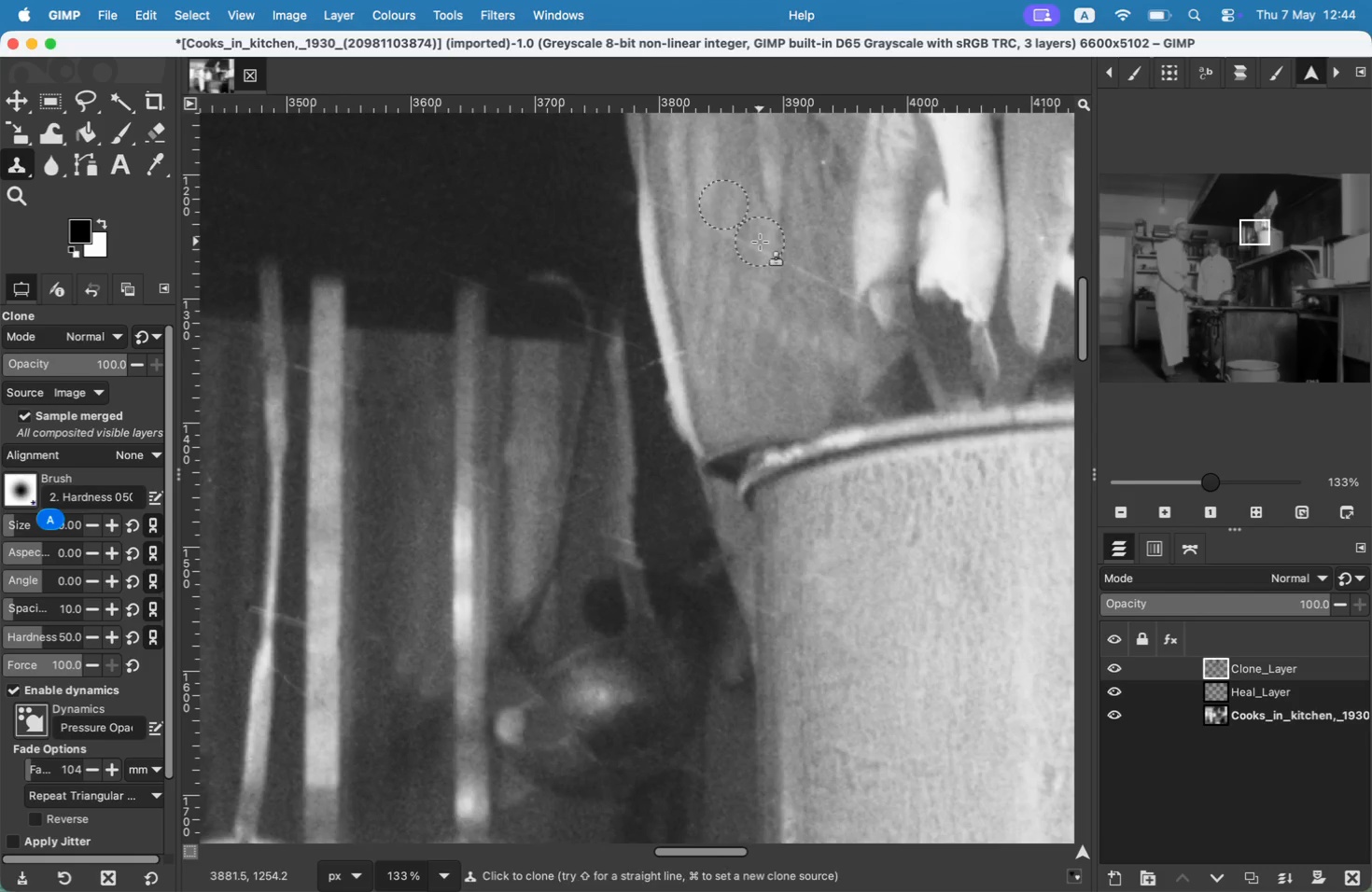 
hold_key(key=CommandLeft, duration=0.34)
left_click([763, 233])
 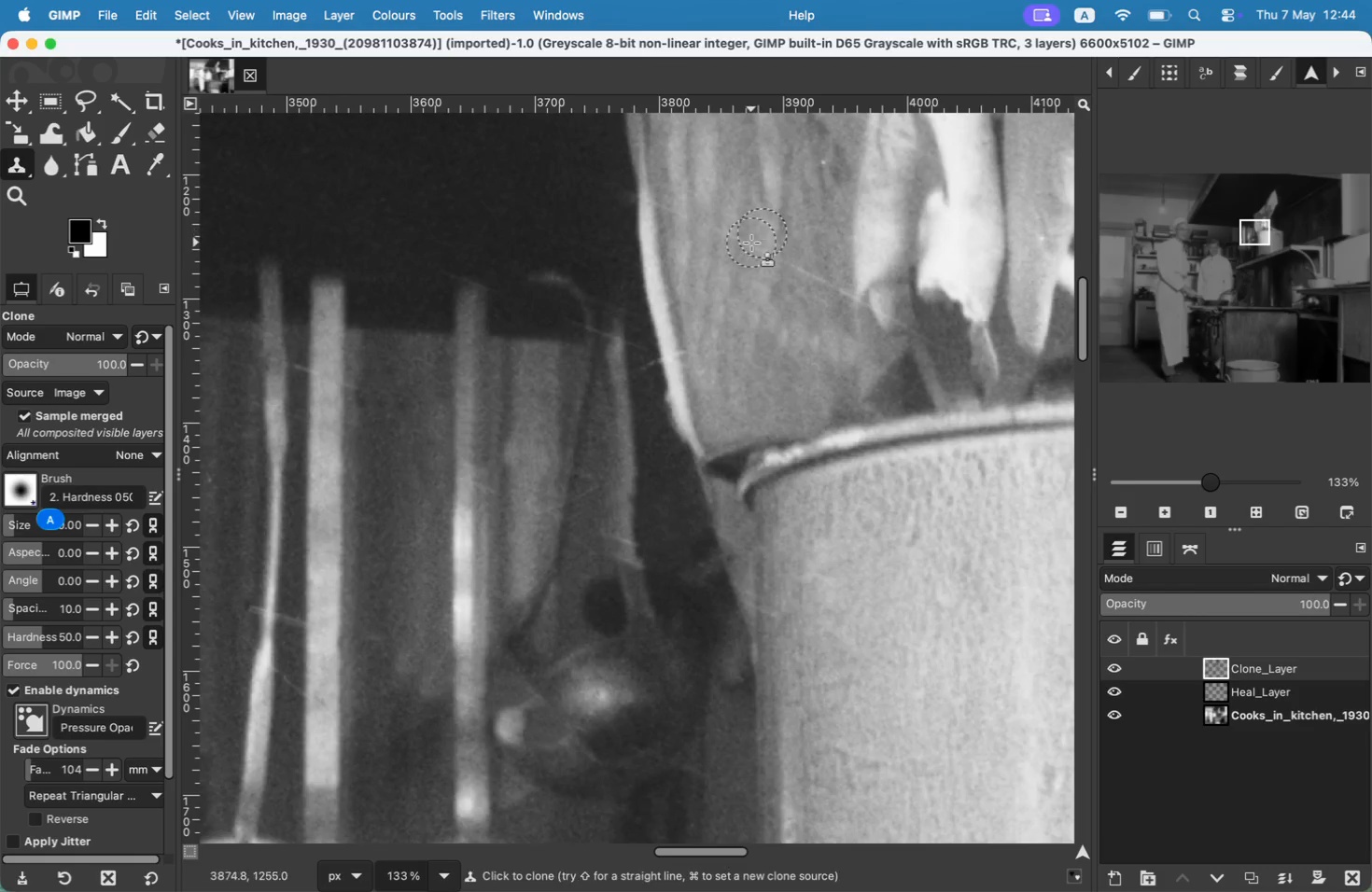 
double_click([751, 243])
 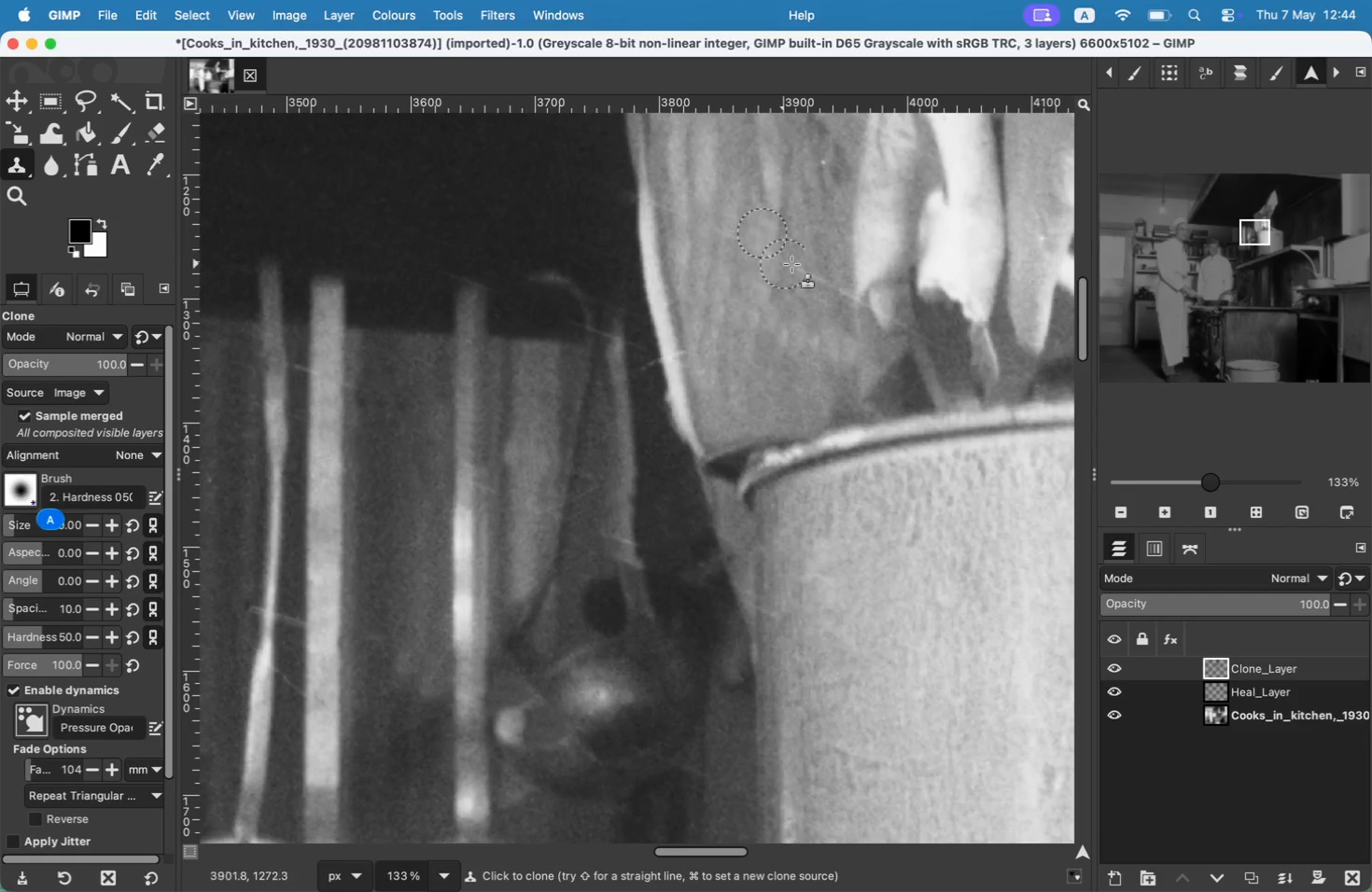 
key(Meta+CommandLeft)
 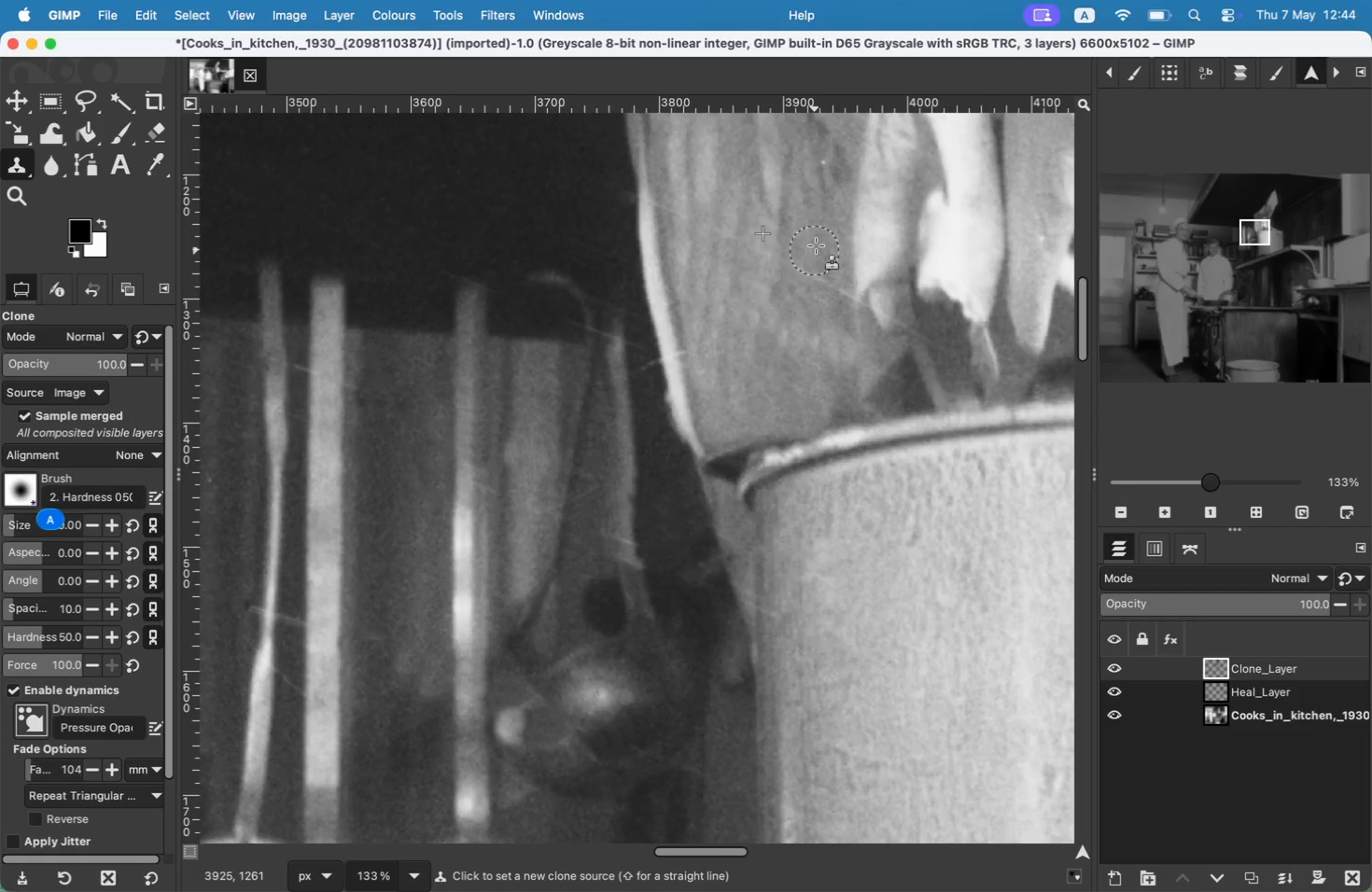 
left_click([817, 244])
 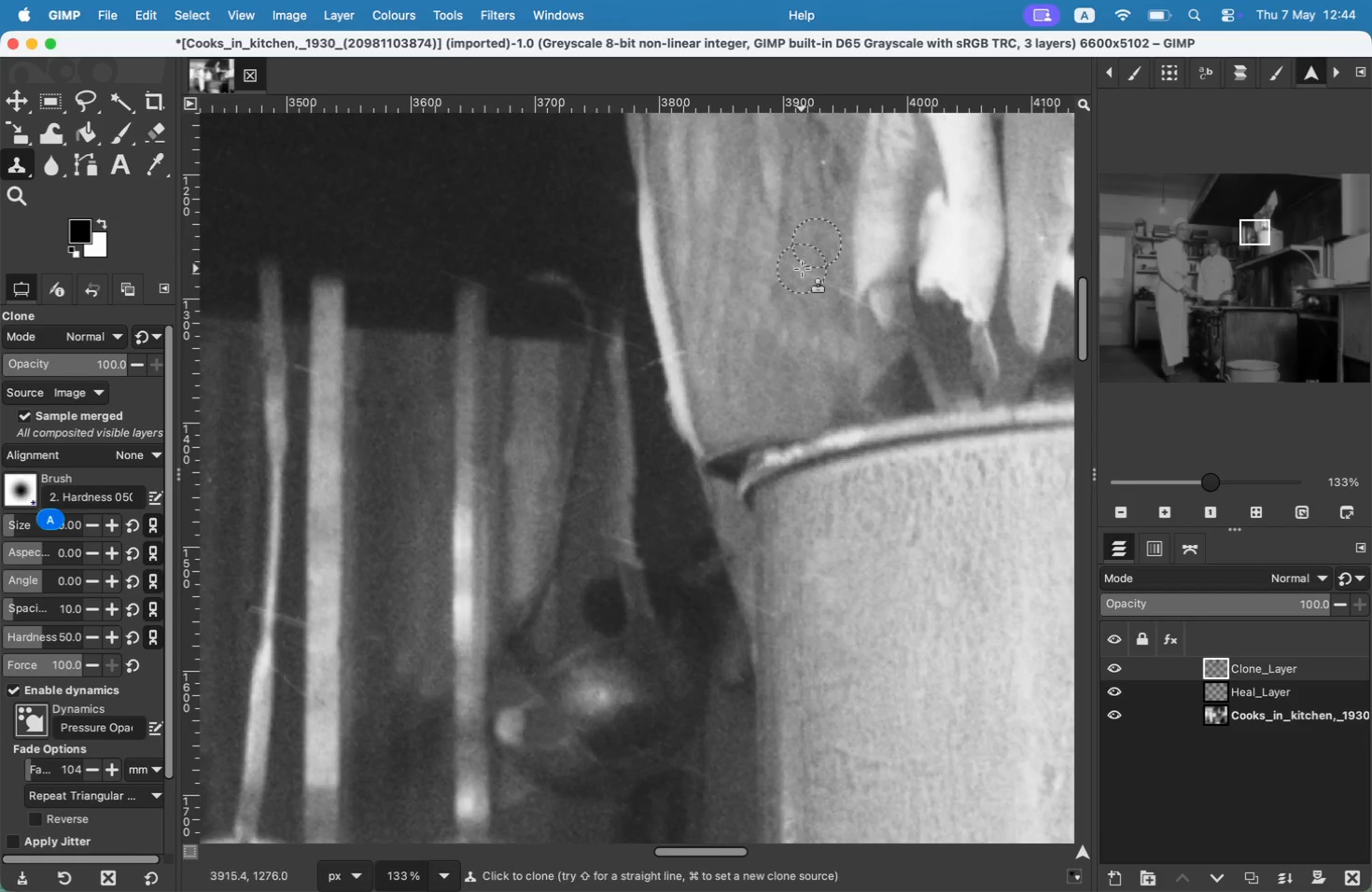 
double_click([800, 272])
 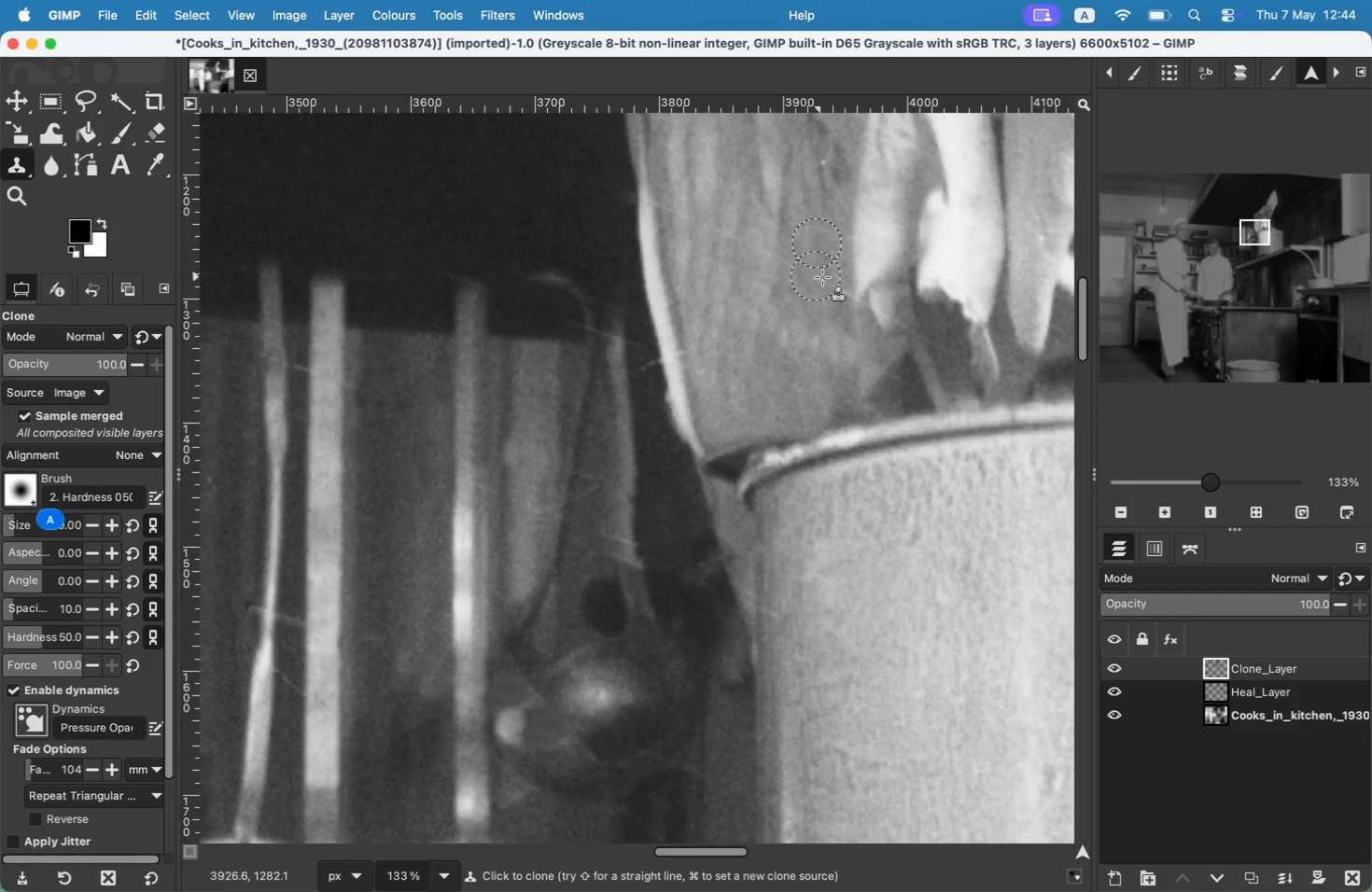 
triple_click([829, 278])
 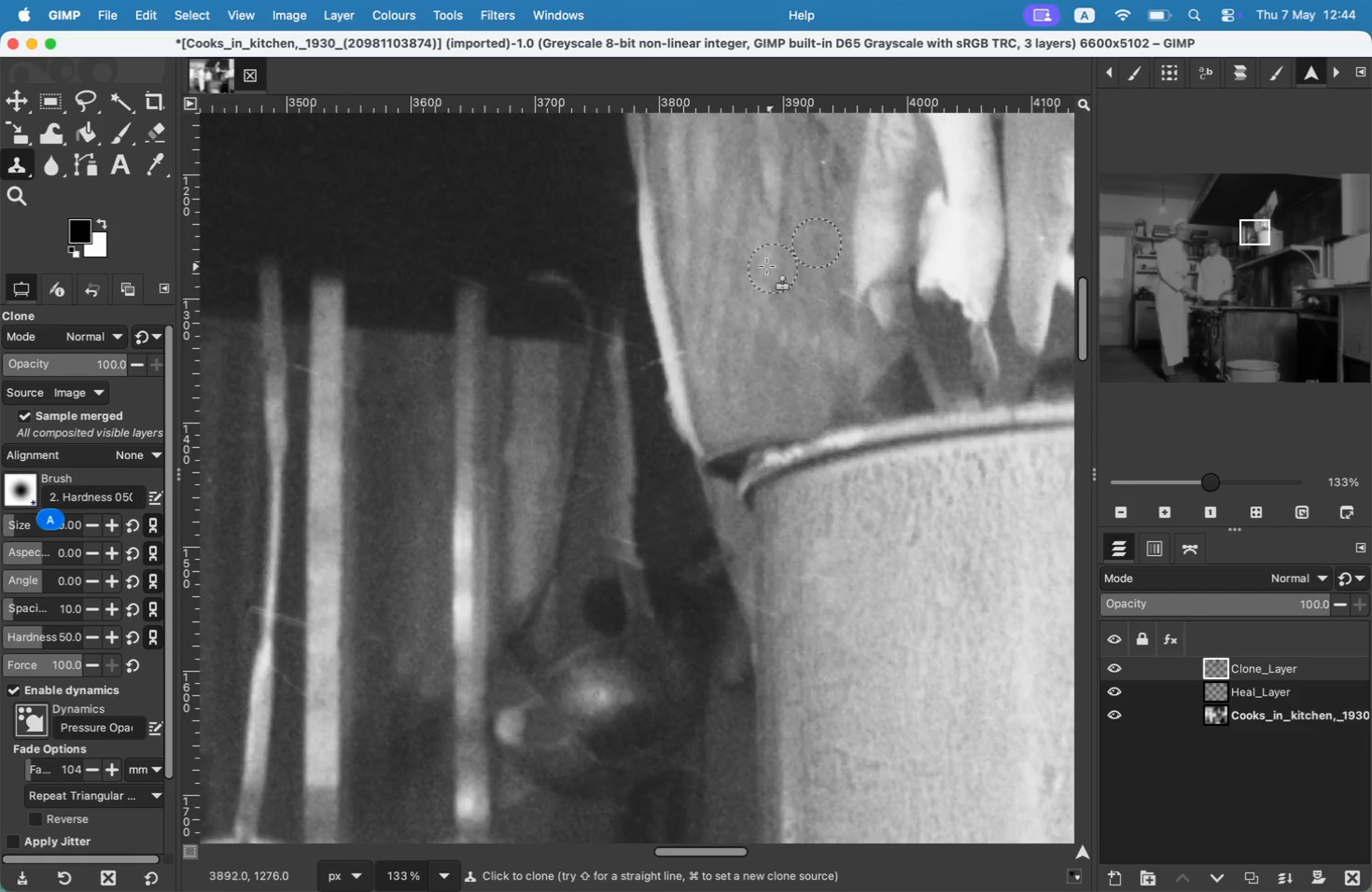 
key(Meta+CommandLeft)
 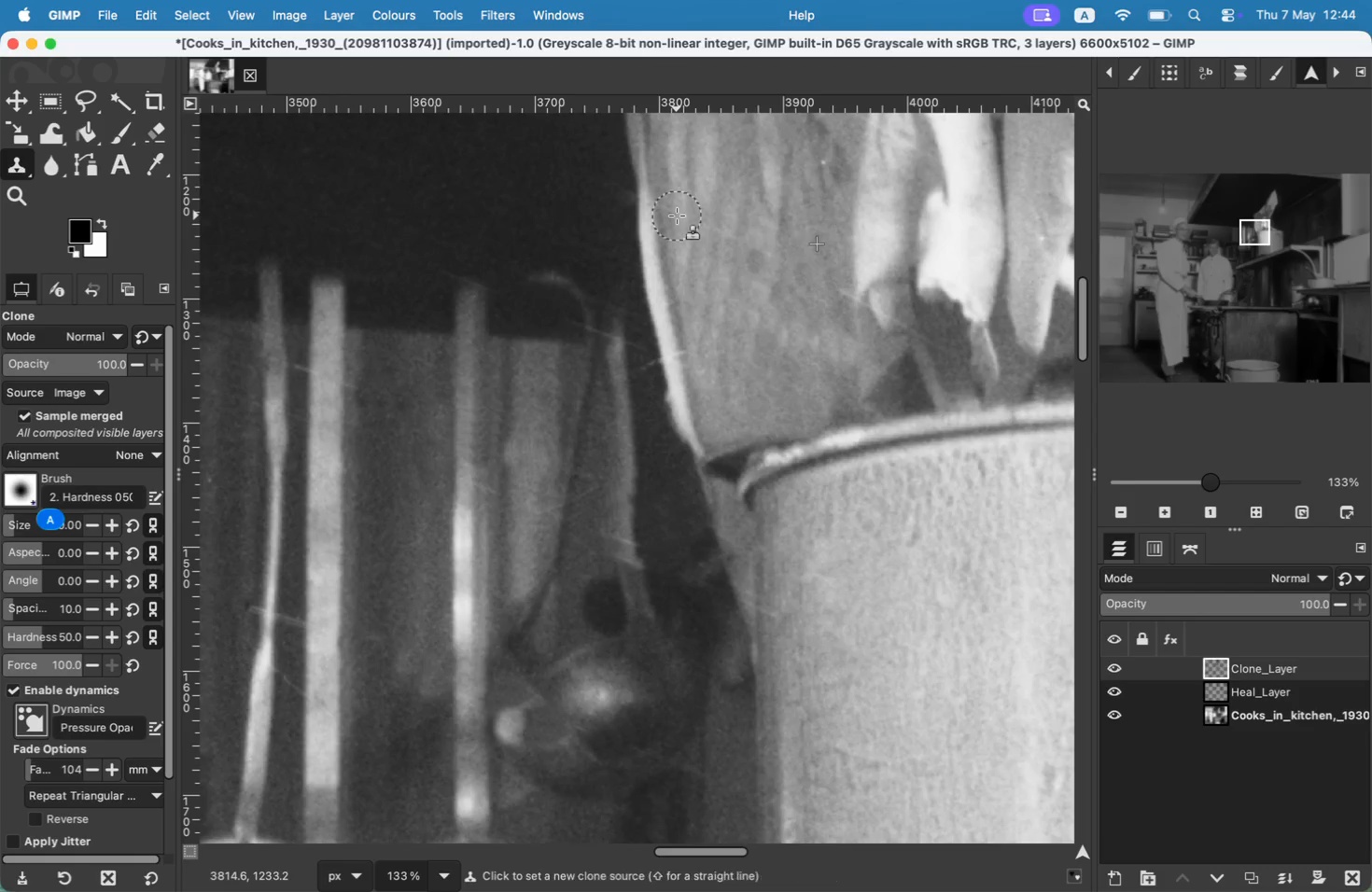 
key(Meta+Z)
 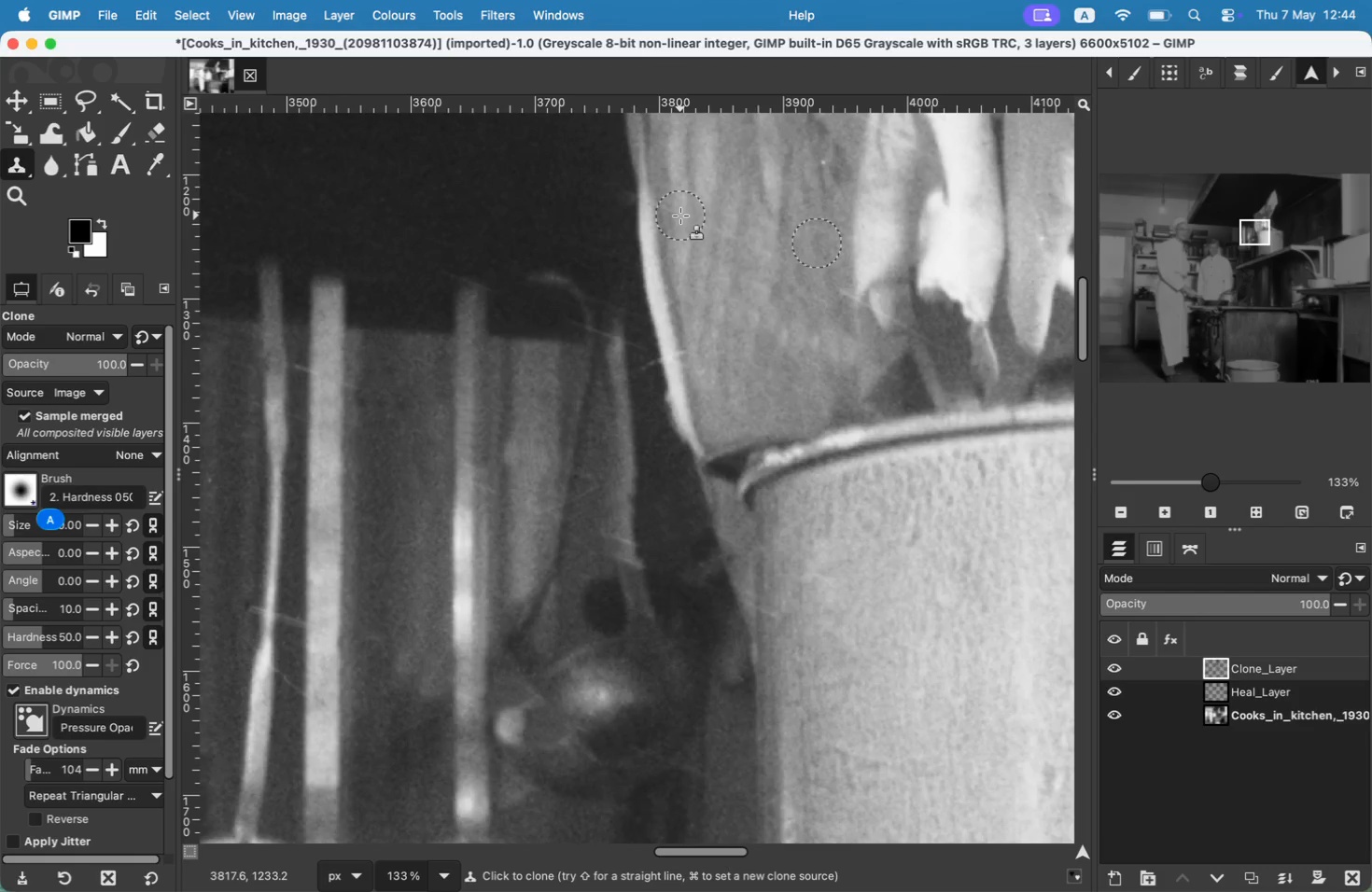 
left_click([680, 216])
 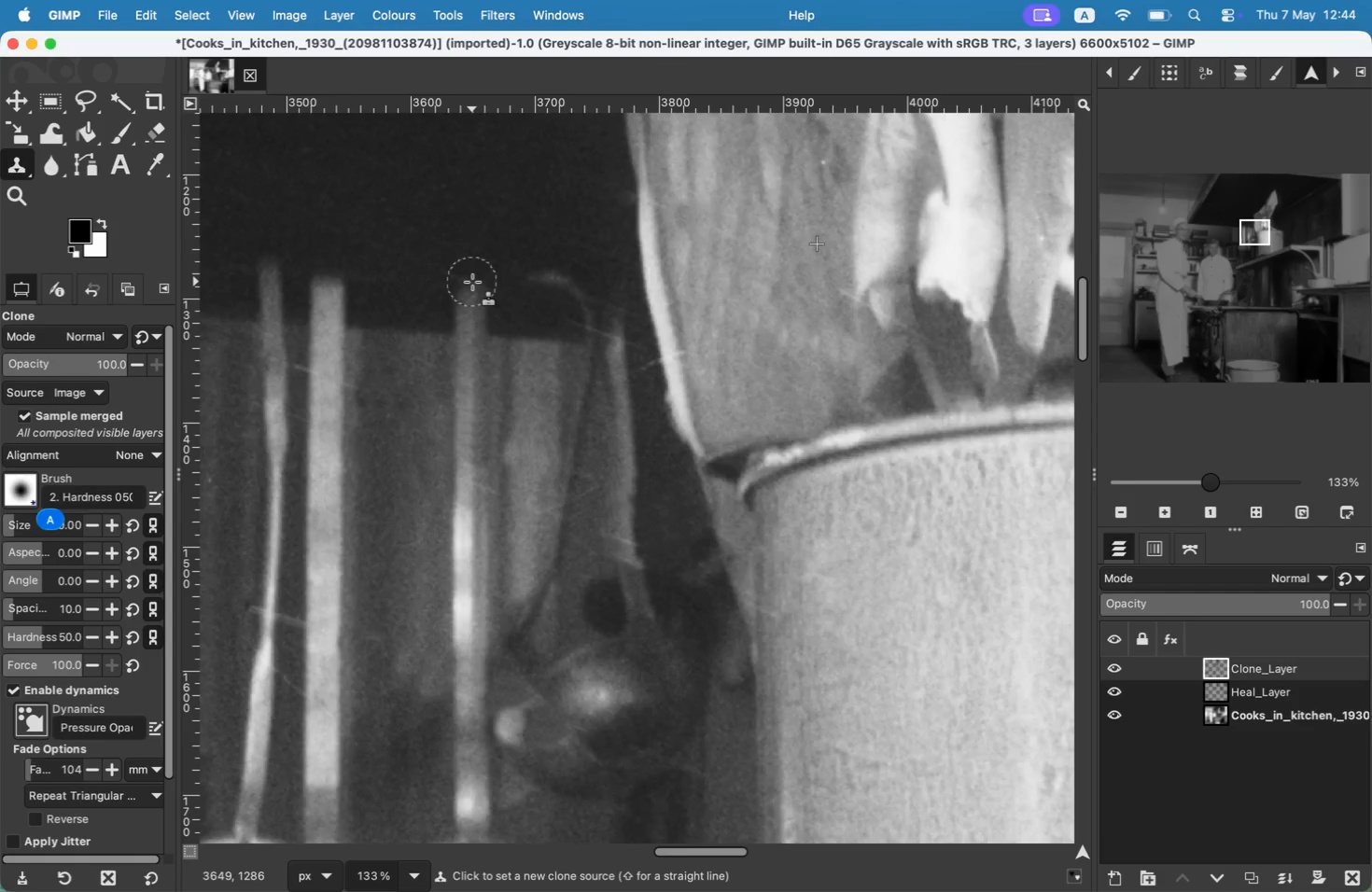 
hold_key(key=CommandLeft, duration=0.93)
 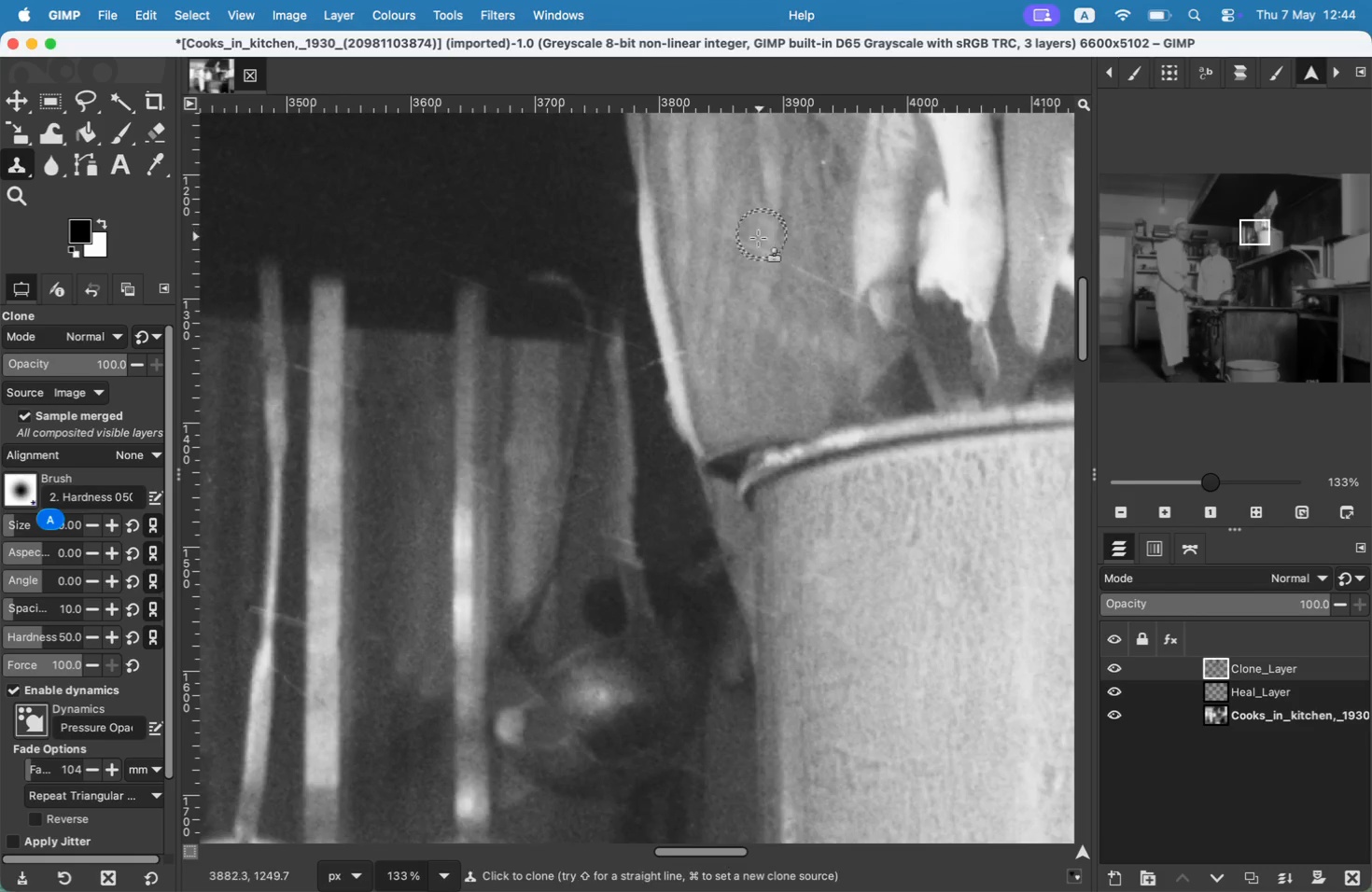 
hold_key(key=CommandLeft, duration=0.36)
left_click([471, 271])
 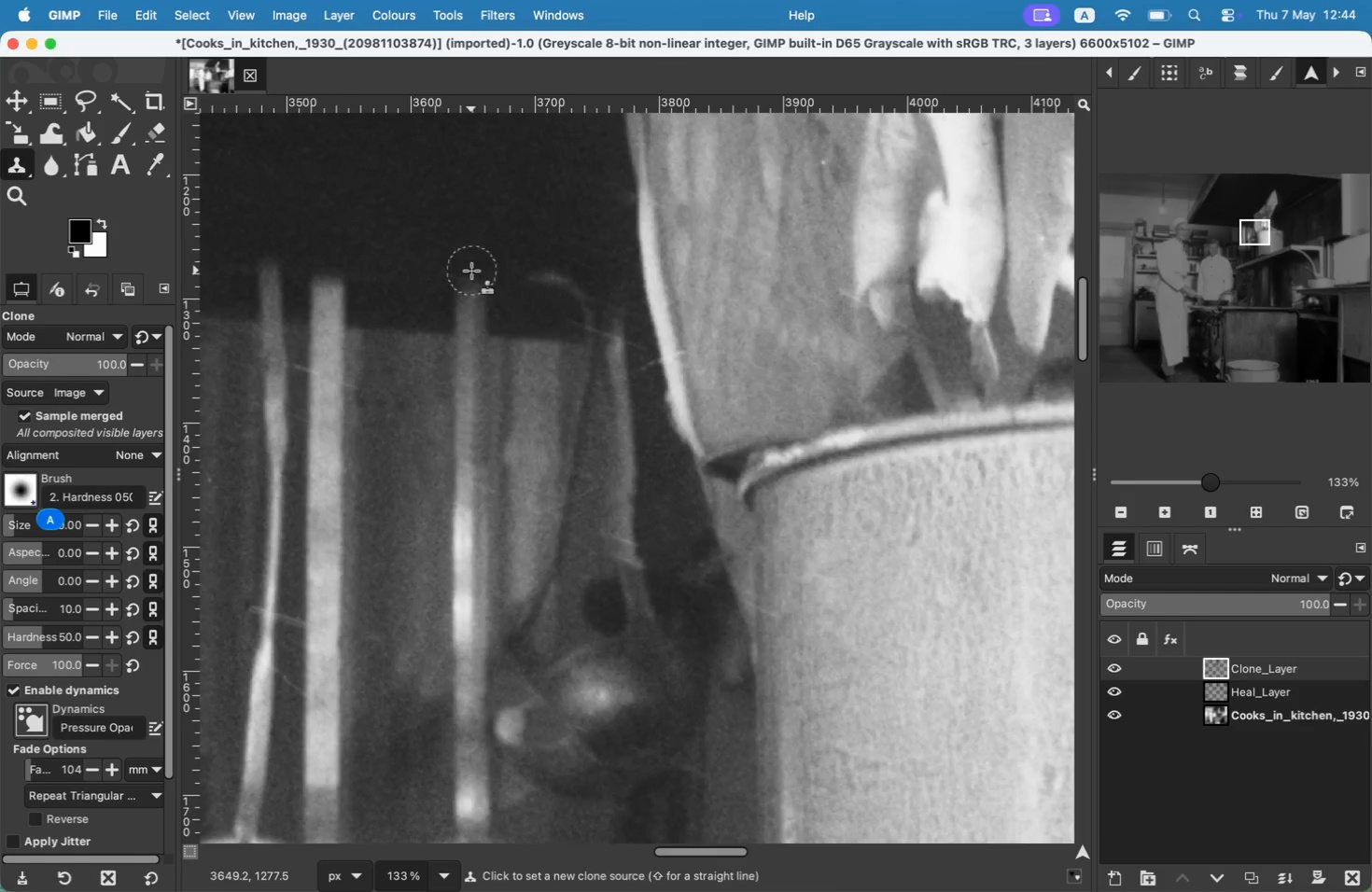 
hold_key(key=CommandLeft, duration=1.95)
left_click([369, 361])
 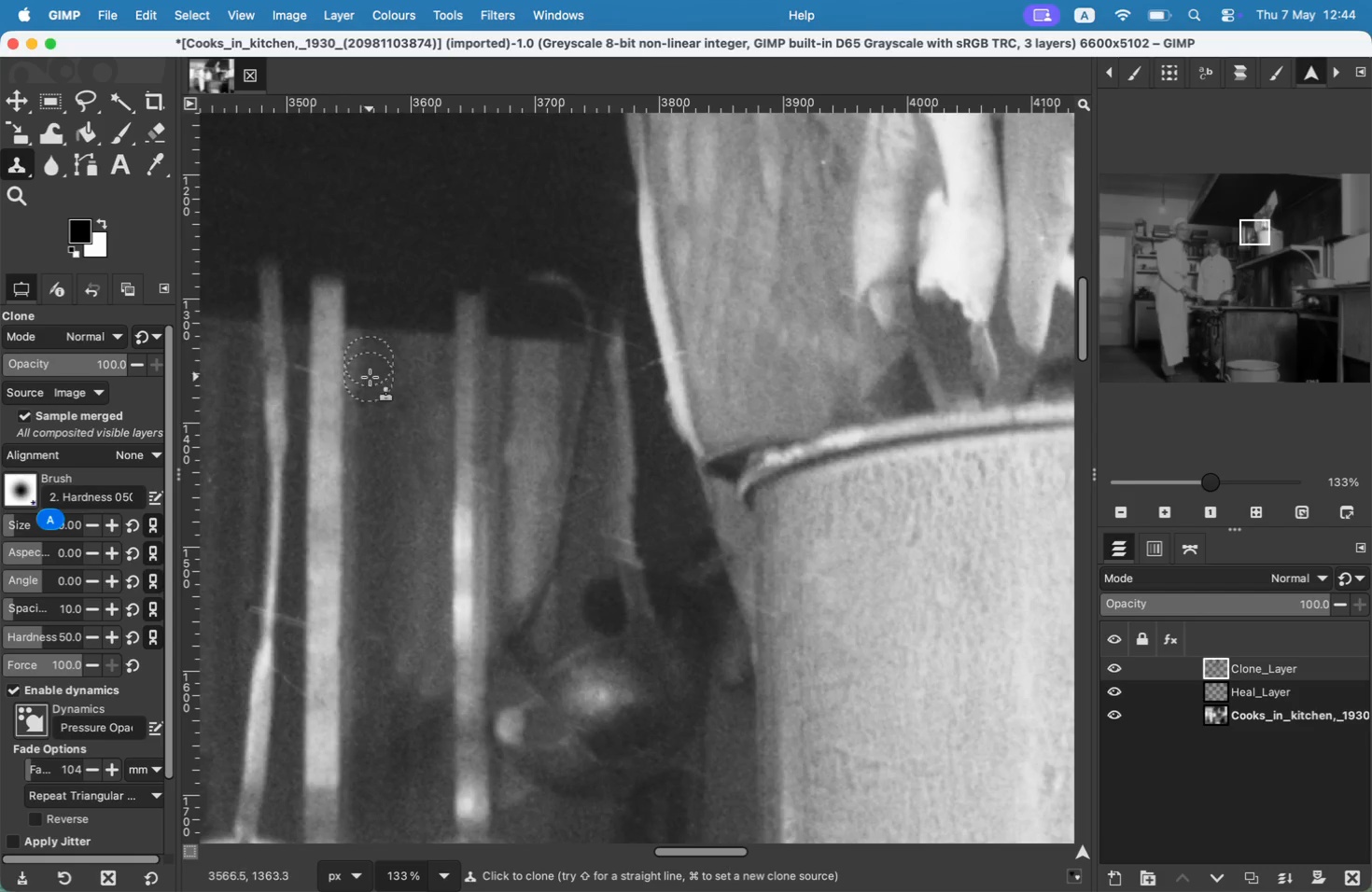 
hold_key(key=CommandLeft, duration=0.5)
 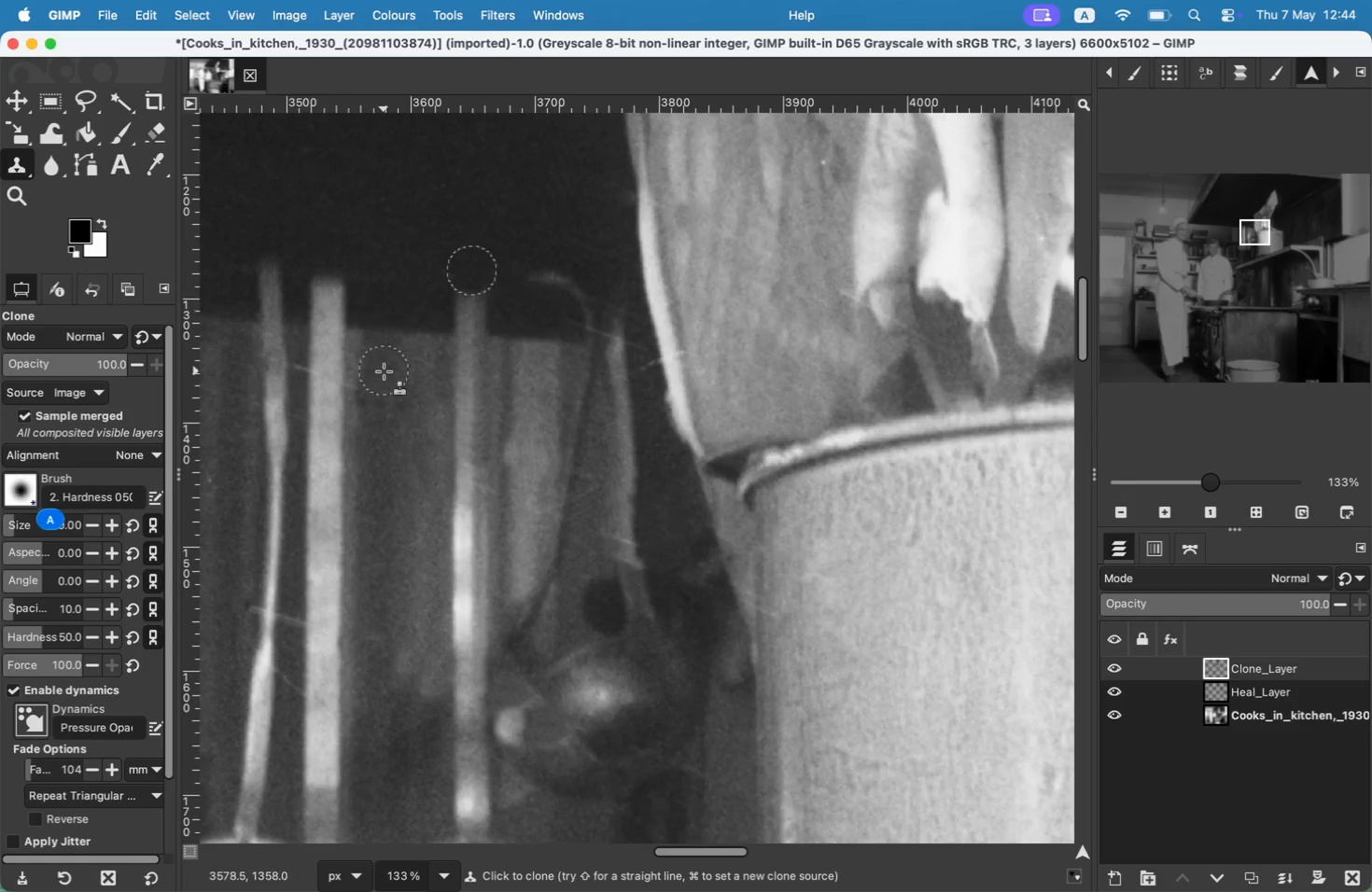 
double_click([294, 357])
 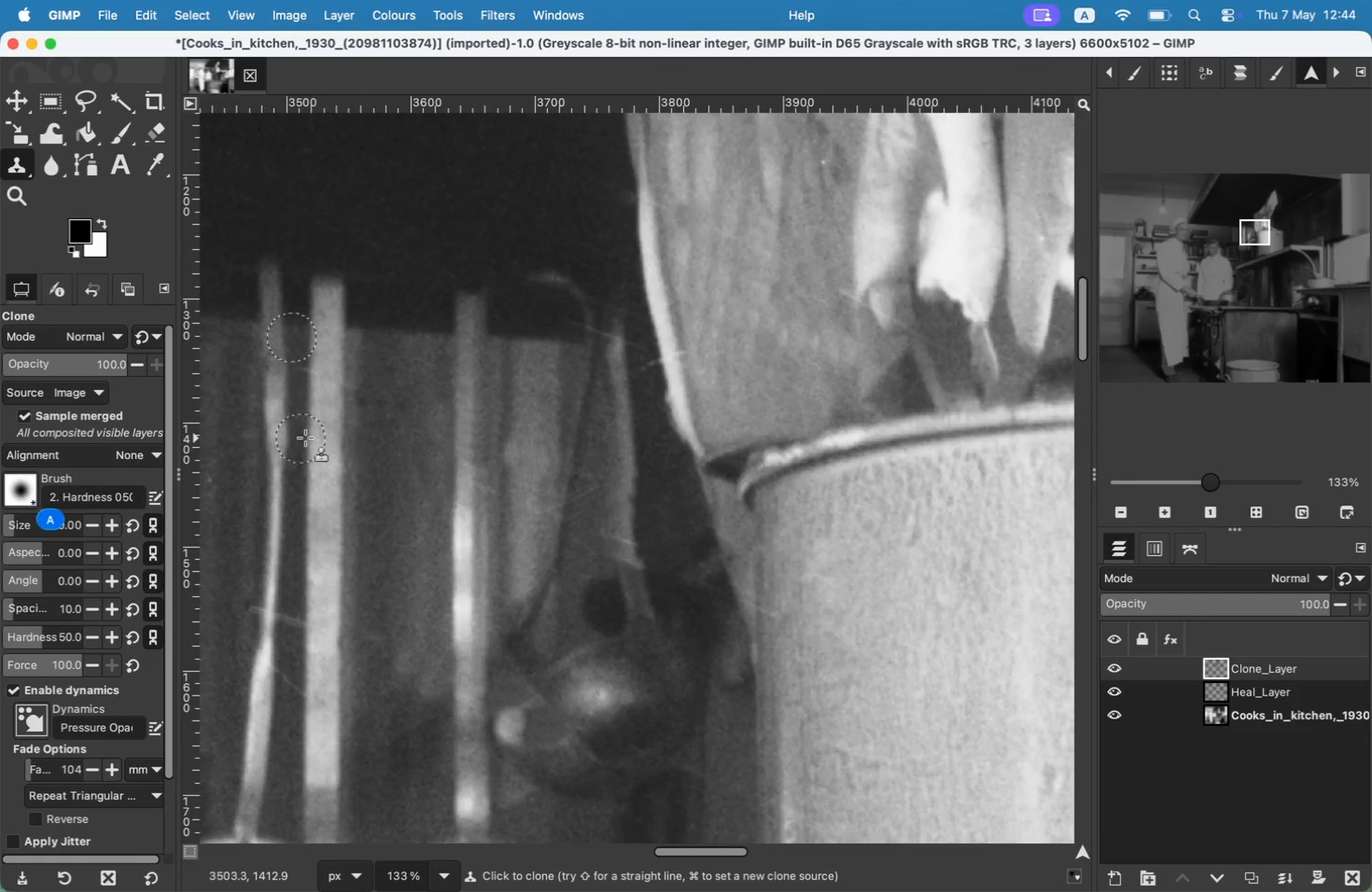 
hold_key(key=CommandLeft, duration=0.76)
left_click([287, 585])
 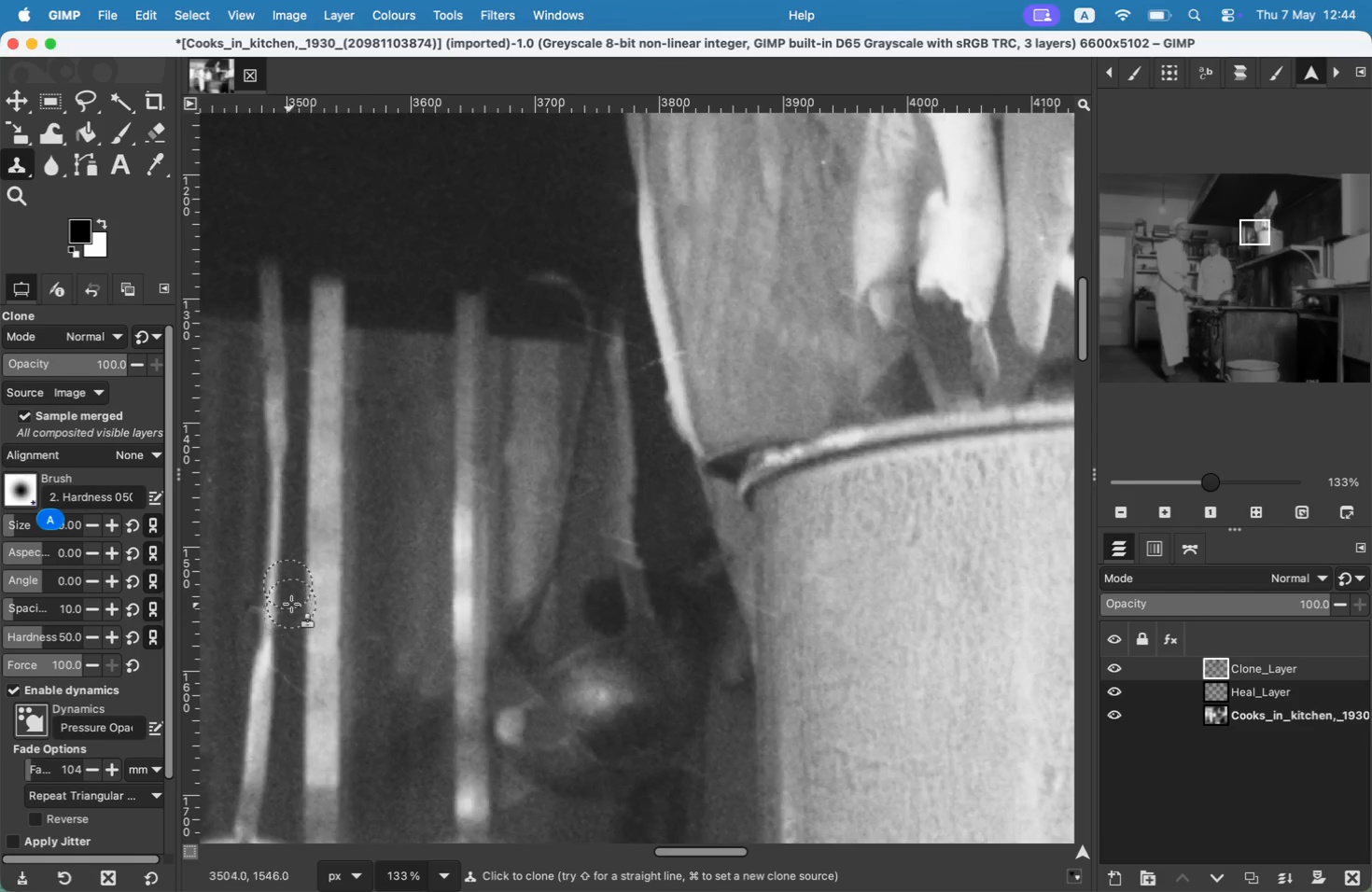 
hold_key(key=CommandLeft, duration=0.4)
 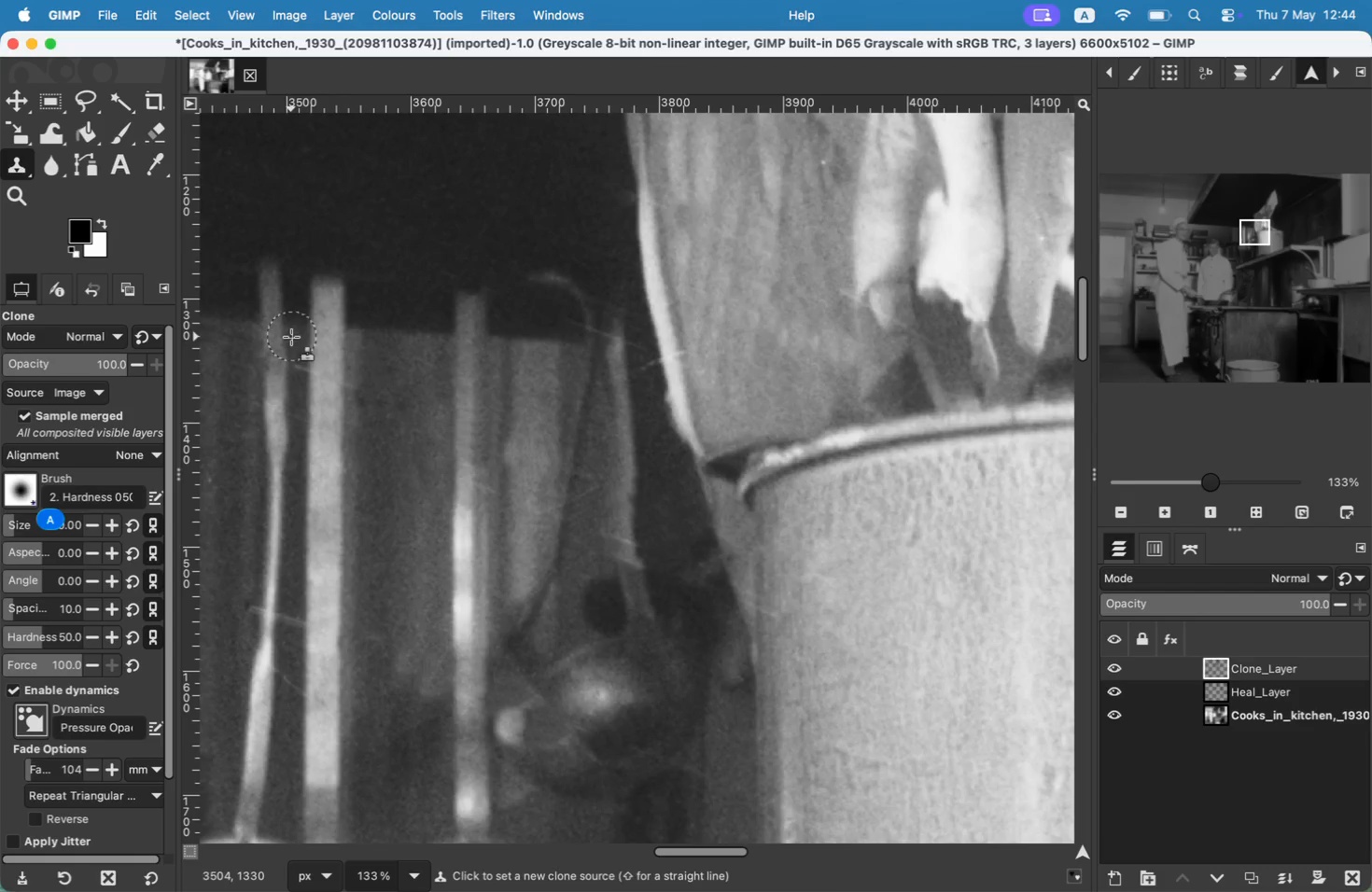 
double_click([287, 680])
 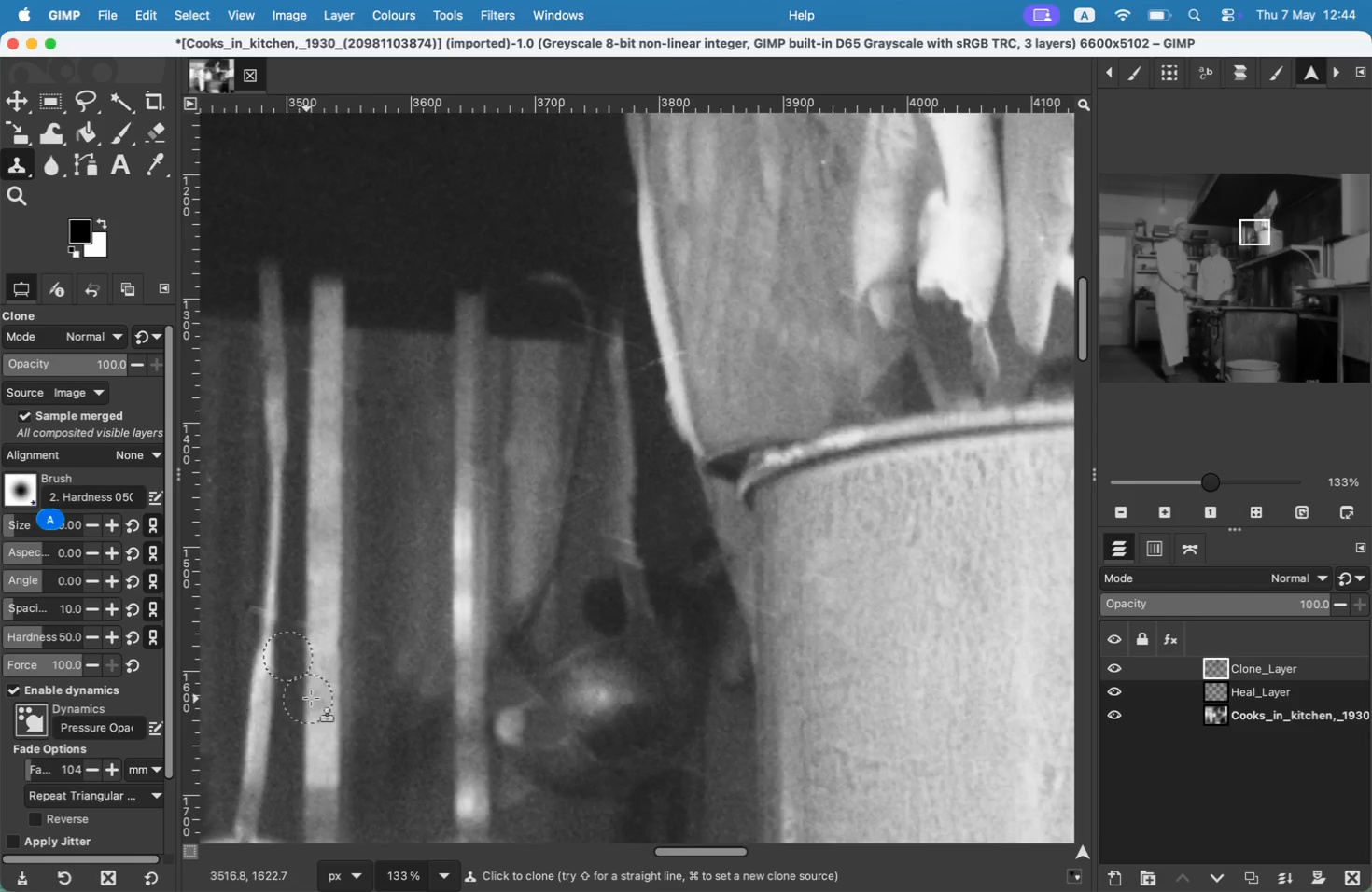 
hold_key(key=CommandLeft, duration=0.3)
 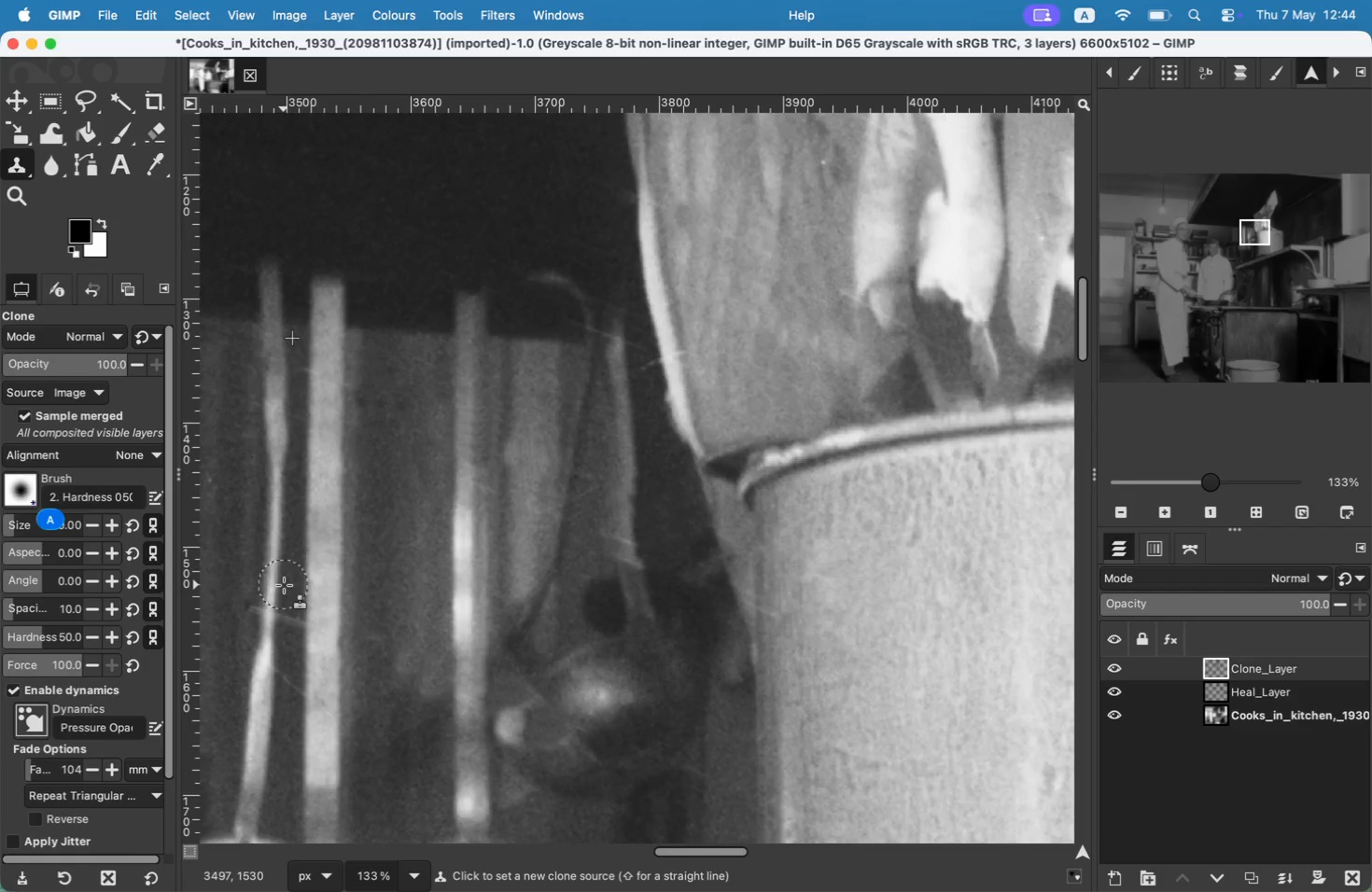 
hold_key(key=CommandLeft, duration=0.31)
 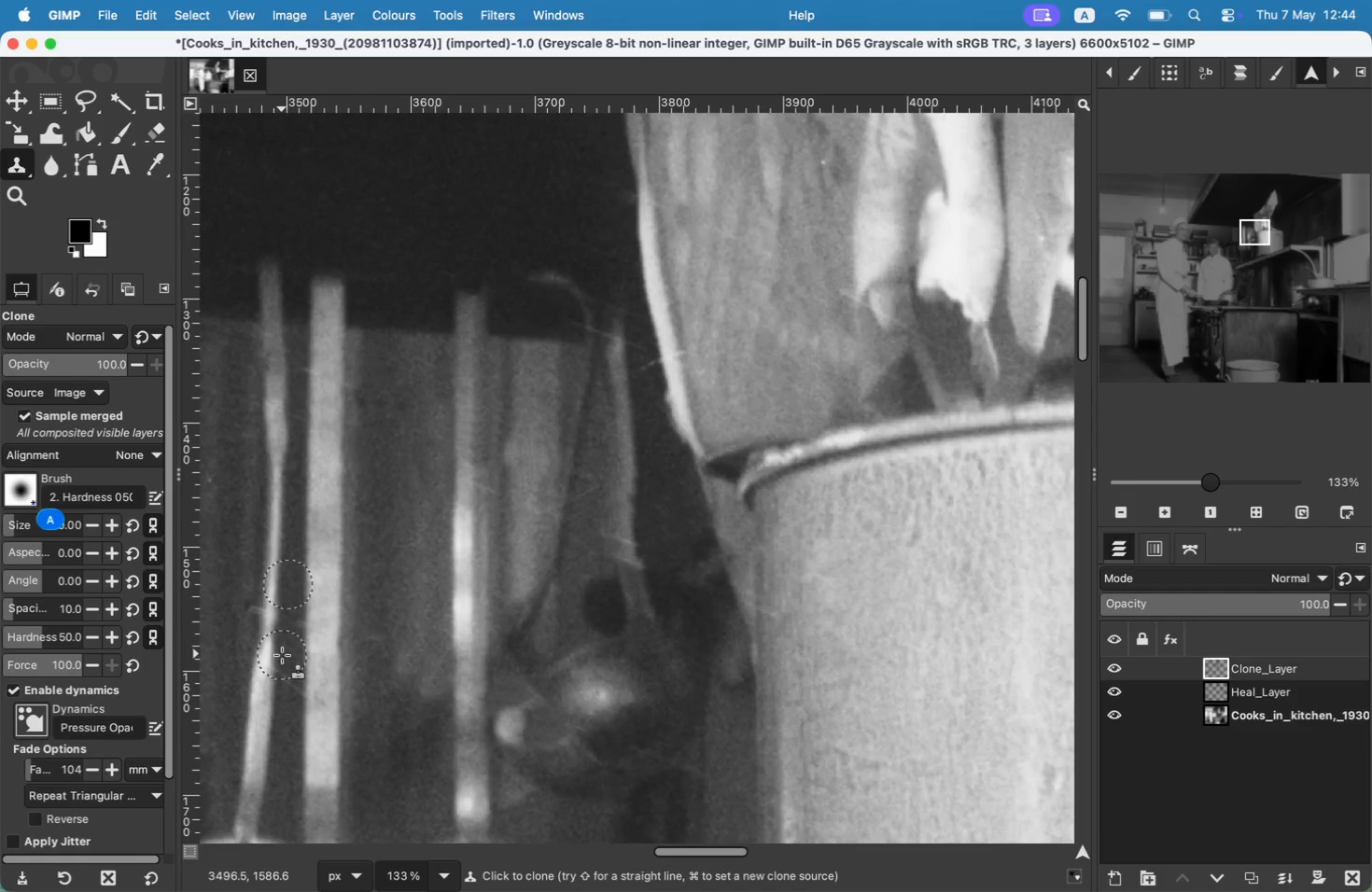 
double_click([631, 556])
 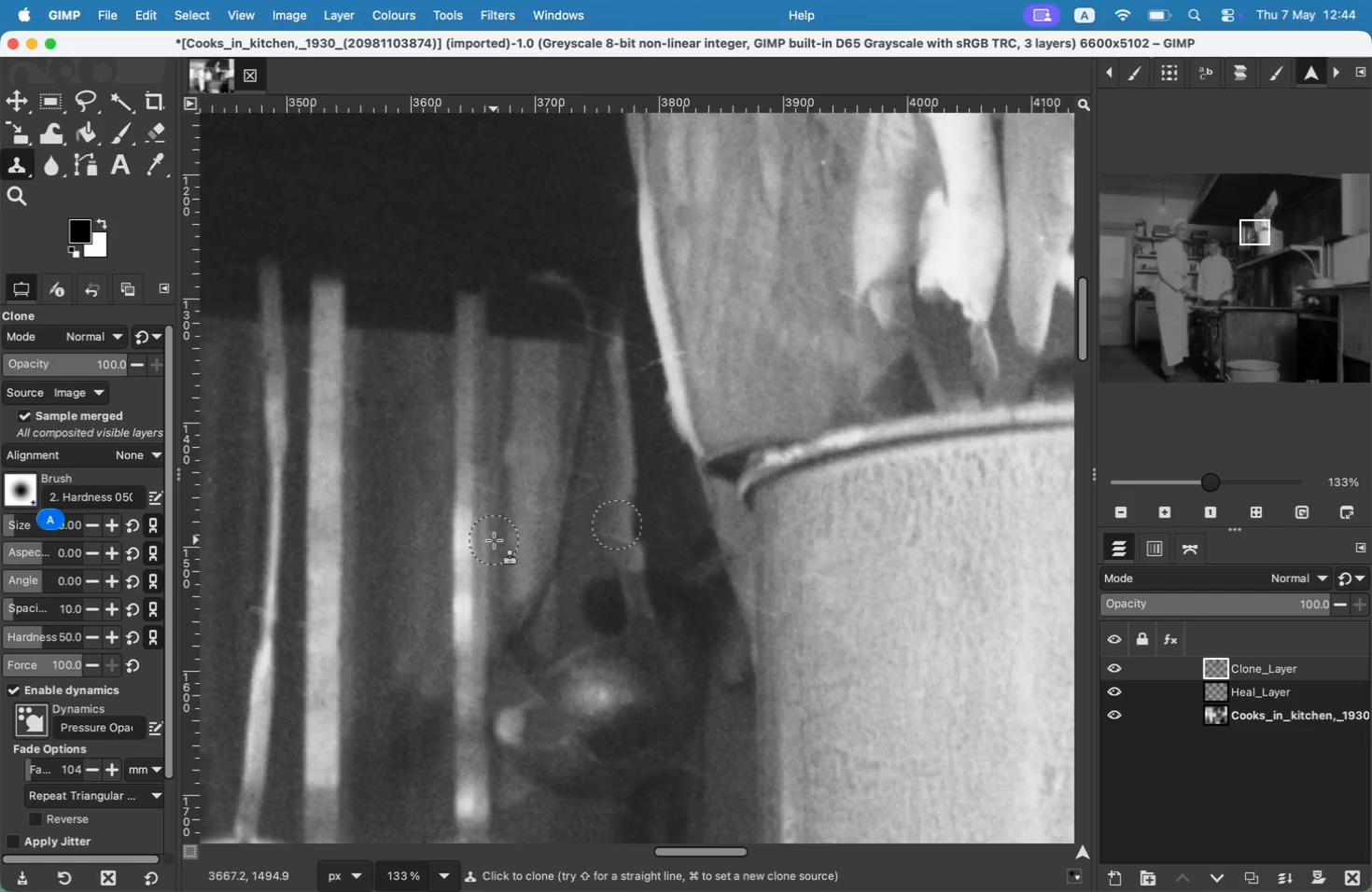 
key(Meta+Z)
 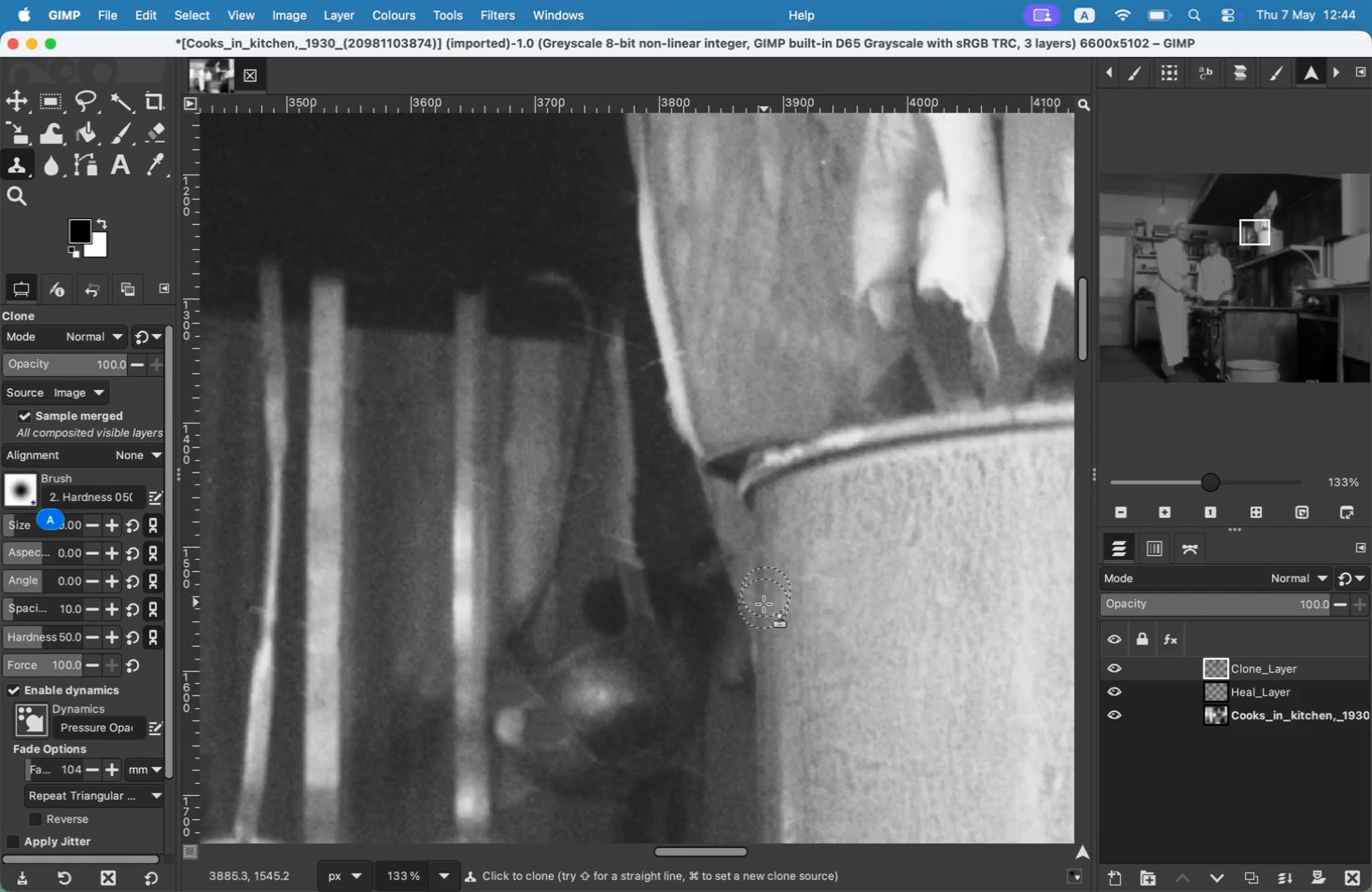 
hold_key(key=CommandLeft, duration=0.53)
 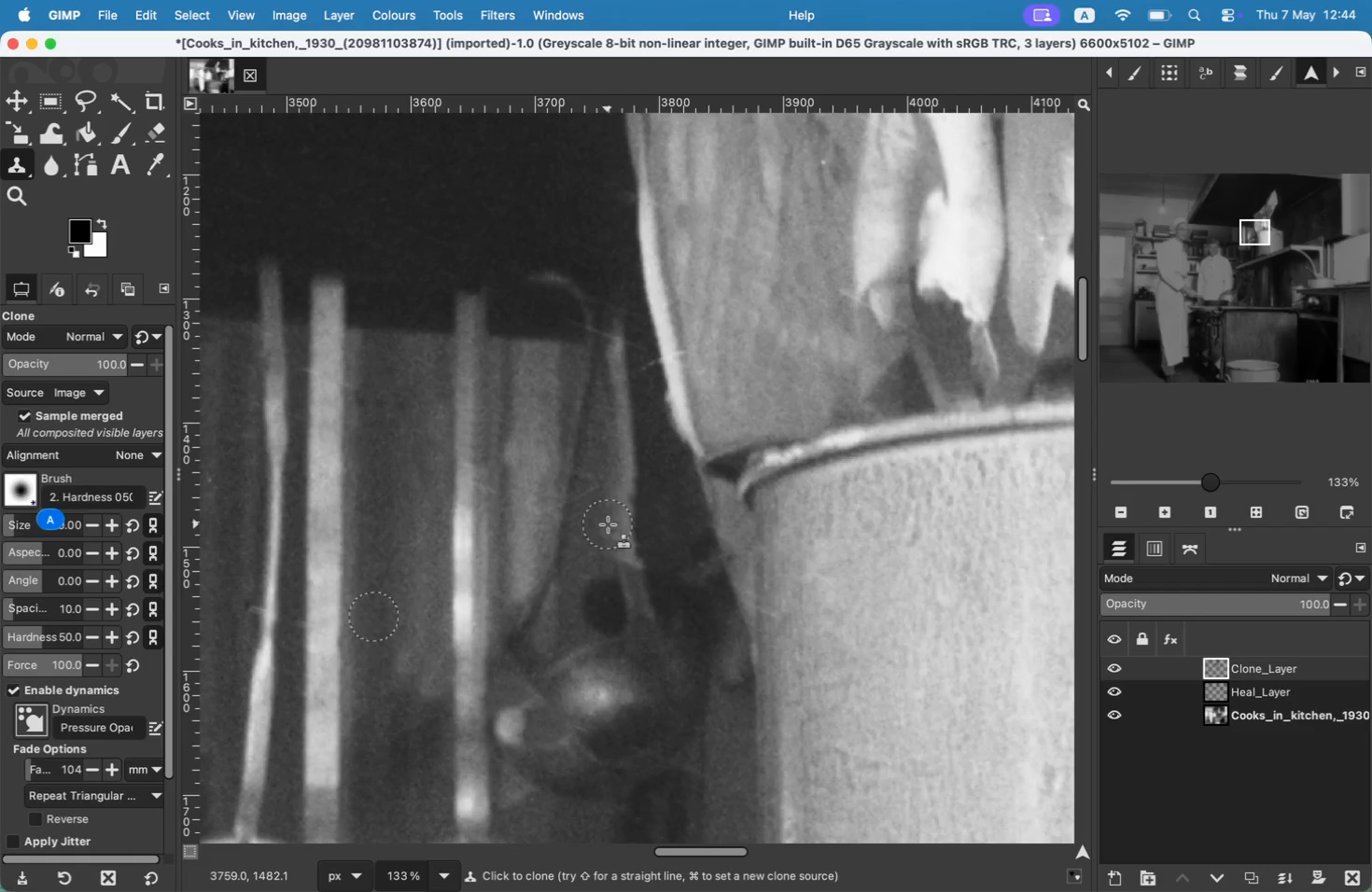 
left_click([762, 614])
 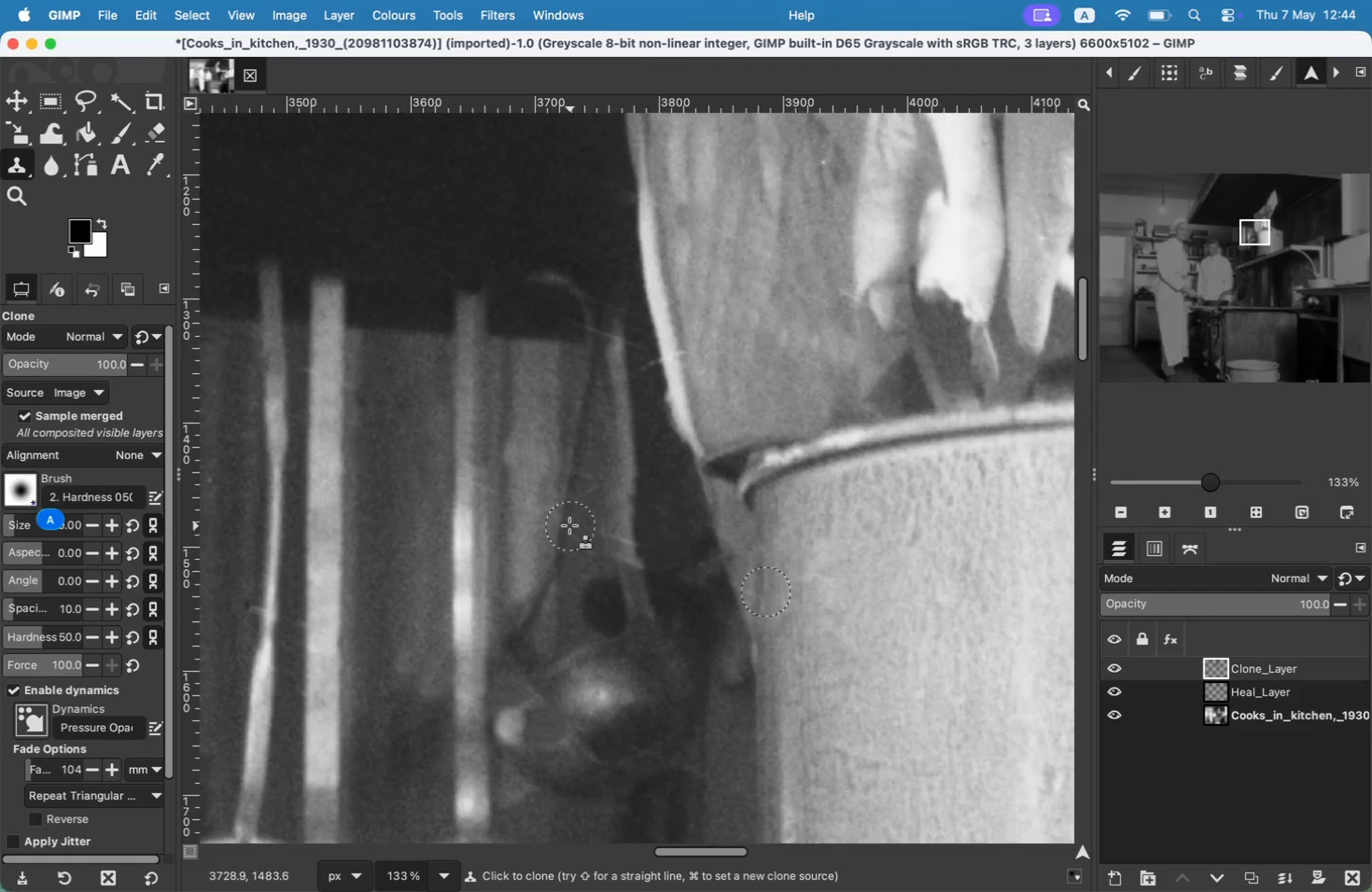 
key(Meta+CommandLeft)
 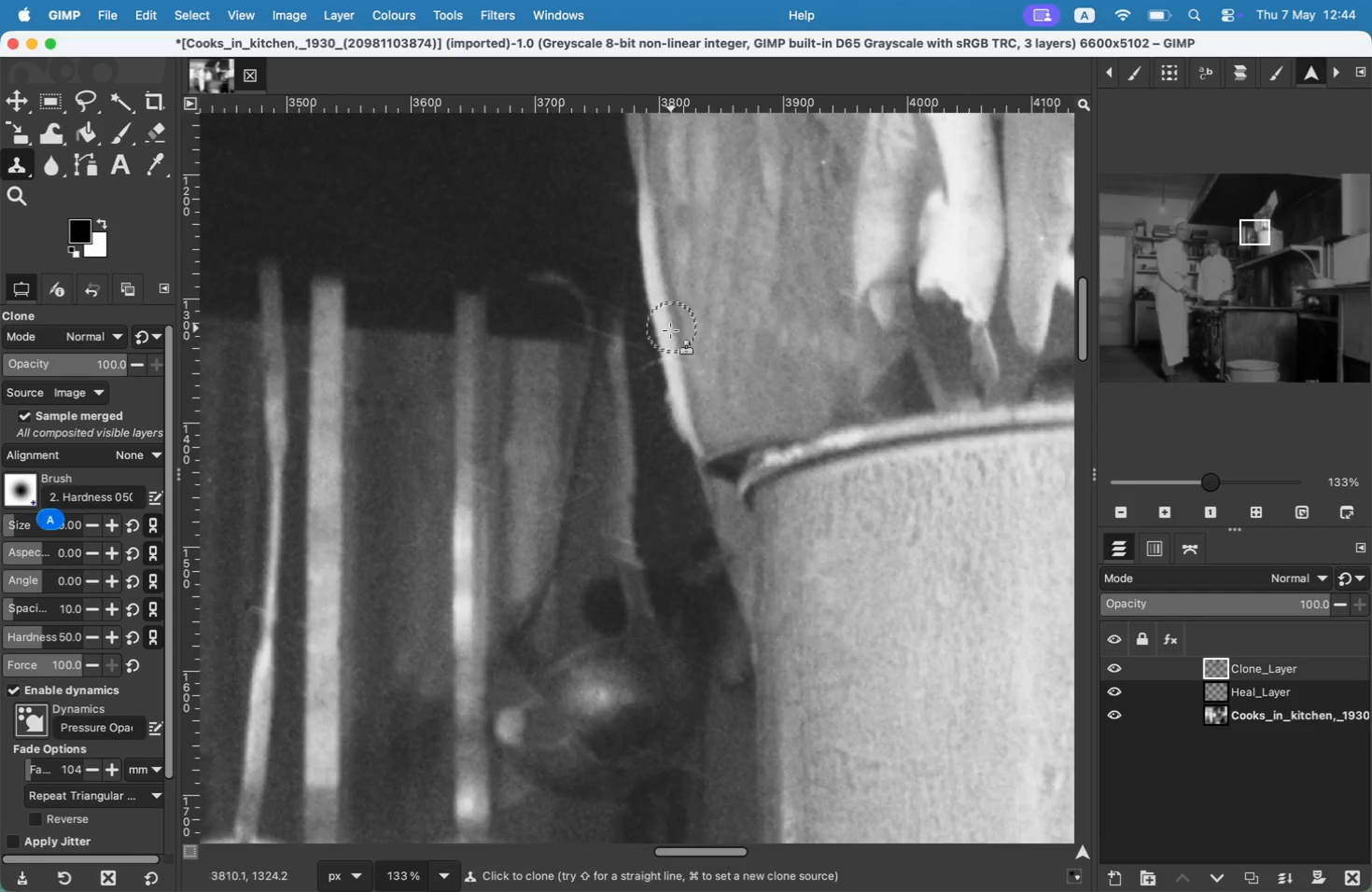 
double_click([668, 342])
 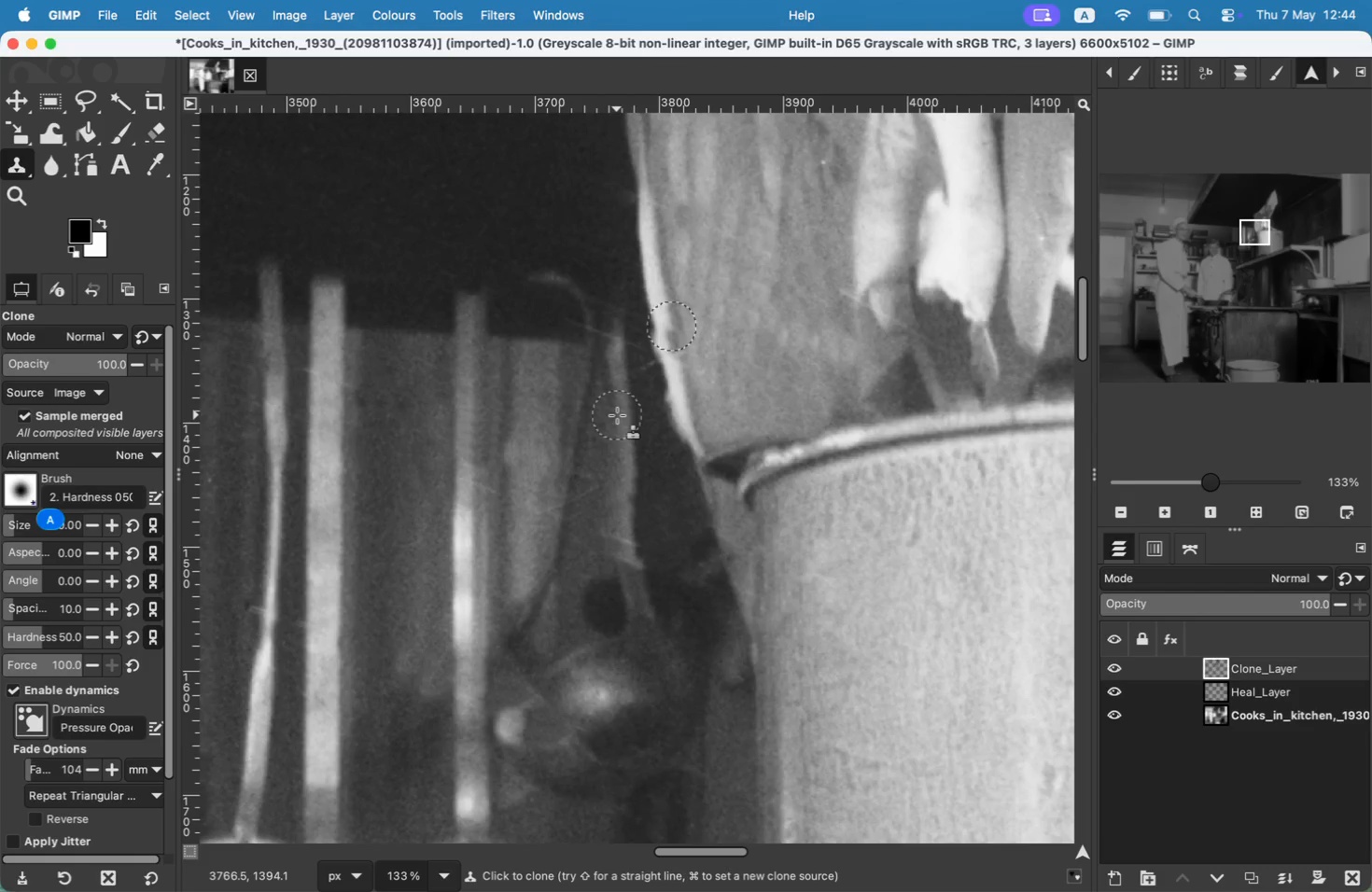 
key(Meta+CommandLeft)
 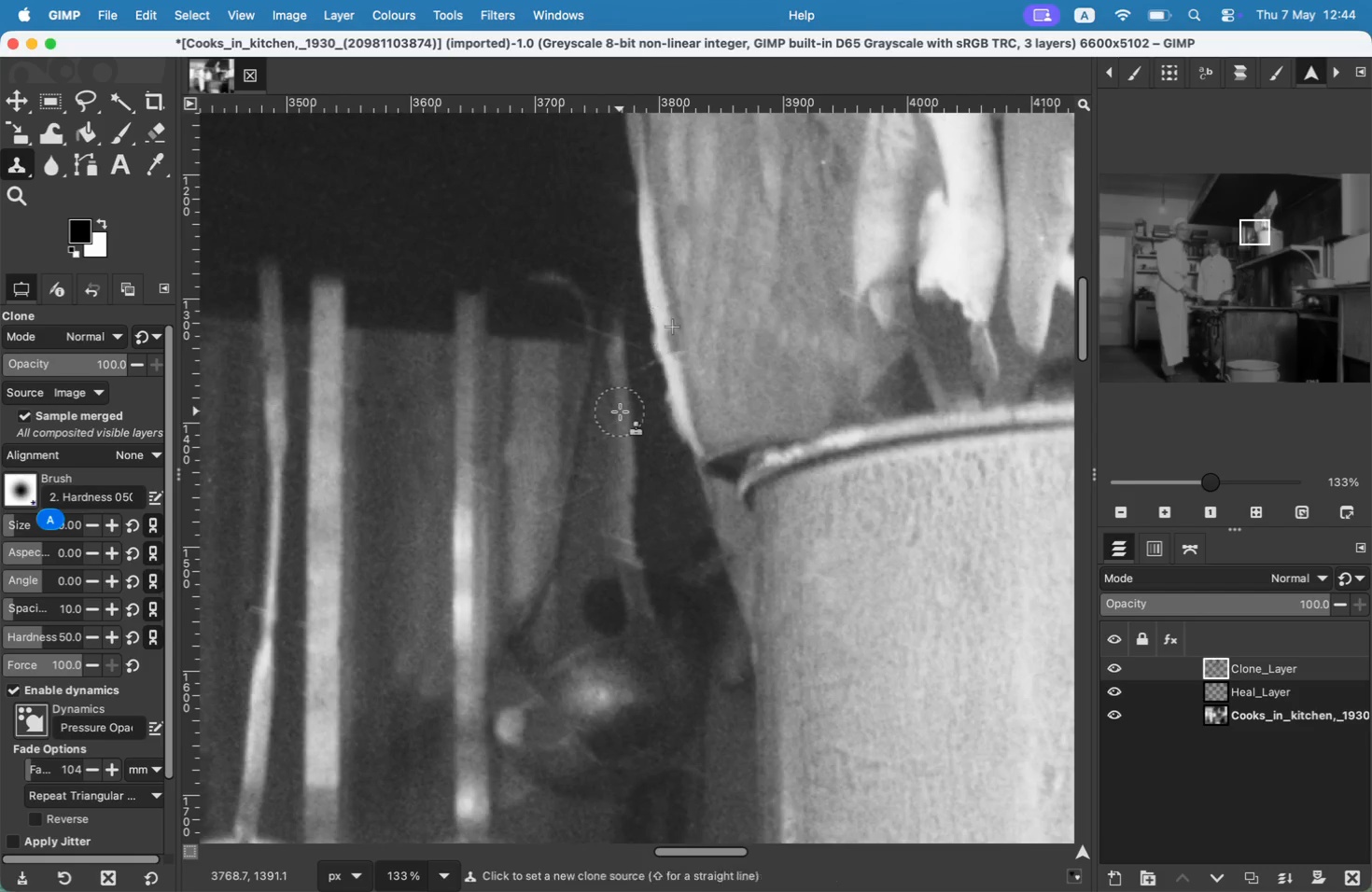 
key(Meta+Z)
 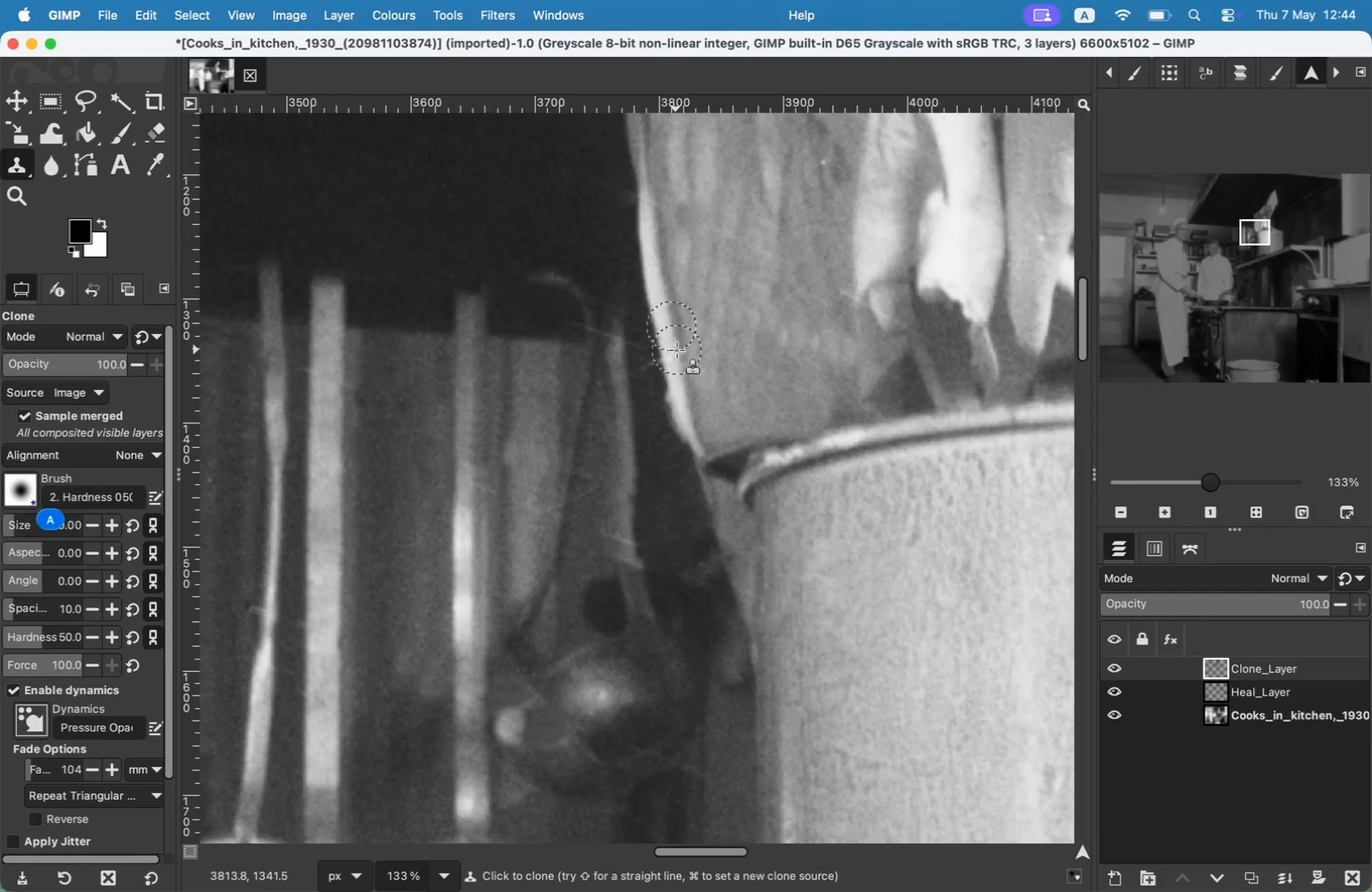 
left_click([679, 349])
 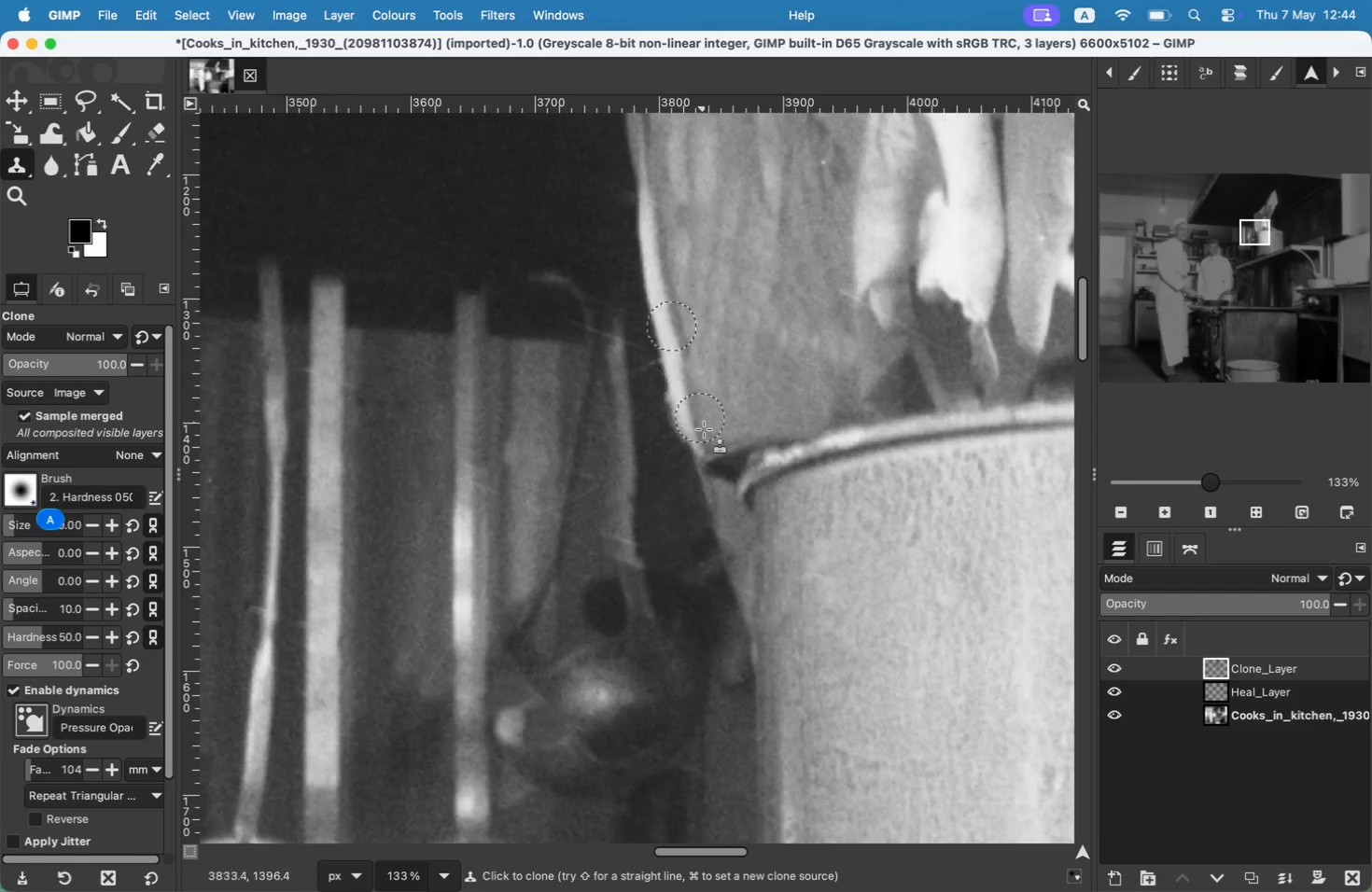 
hold_key(key=CommandLeft, duration=1.56)
left_click([646, 395])
 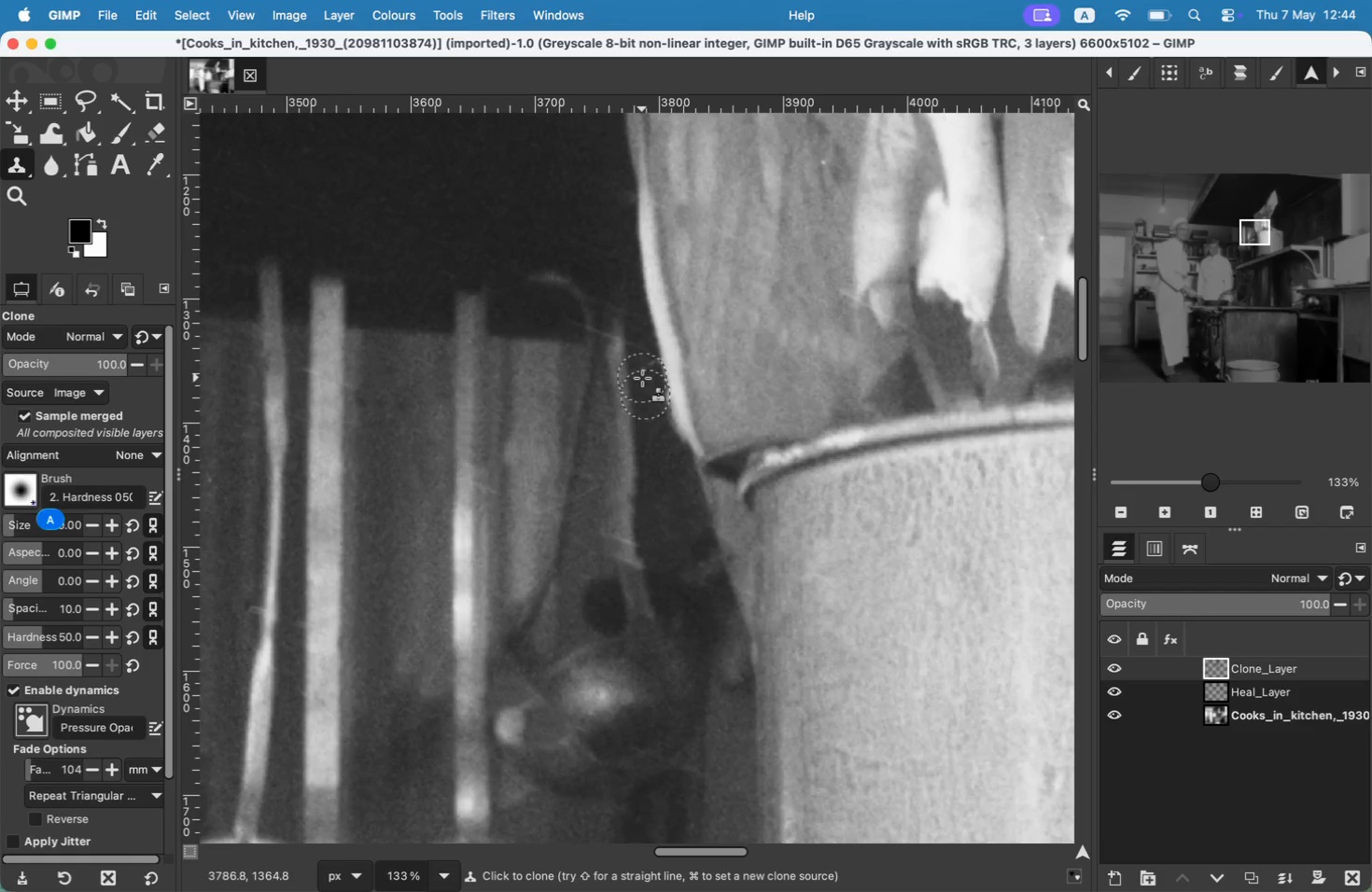 
left_click([642, 370])
 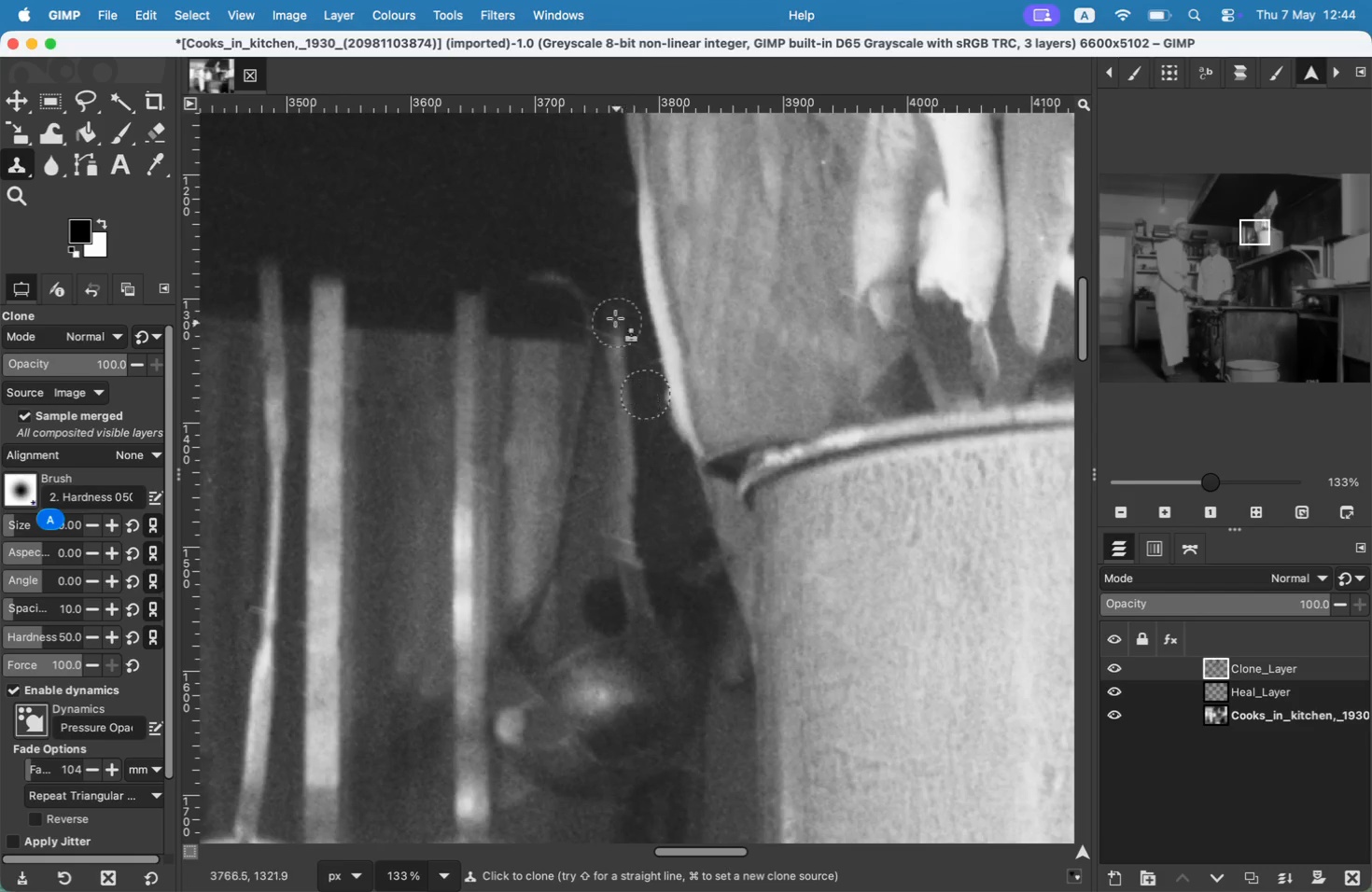 
hold_key(key=CommandLeft, duration=0.49)
 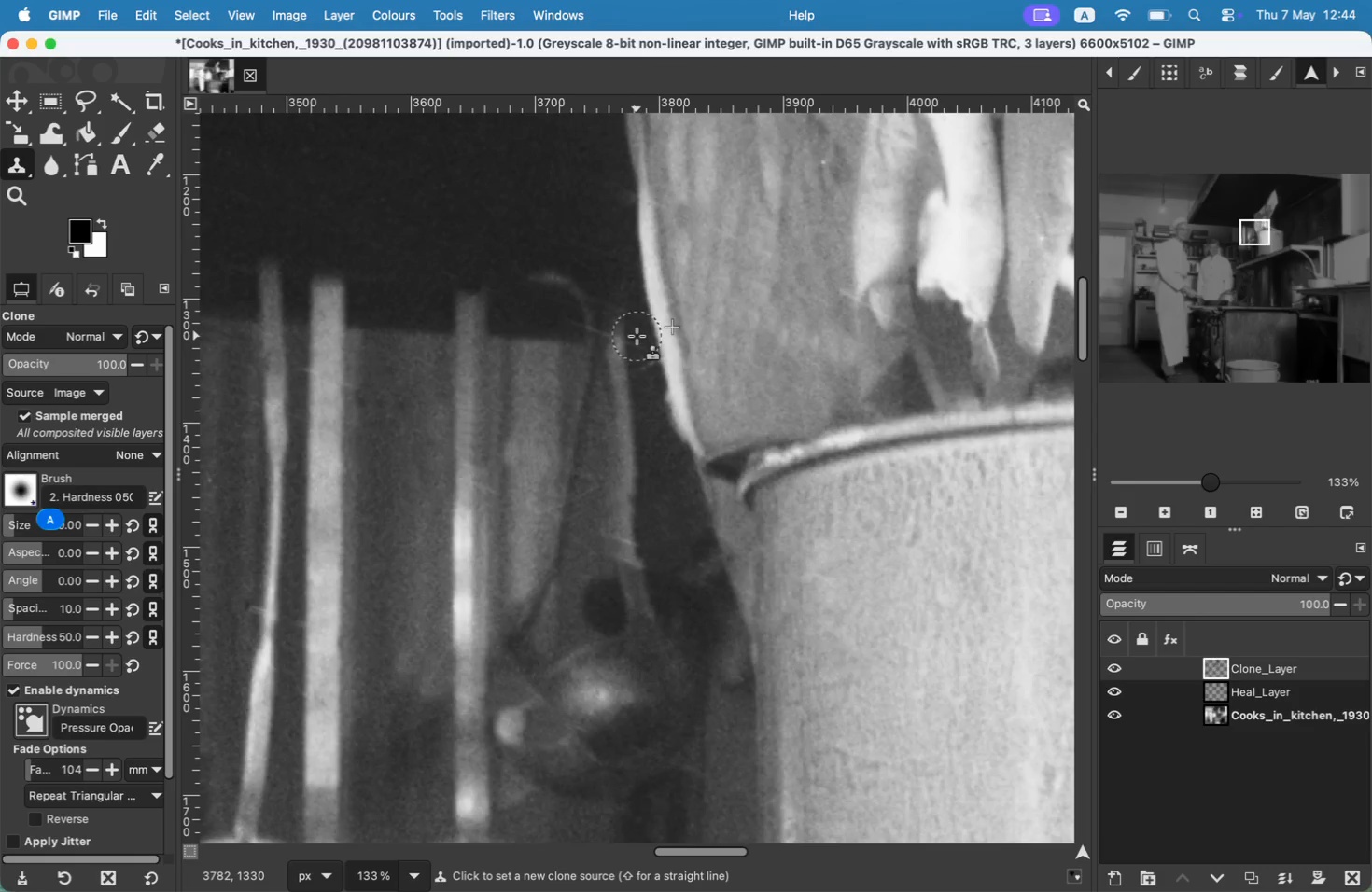 
left_click([610, 200])
 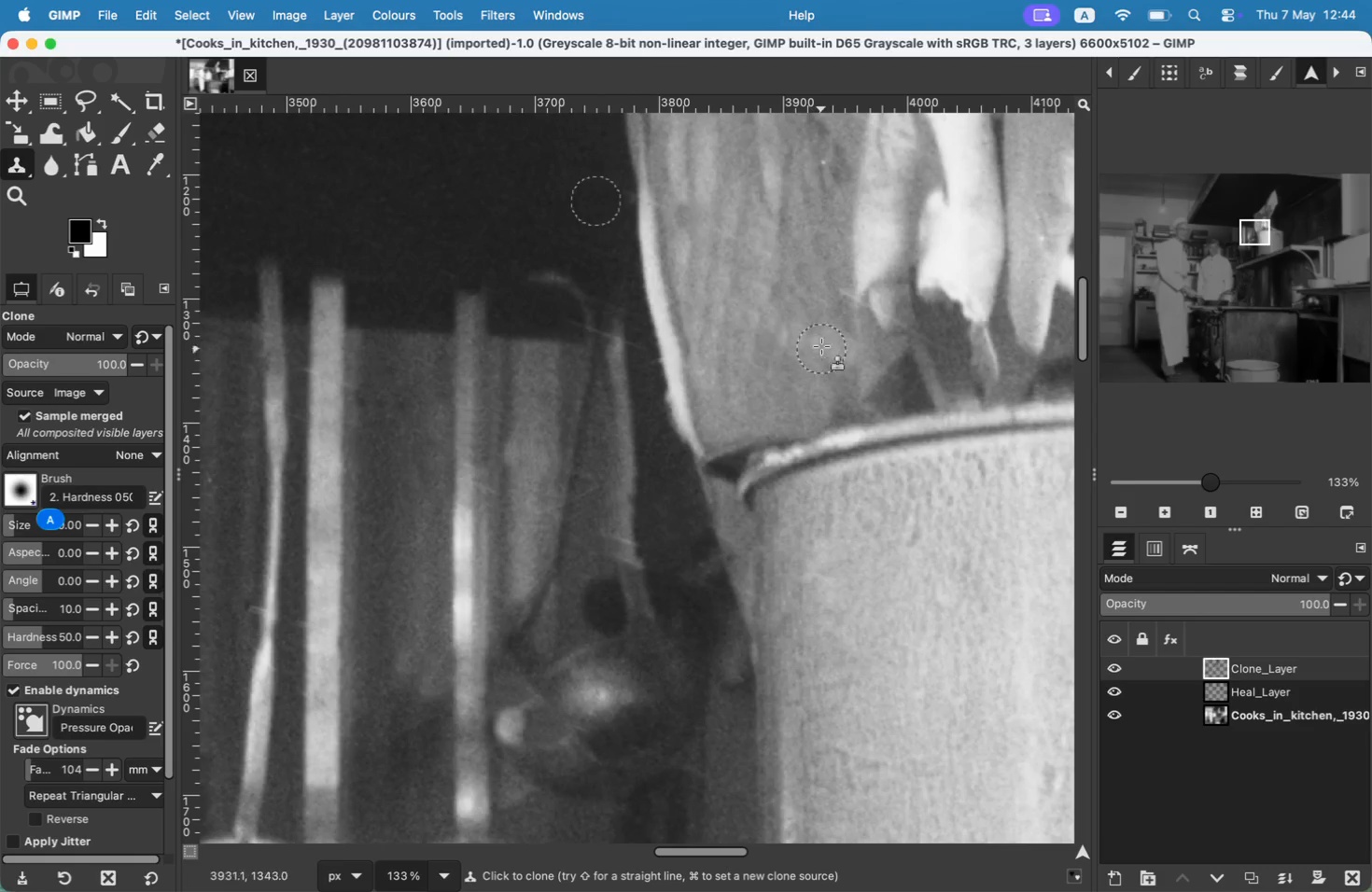 
hold_key(key=Space, duration=0.83)
 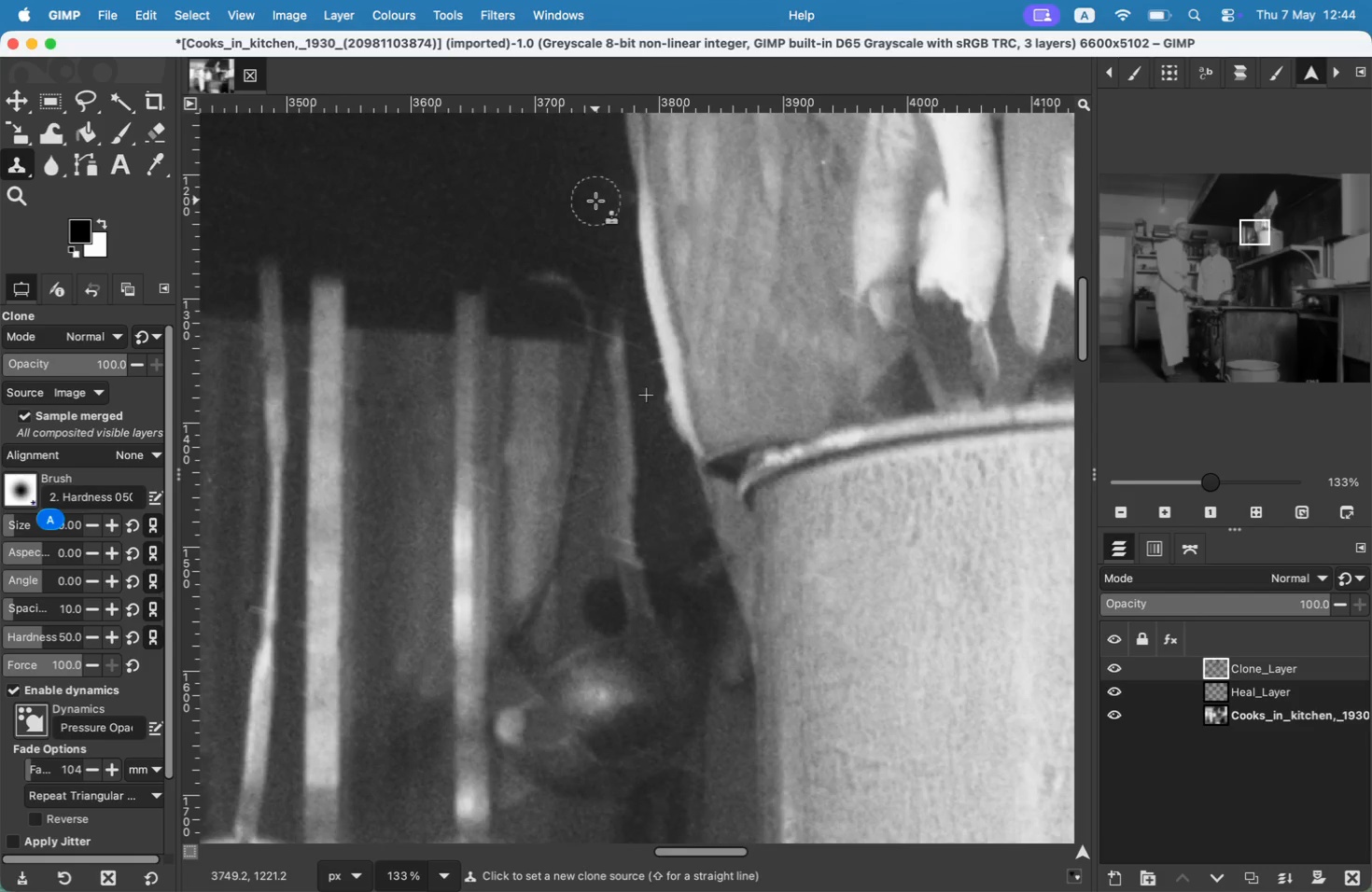 
hold_key(key=CommandLeft, duration=0.31)
left_click([681, 305])
 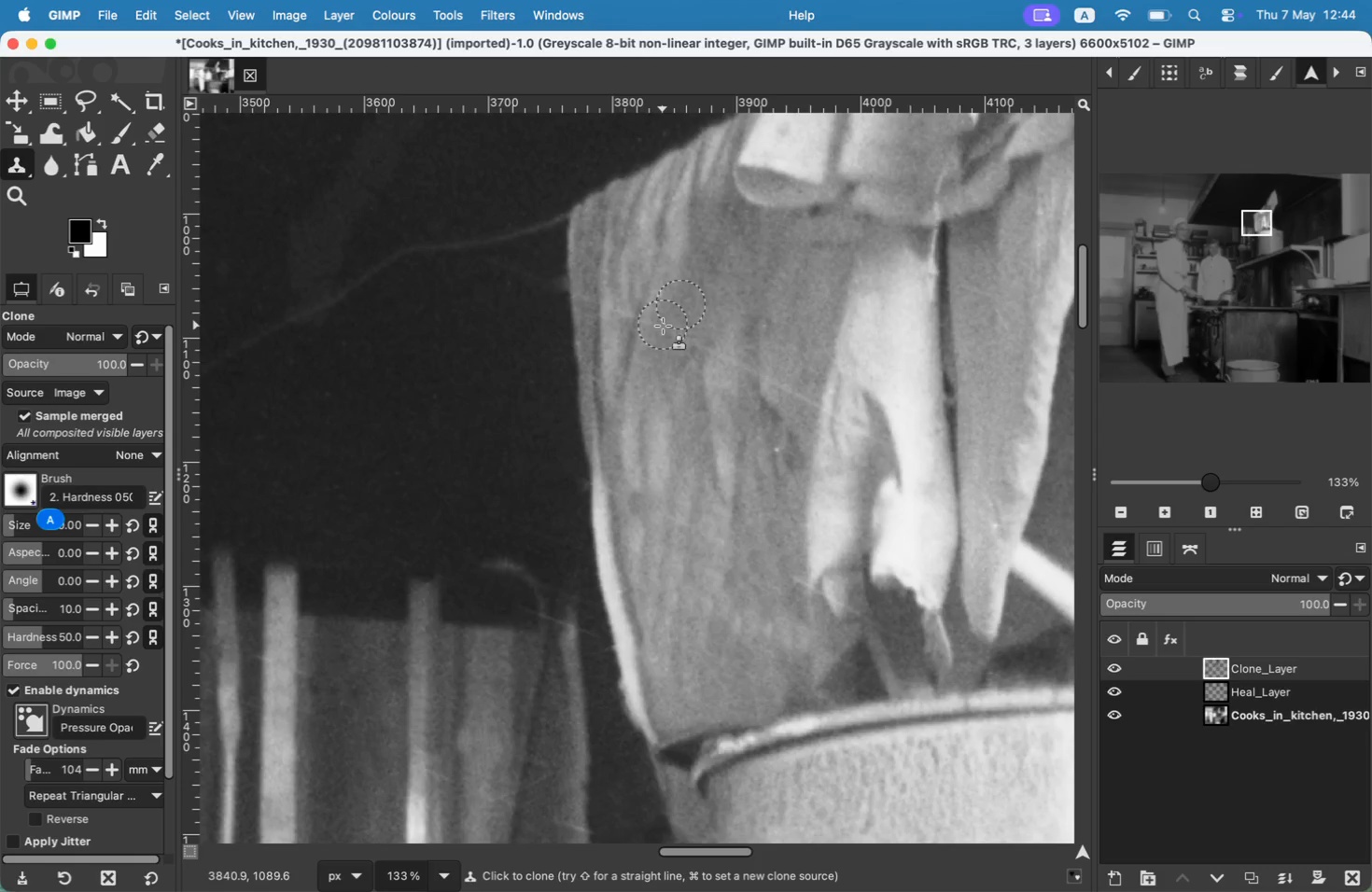 
double_click([663, 326])
 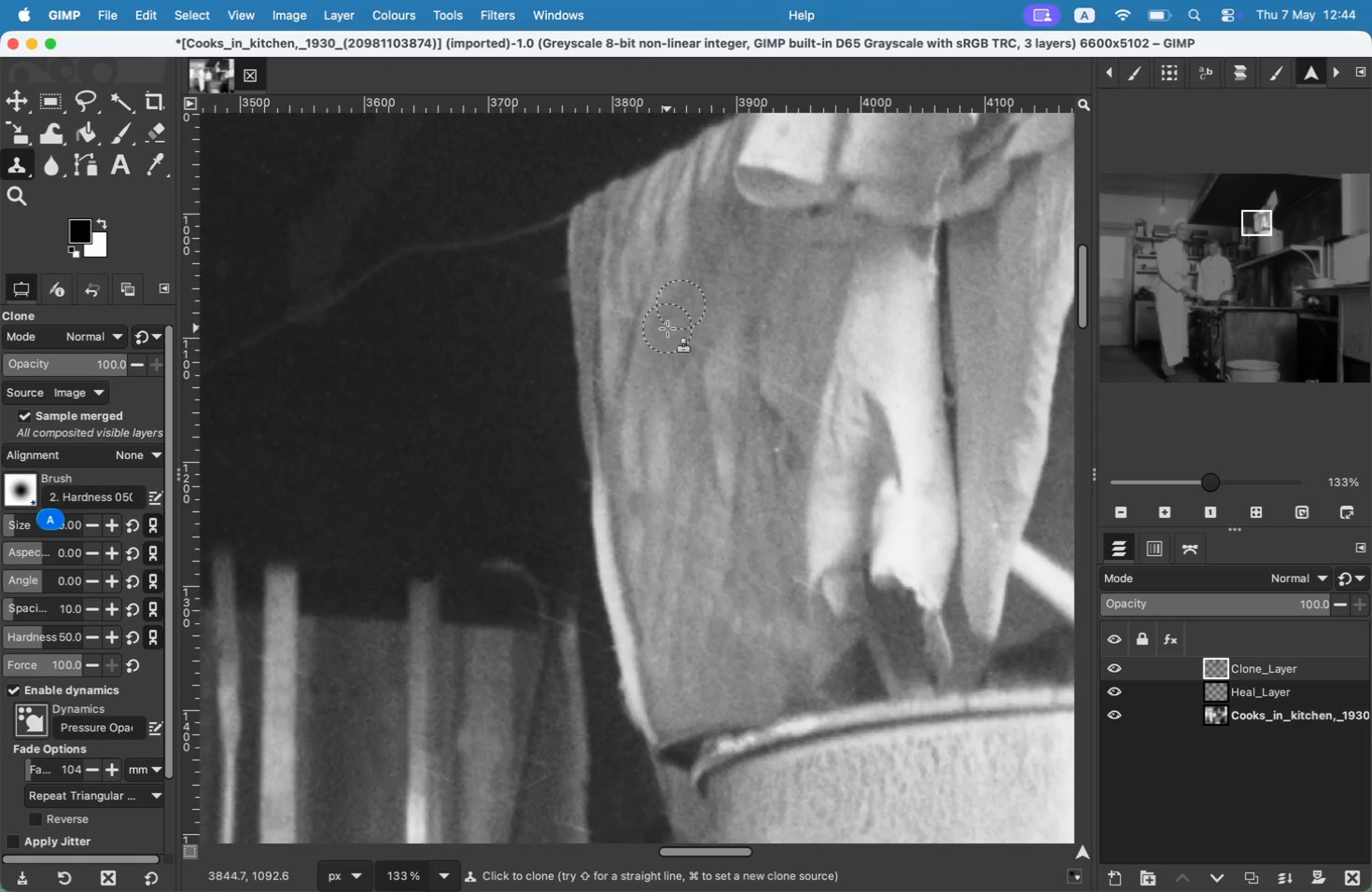 
left_click_drag(start_coordinate=[673, 330], to_coordinate=[684, 335])
 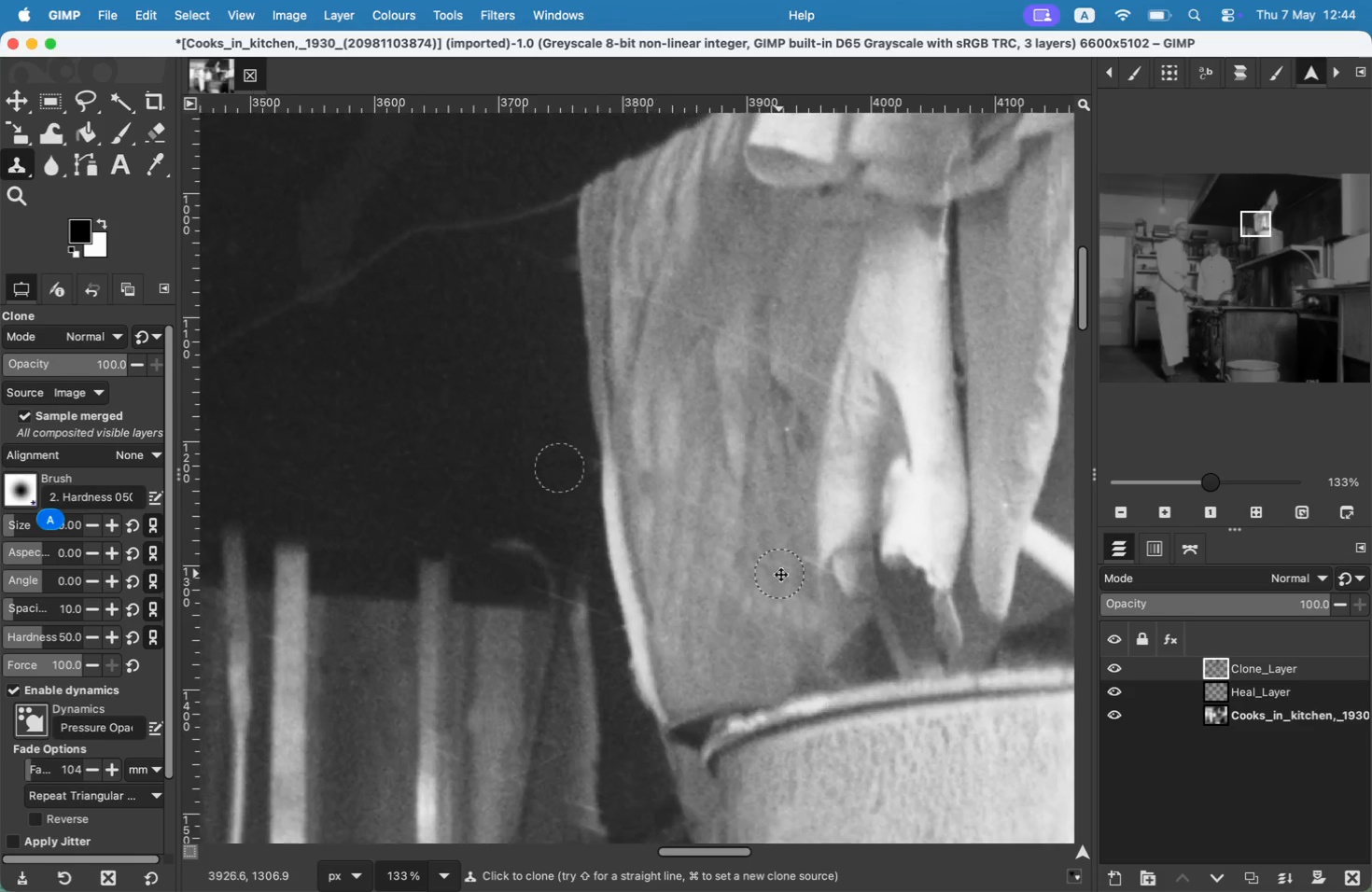 
key(Meta+CommandLeft)
 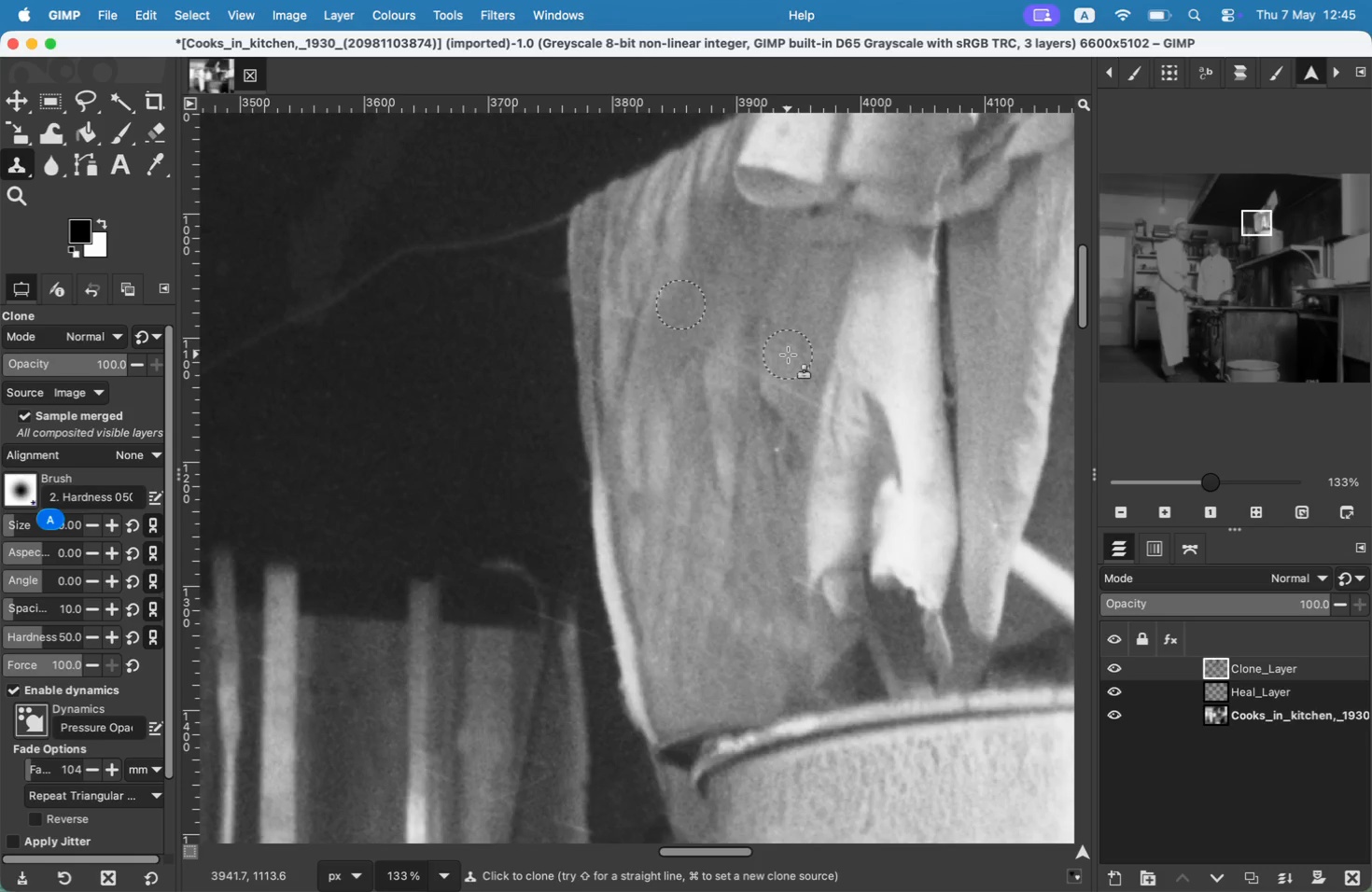 
left_click([788, 355])
 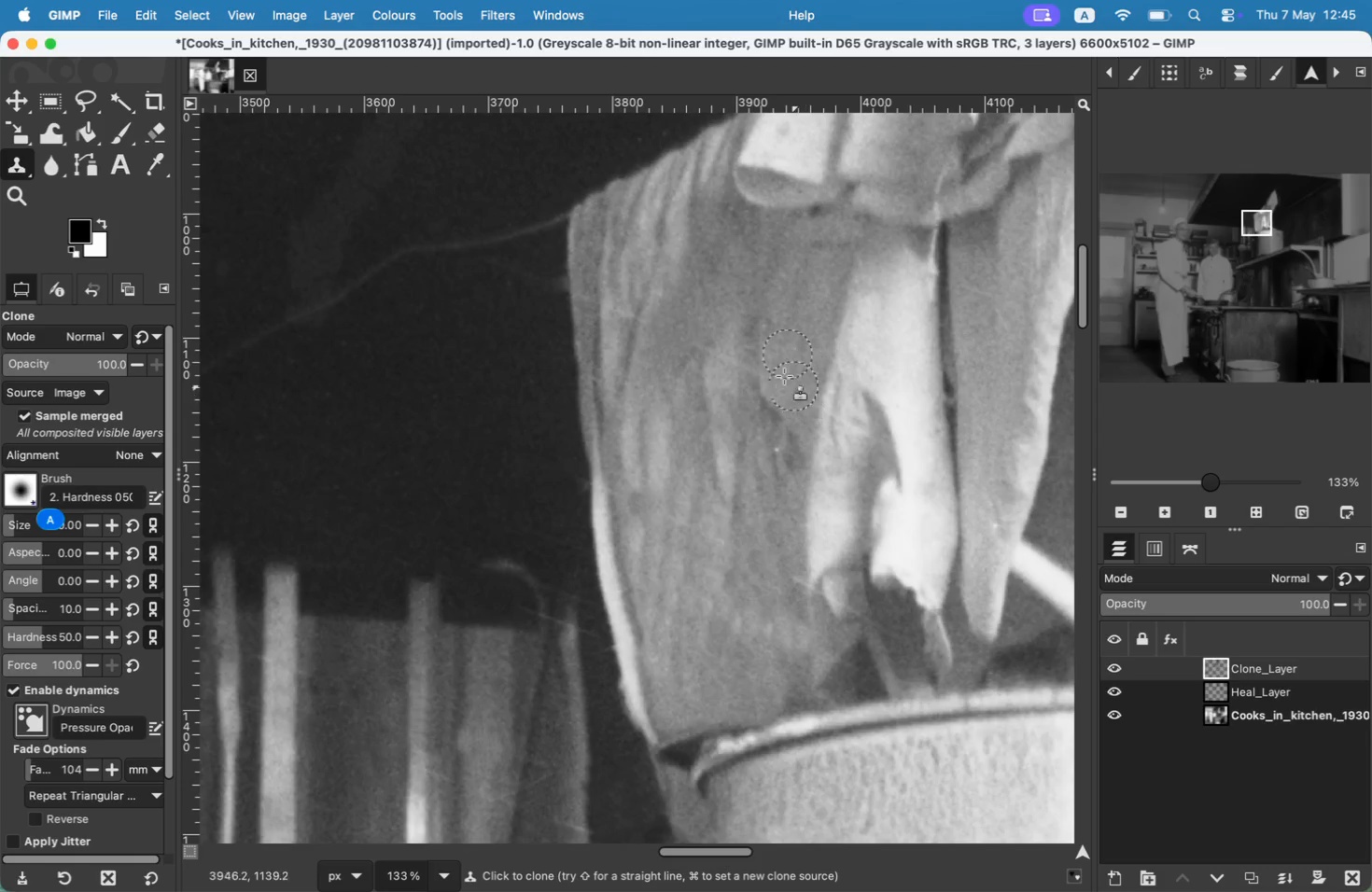 
left_click_drag(start_coordinate=[780, 374], to_coordinate=[799, 395])
 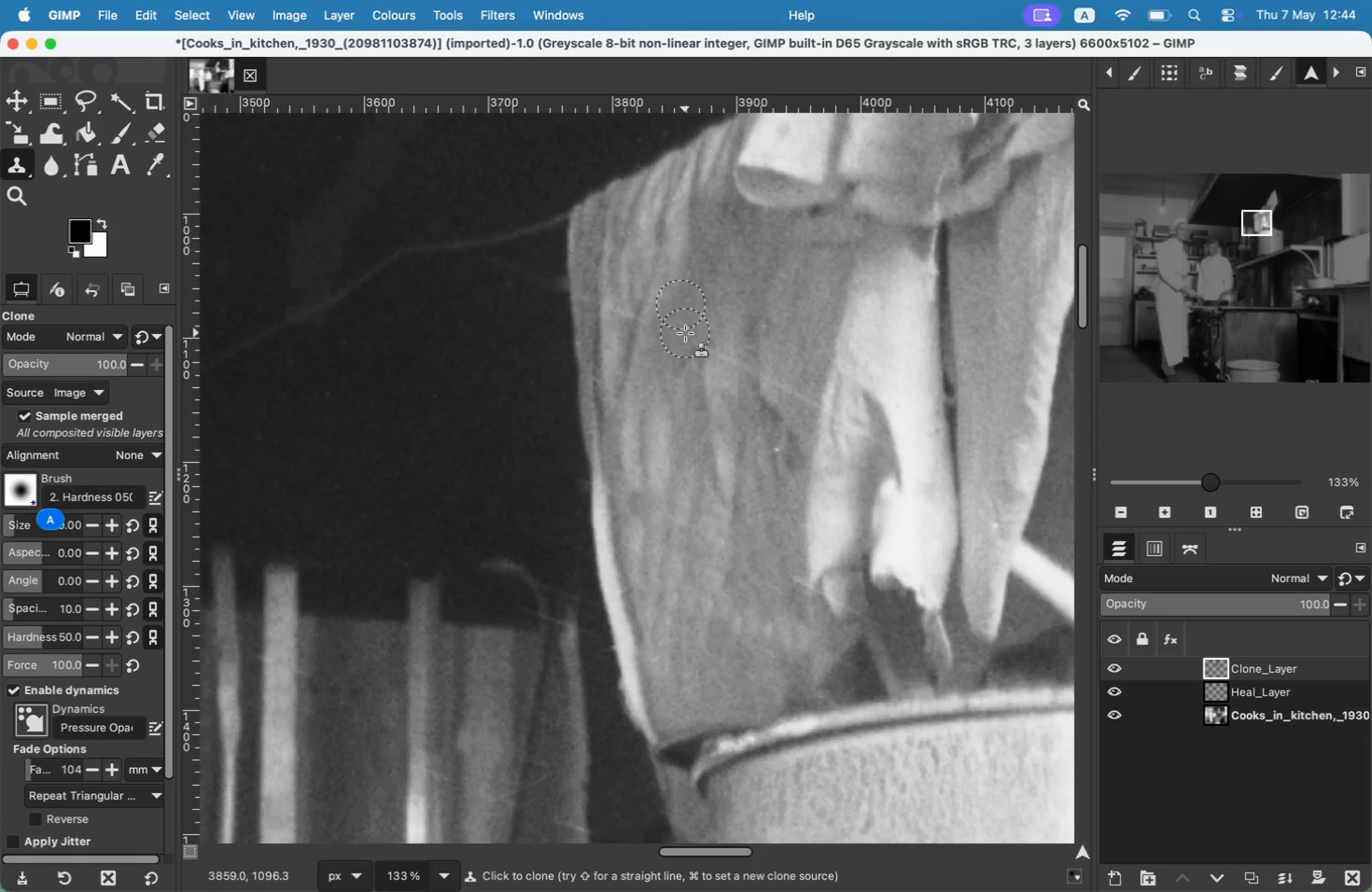 
key(Meta+CommandLeft)
 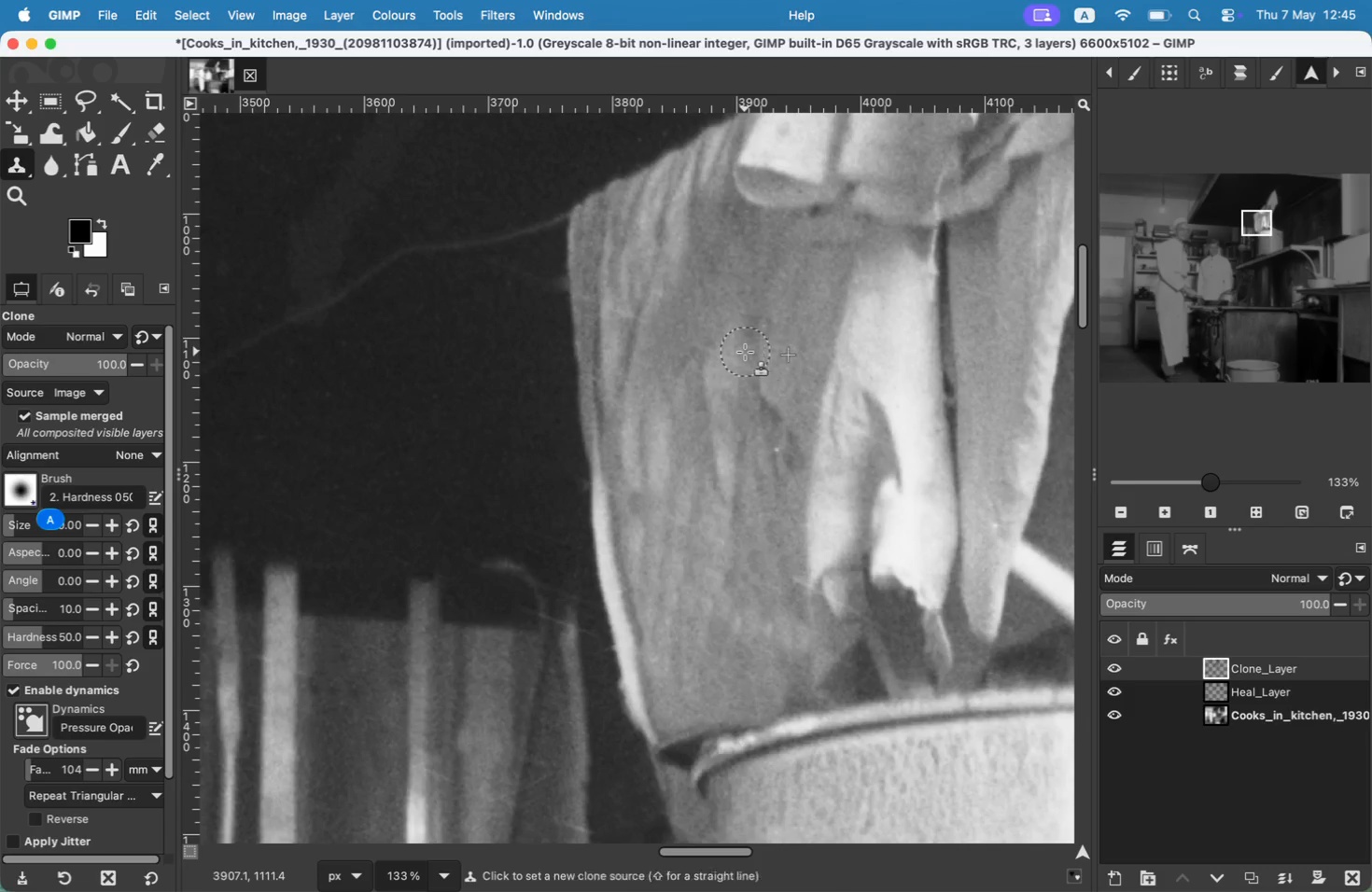 
left_click([745, 351])
 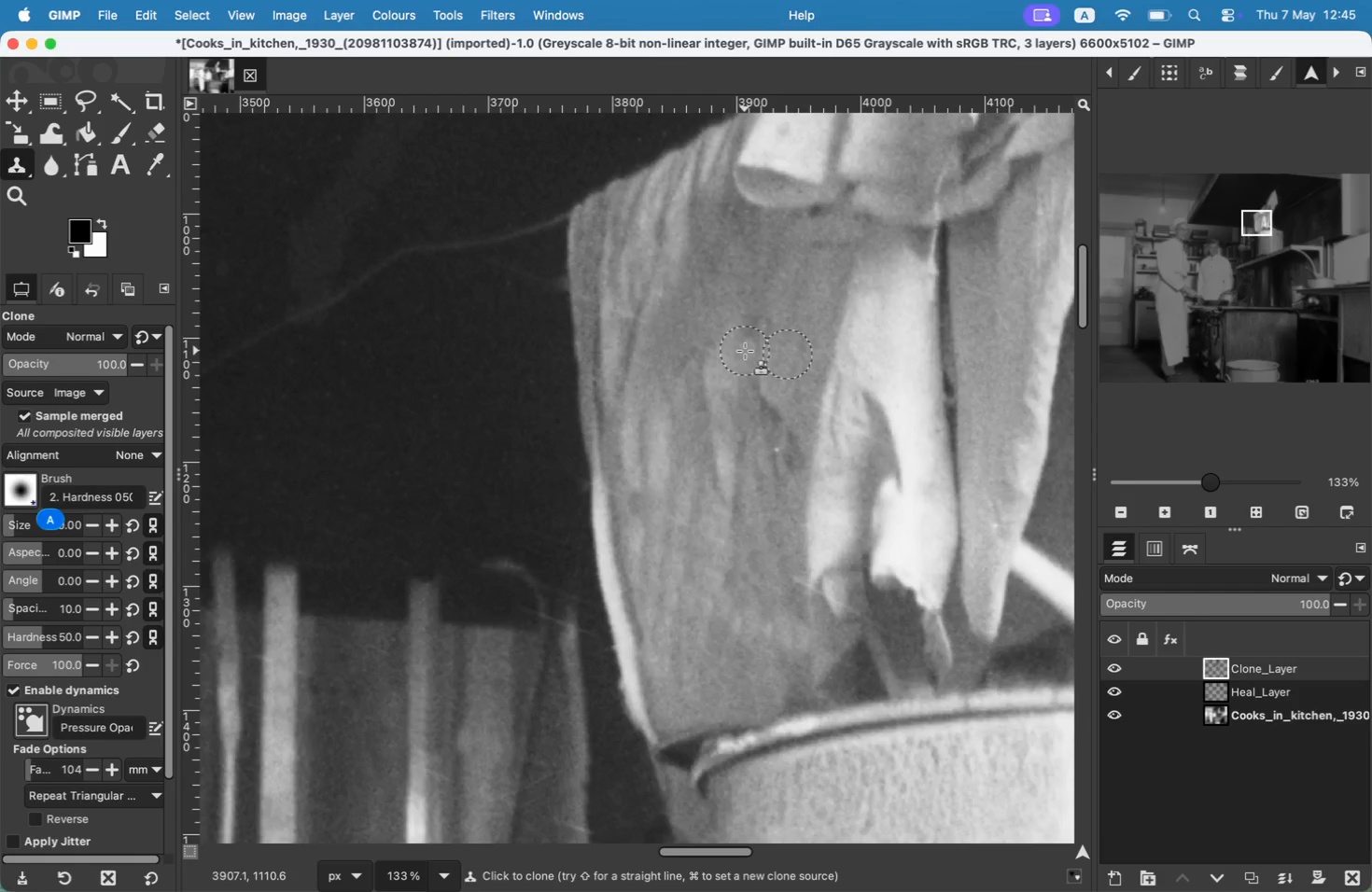 
key(Meta+CommandLeft)
 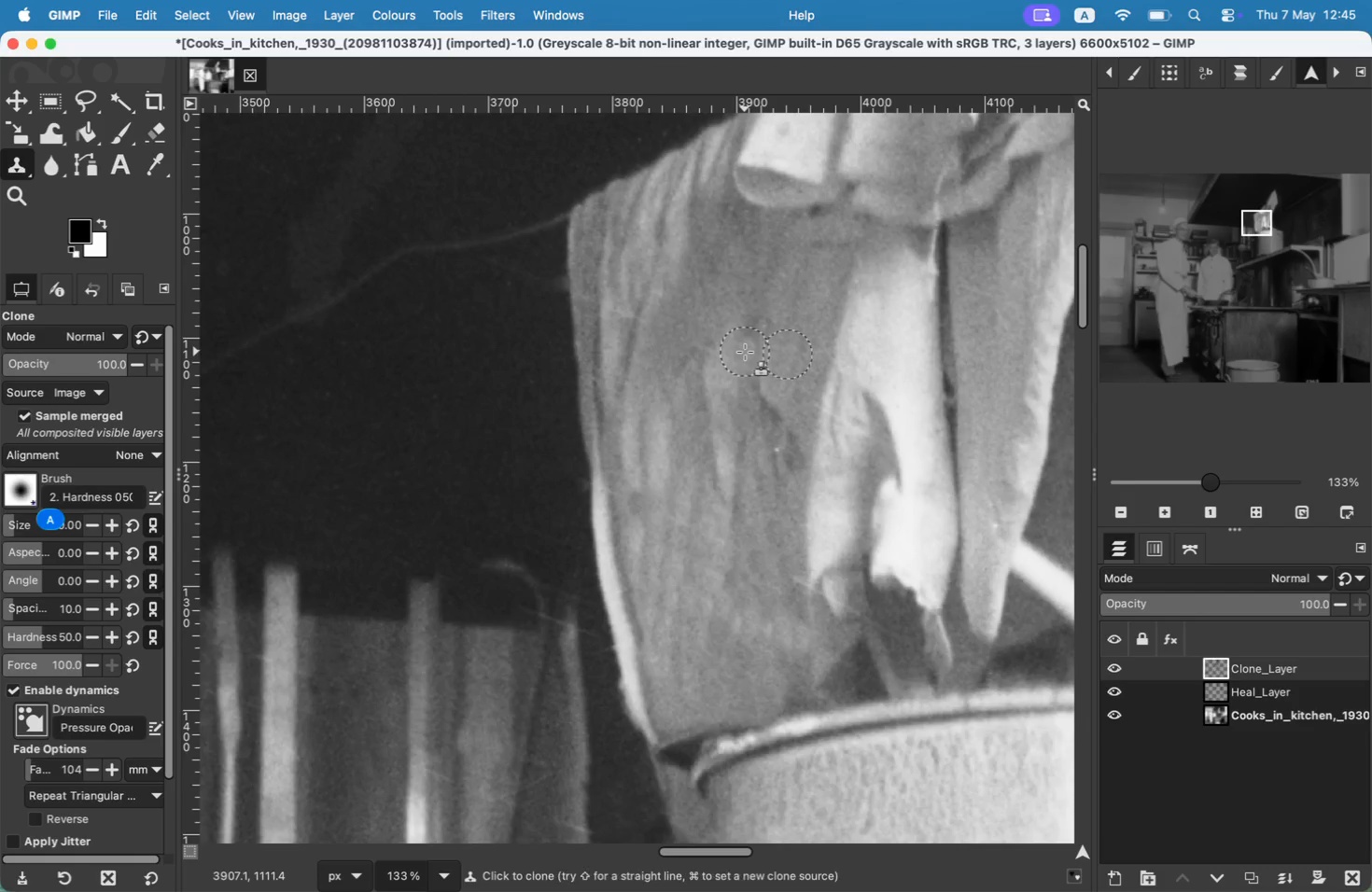 
hold_key(key=CommandLeft, duration=0.46)
 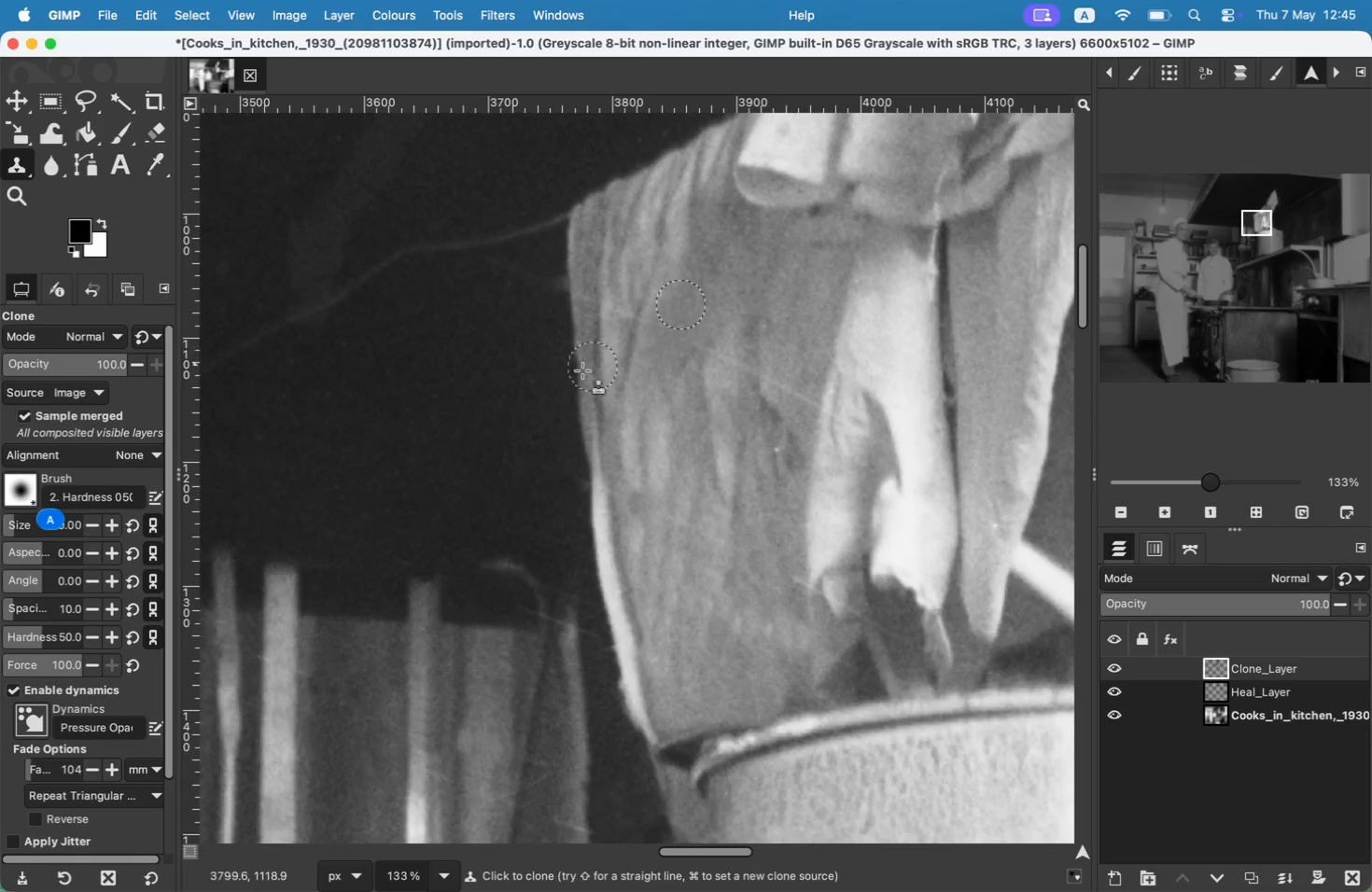 
hold_key(key=CommandLeft, duration=0.34)
left_click([745, 352])
 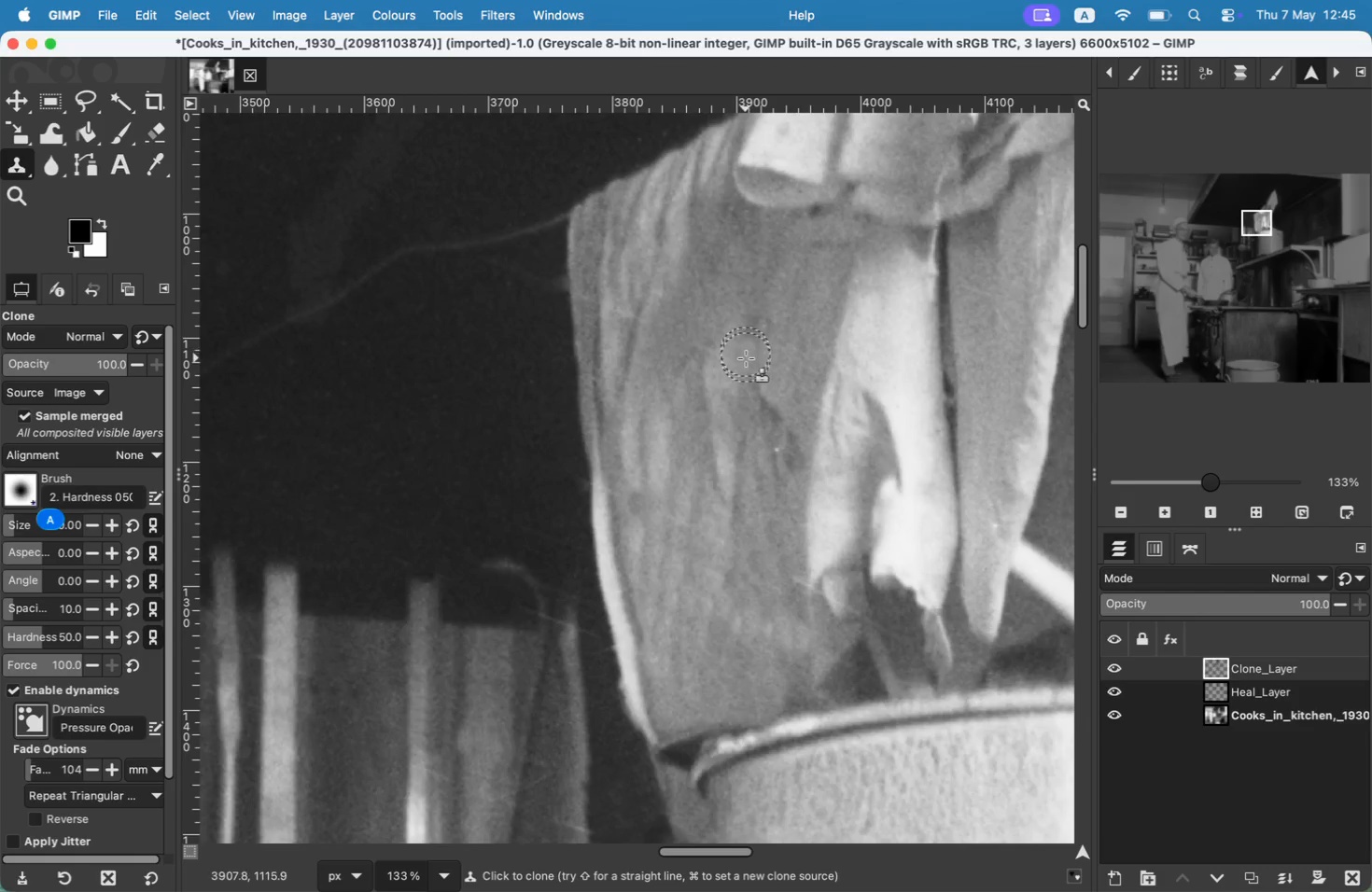 
double_click([747, 360])
 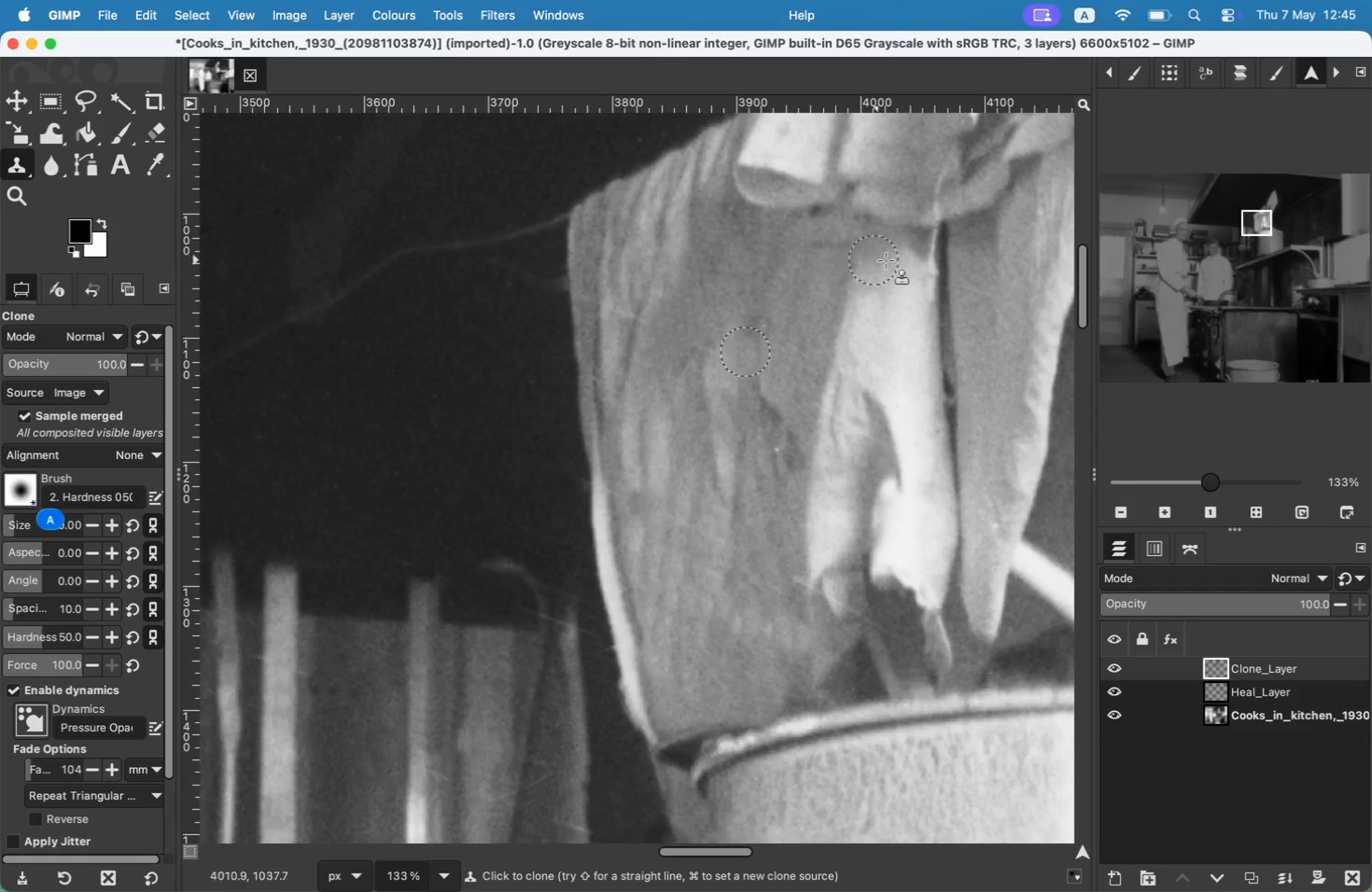 
hold_key(key=CommandLeft, duration=0.32)
 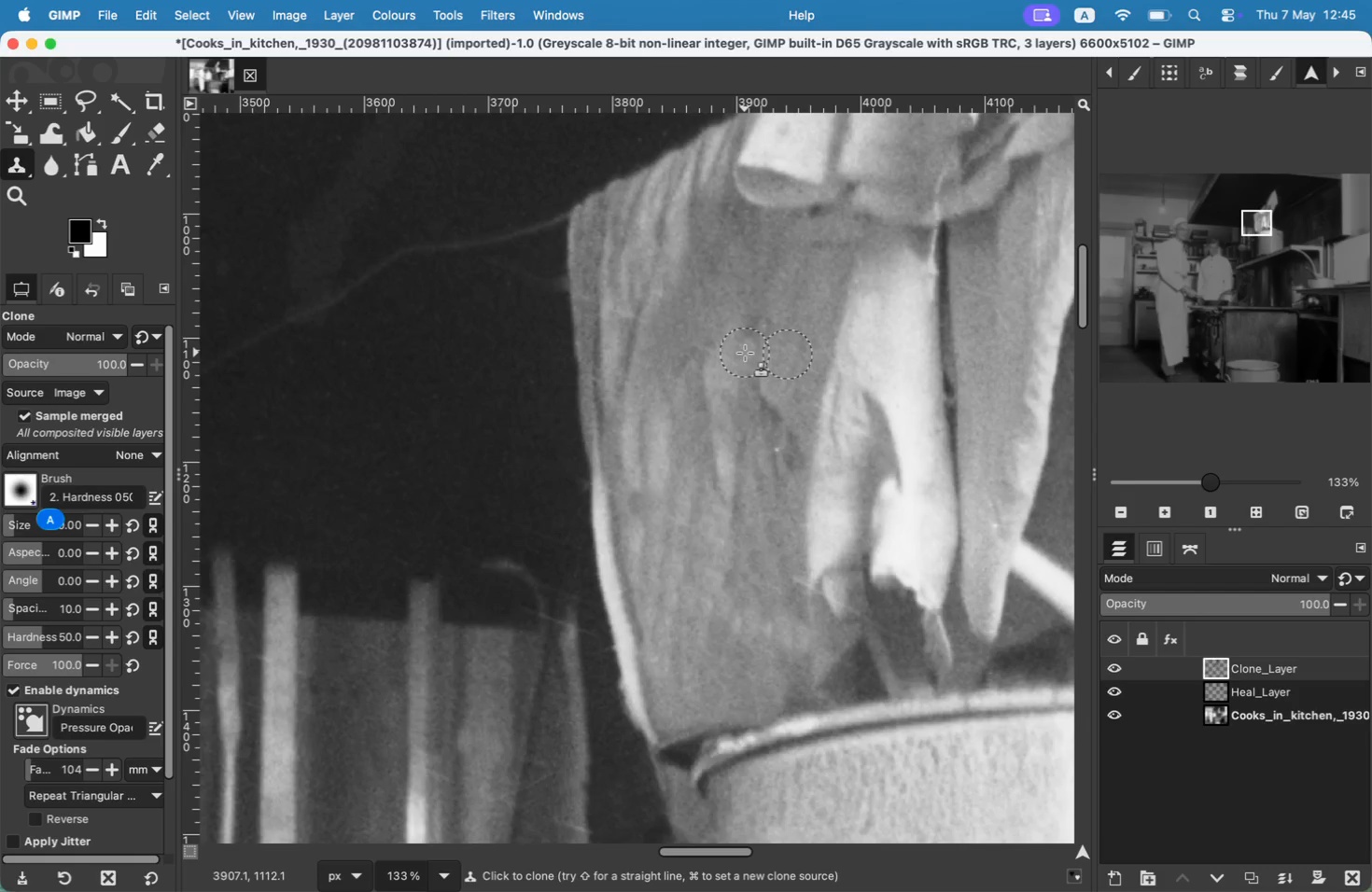 
double_click([892, 626])
 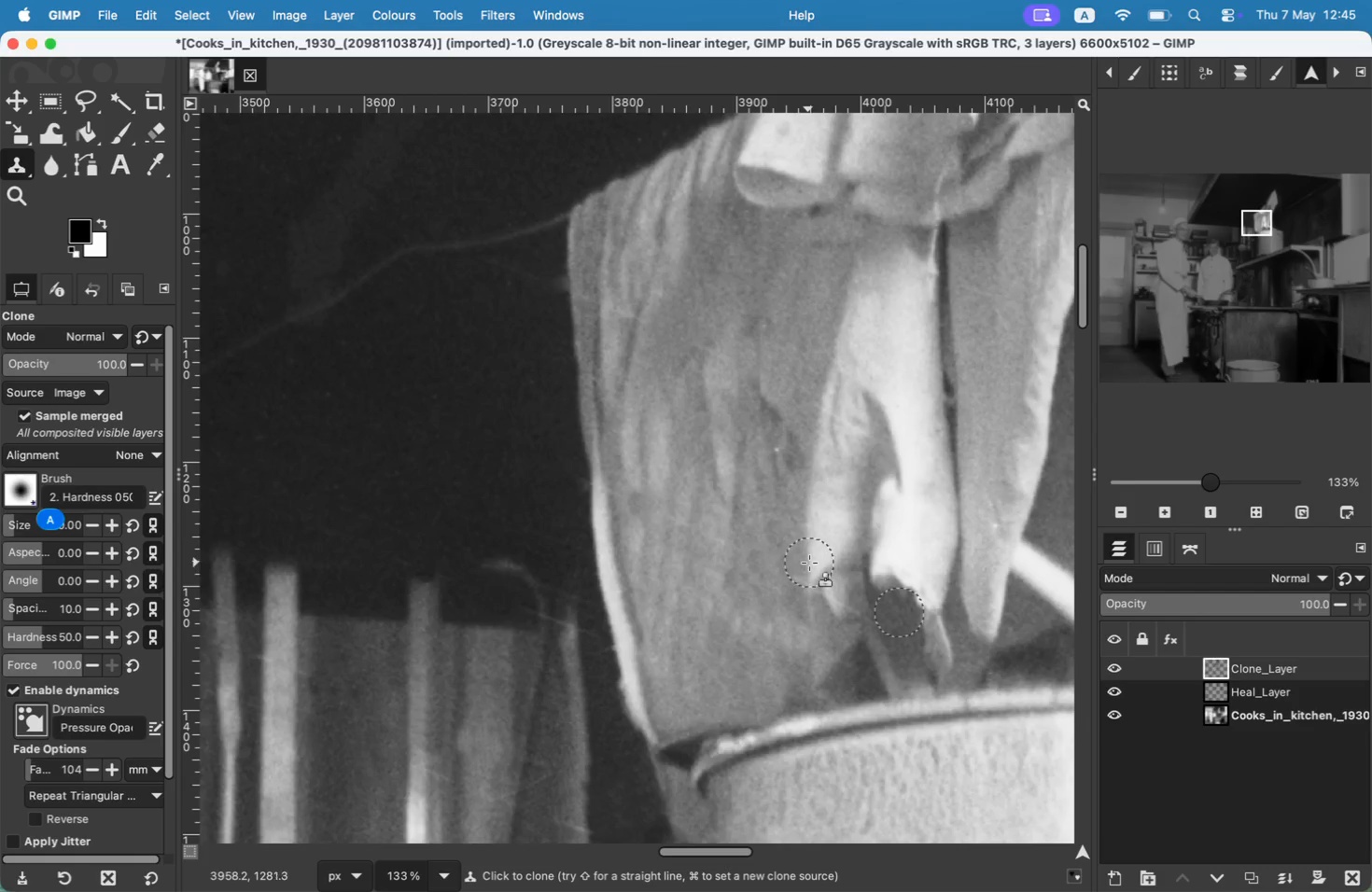 
hold_key(key=CommandLeft, duration=0.31)
left_click([777, 555])
 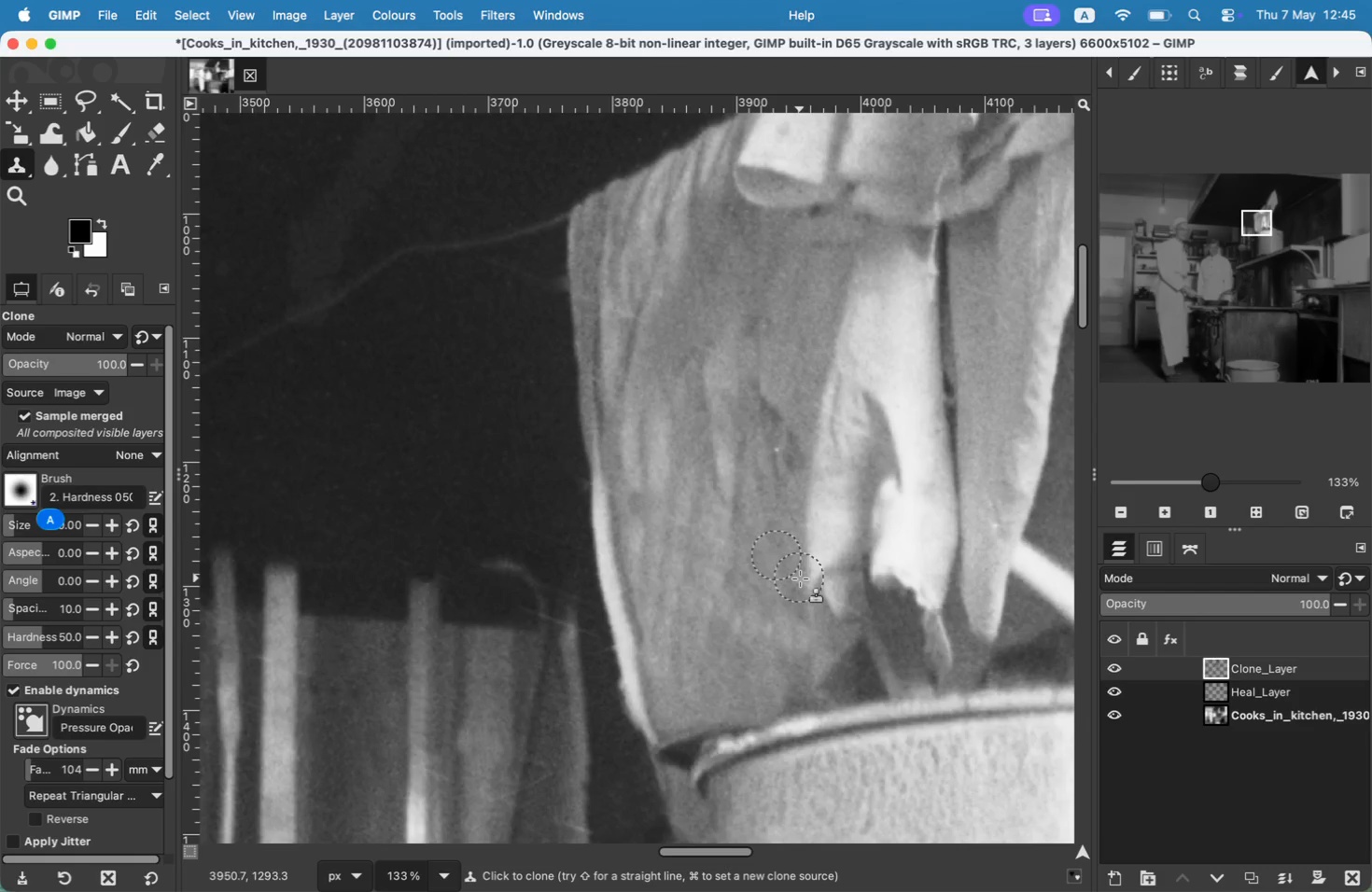 
left_click([800, 578])
 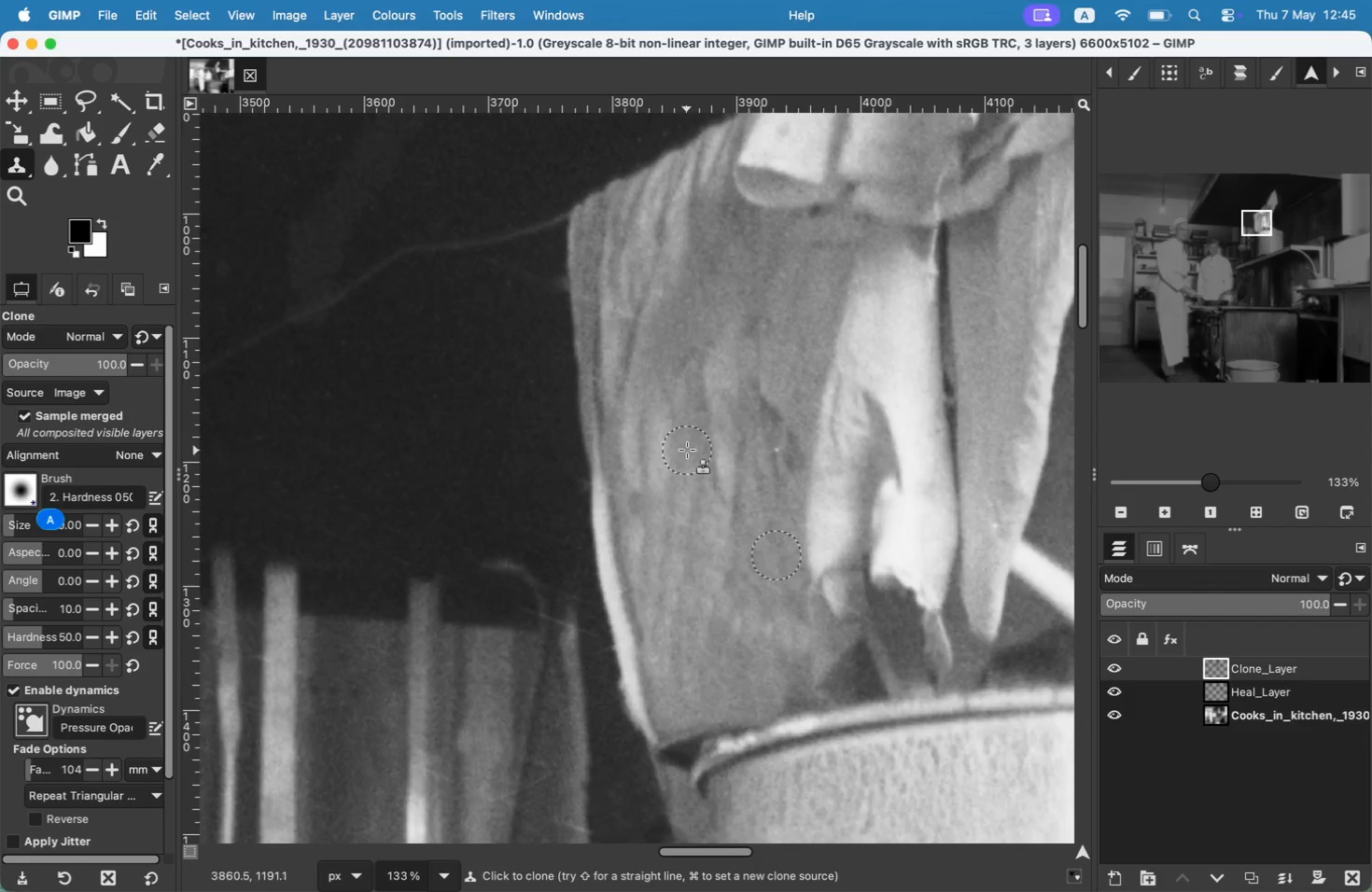 
hold_key(key=CommandLeft, duration=0.5)
 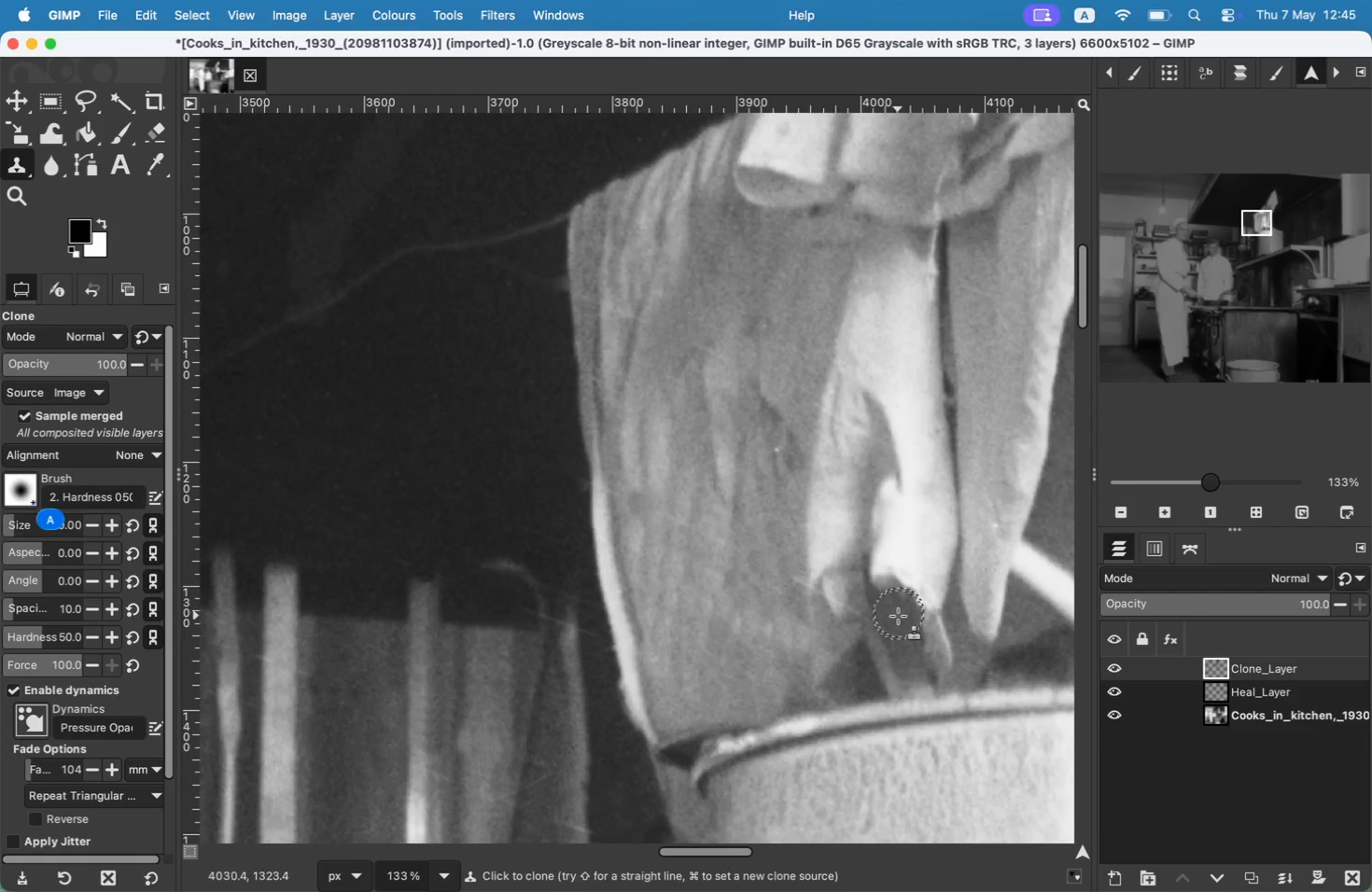 
left_click([623, 495])
 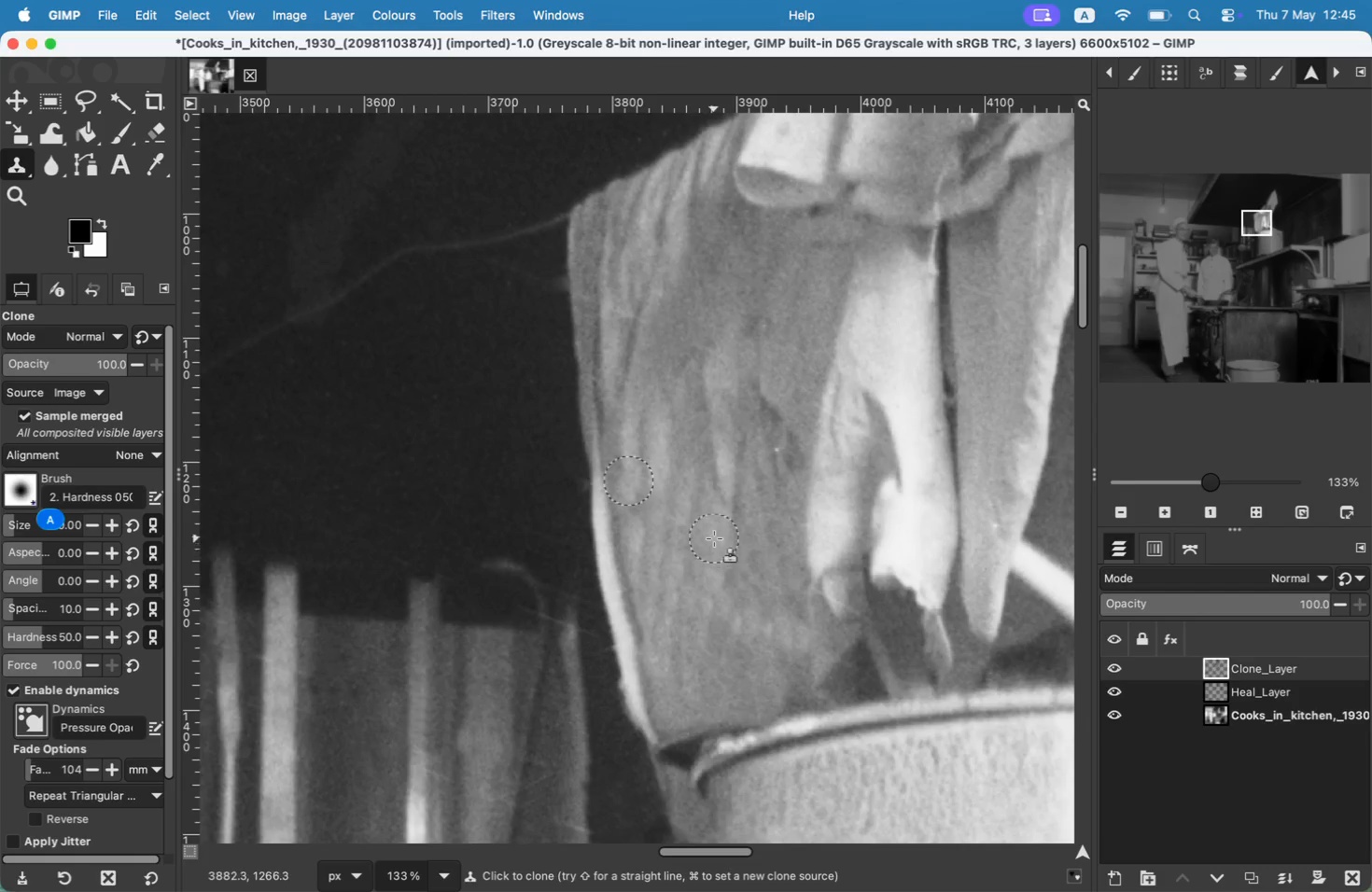 
hold_key(key=Space, duration=1.16)
 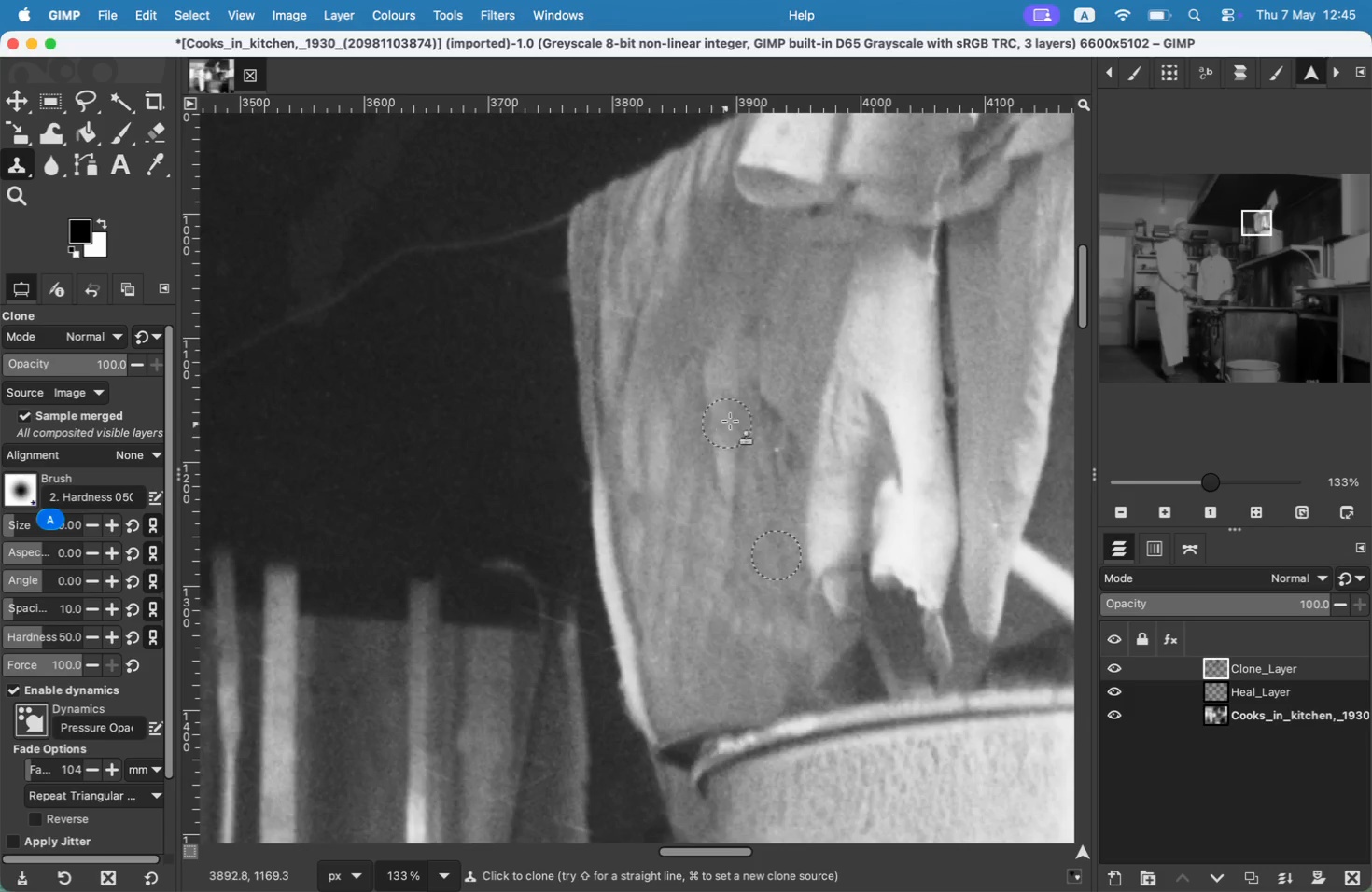 
hold_key(key=CommandLeft, duration=0.69)
left_click([788, 381])
 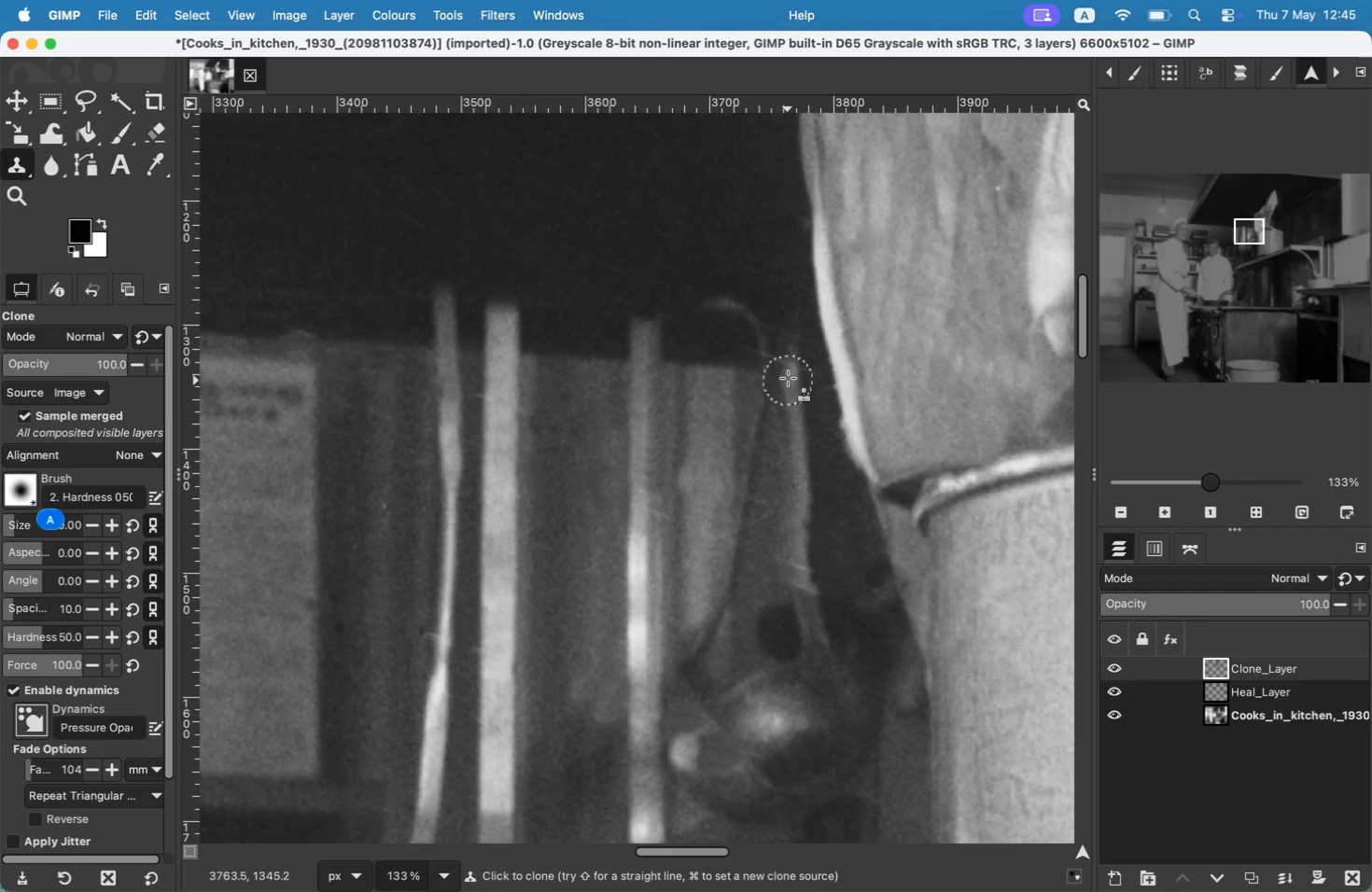 
double_click([789, 371])
 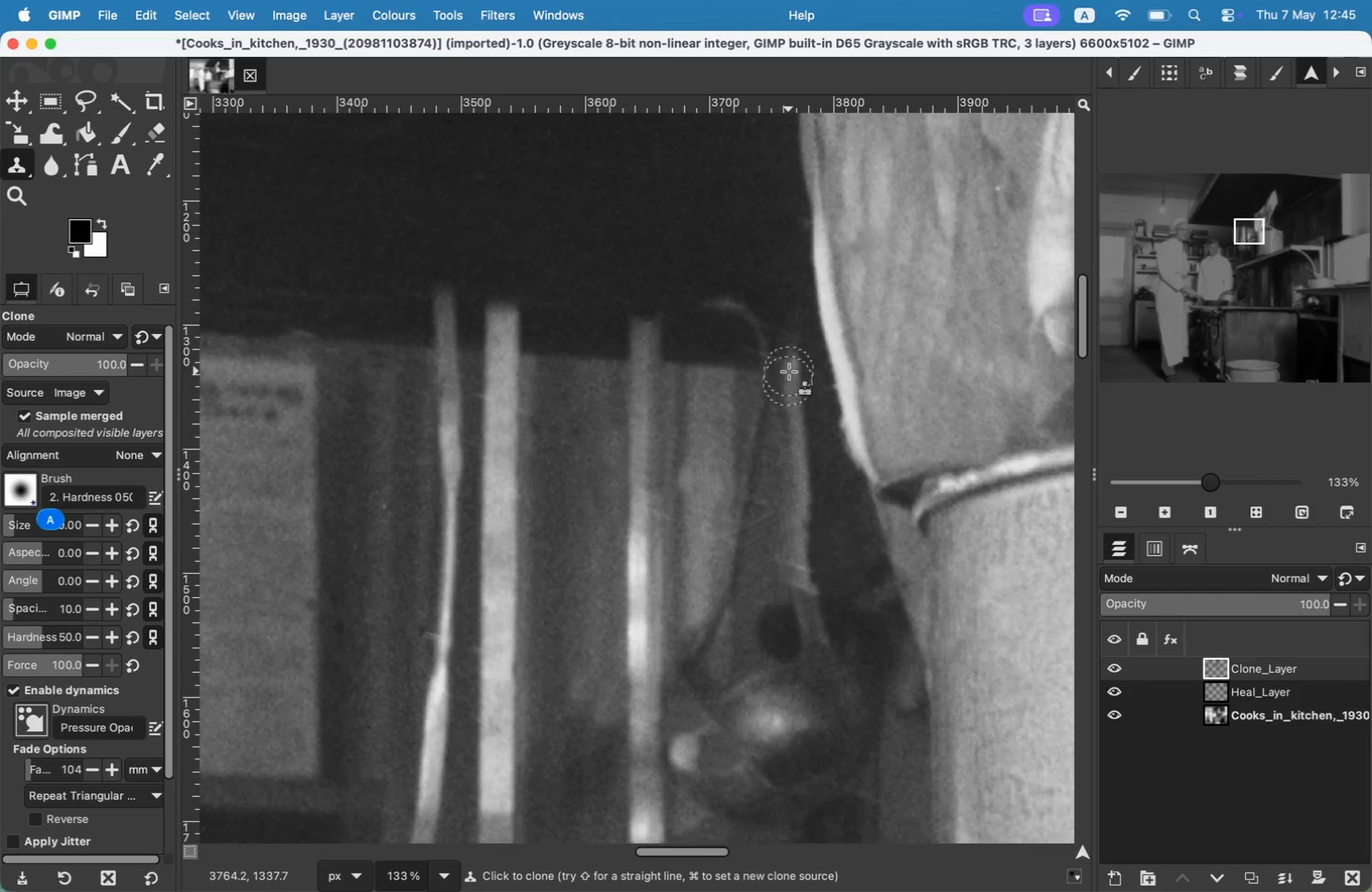 
hold_key(key=Space, duration=0.42)
 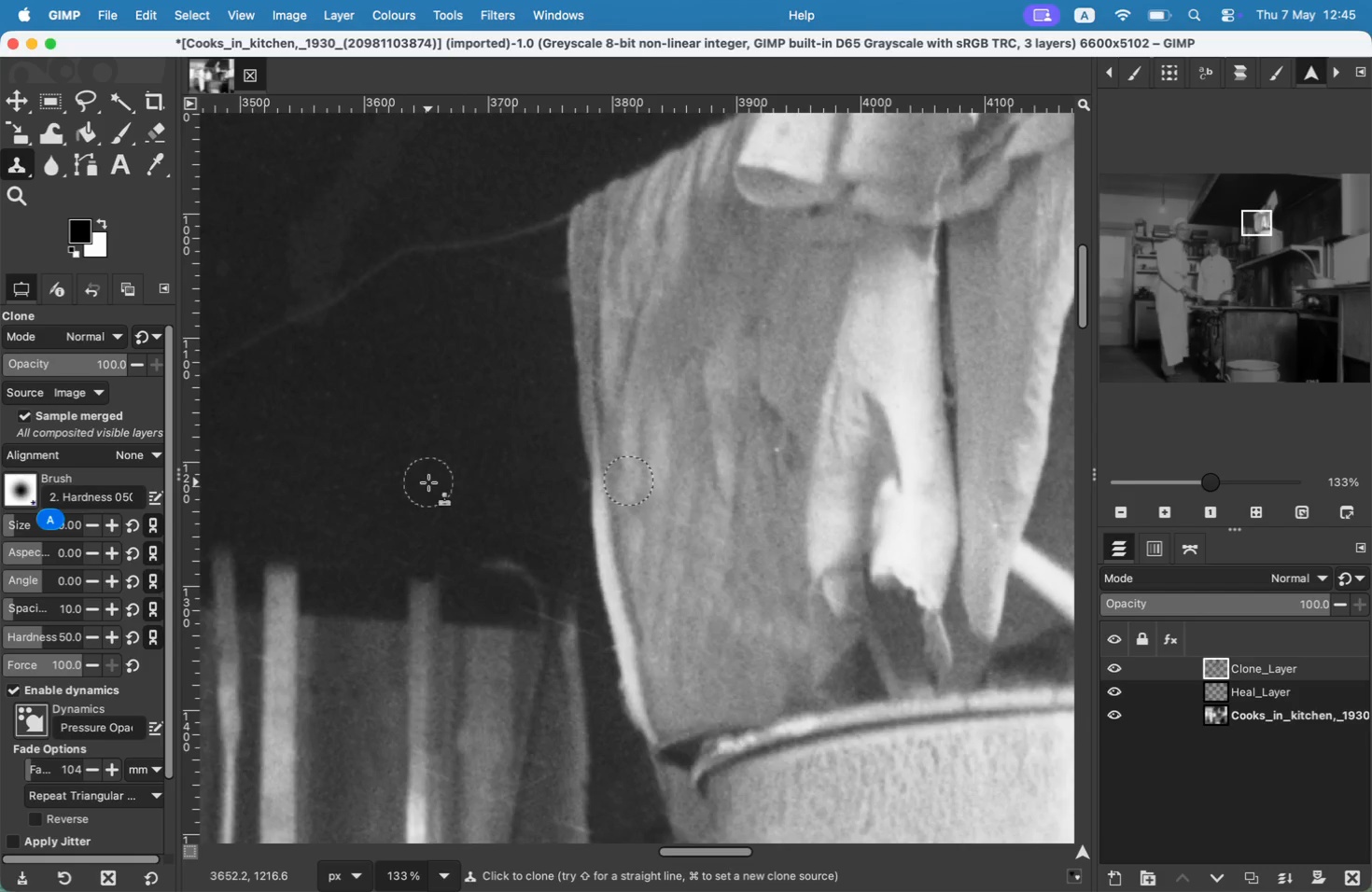 
hold_key(key=CommandLeft, duration=0.53)
 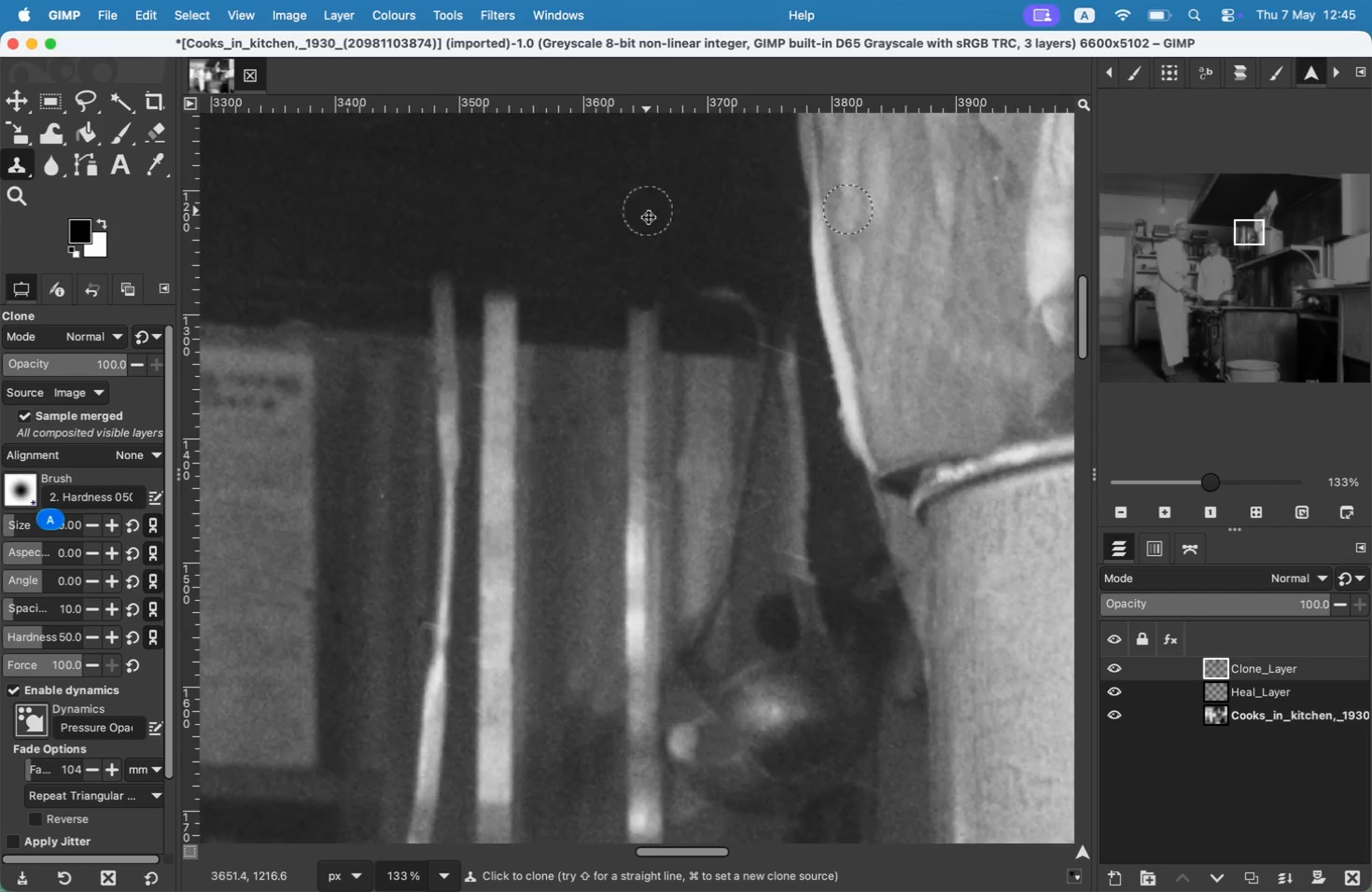 
key(Meta+CommandLeft)
 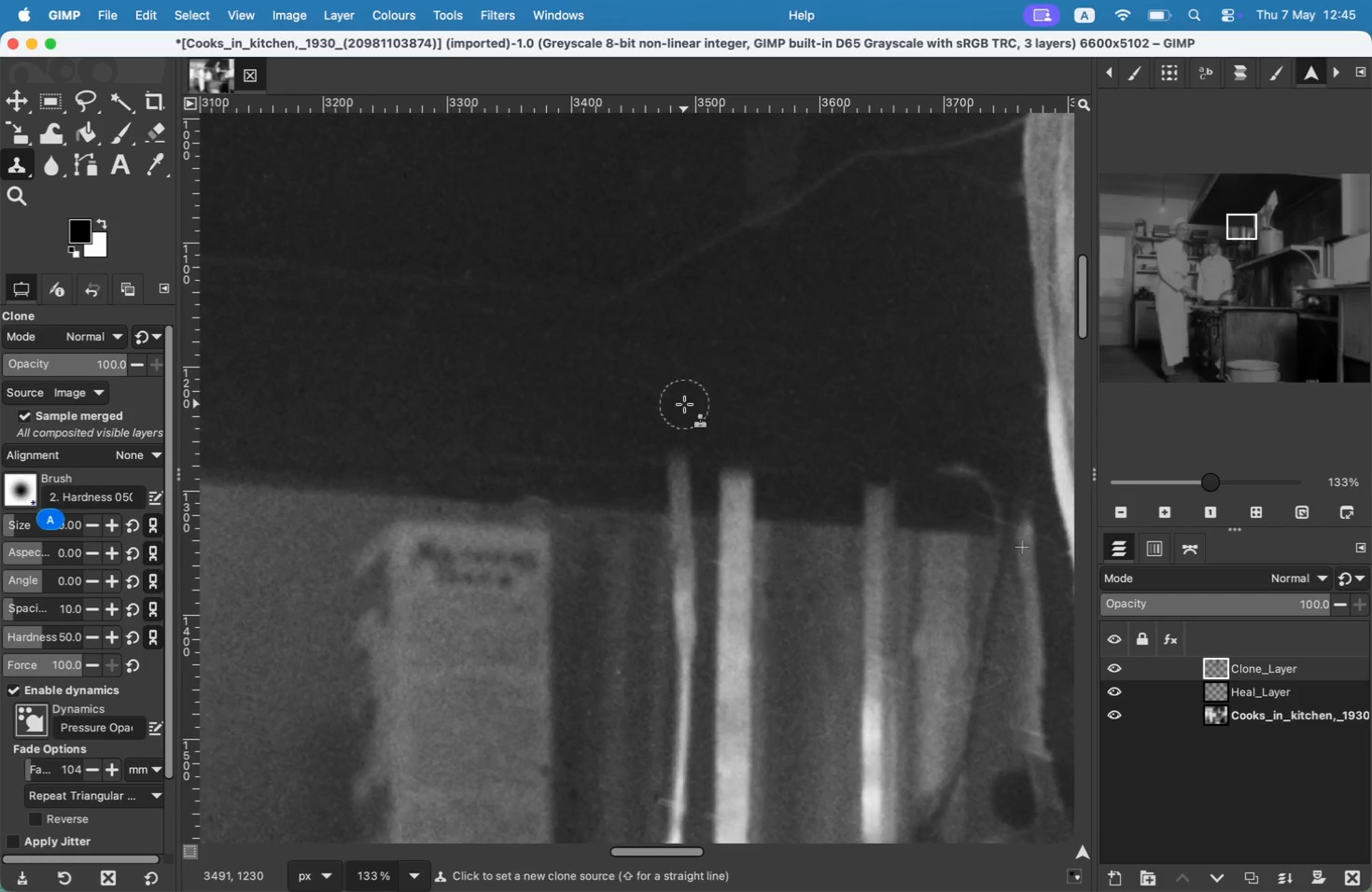 
left_click([684, 404])
 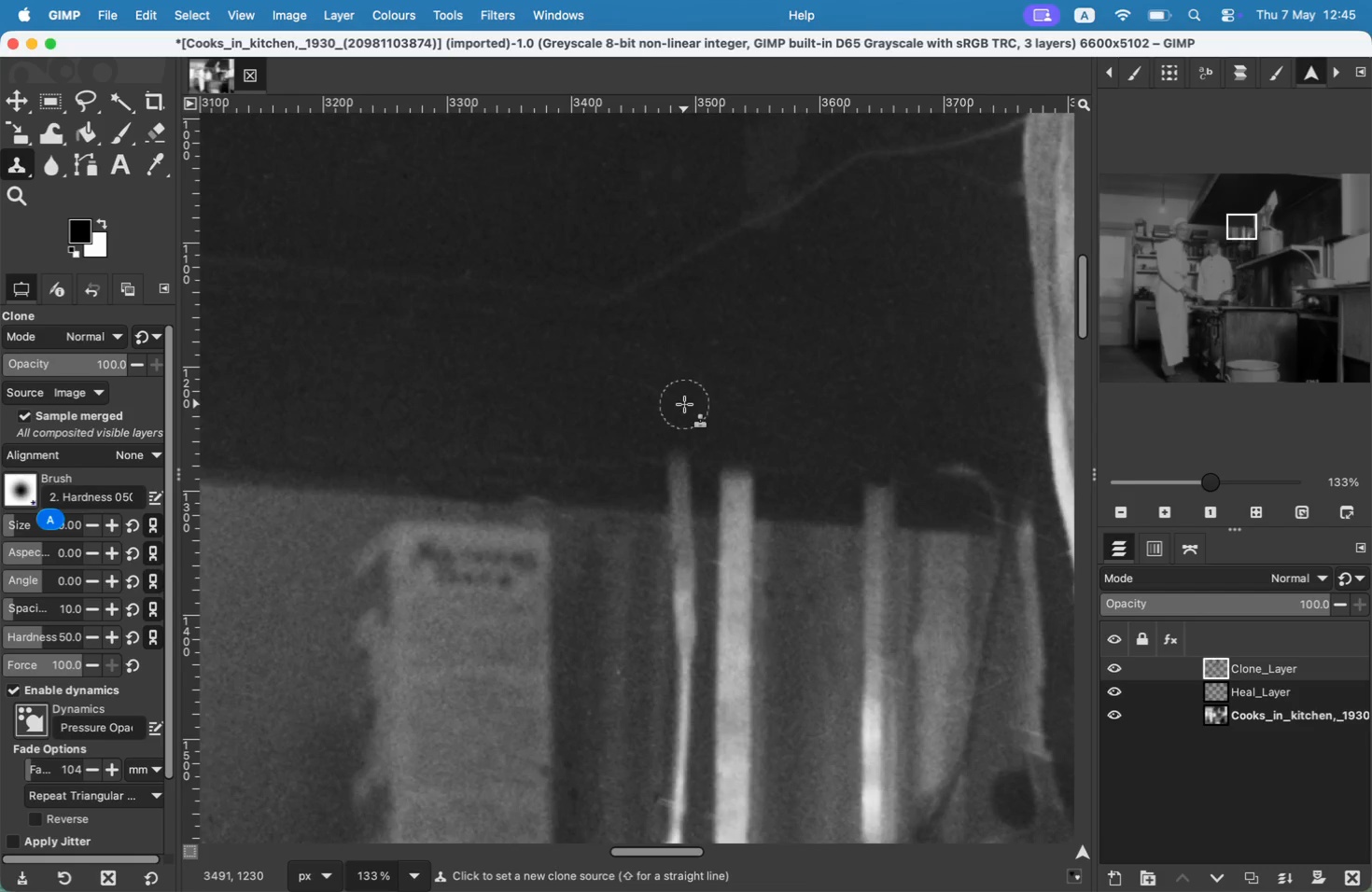 
left_click_drag(start_coordinate=[695, 406], to_coordinate=[520, 361])
 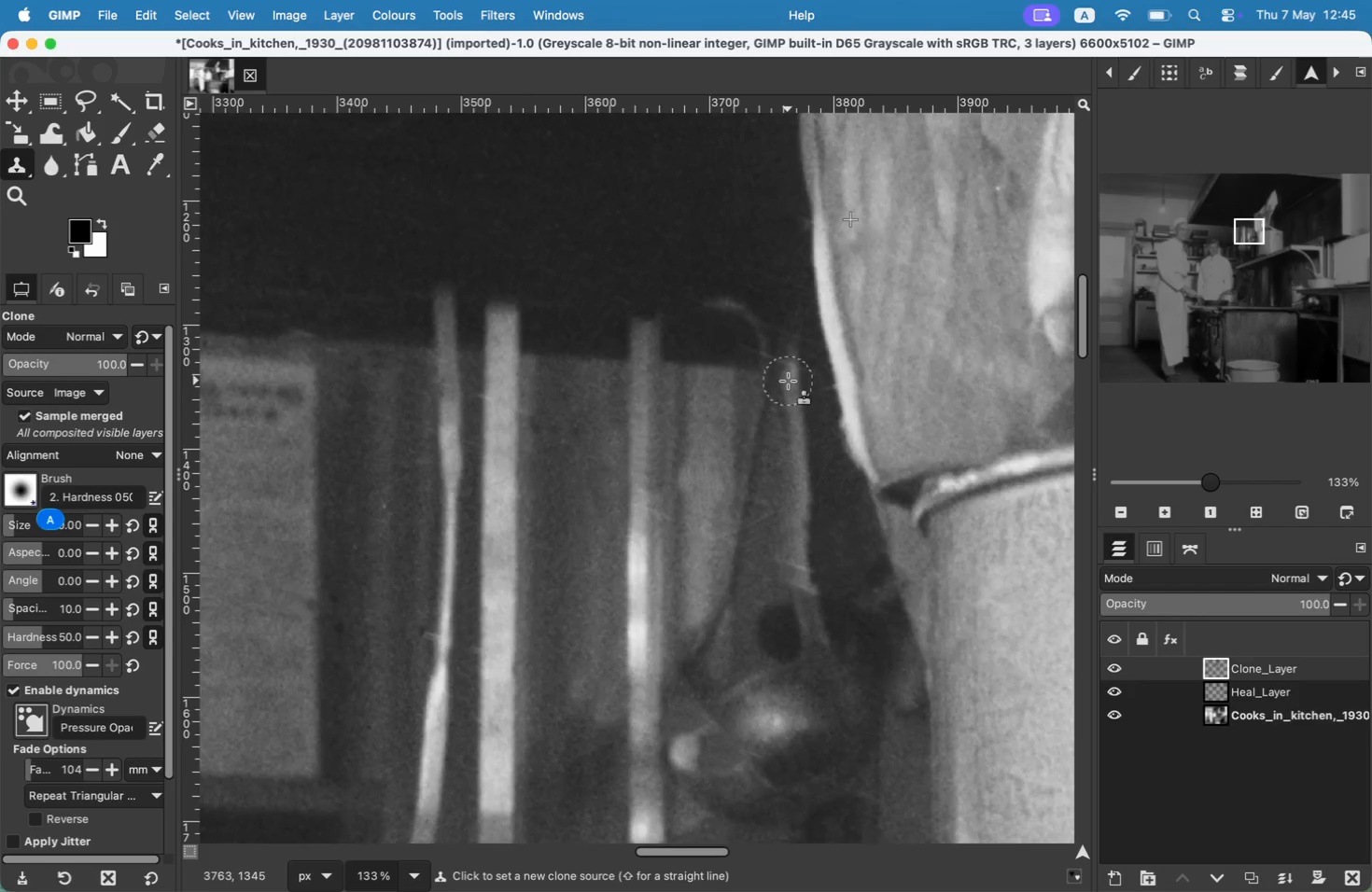 
hold_key(key=Space, duration=1.49)
 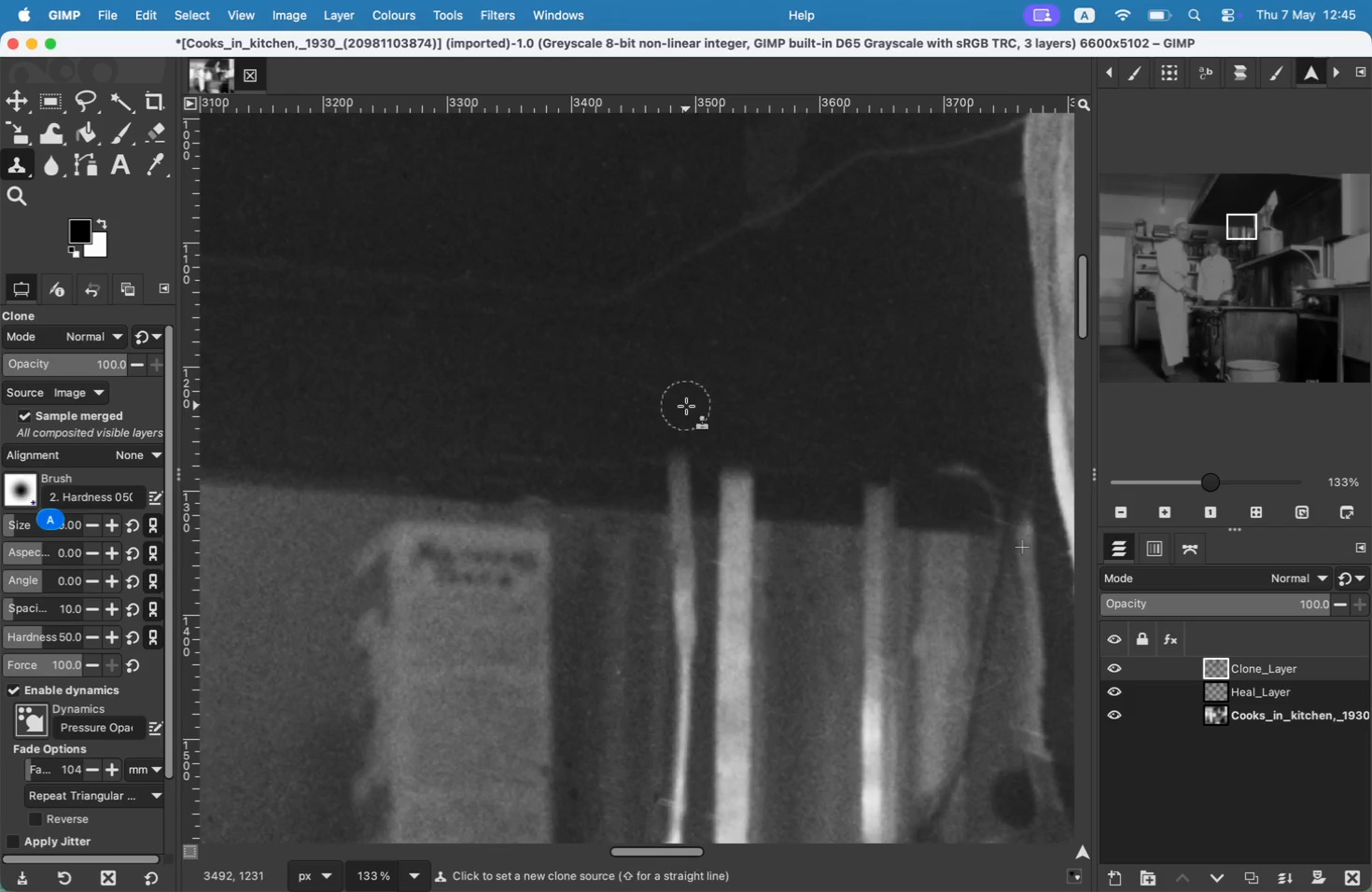 
hold_key(key=Space, duration=0.36)
 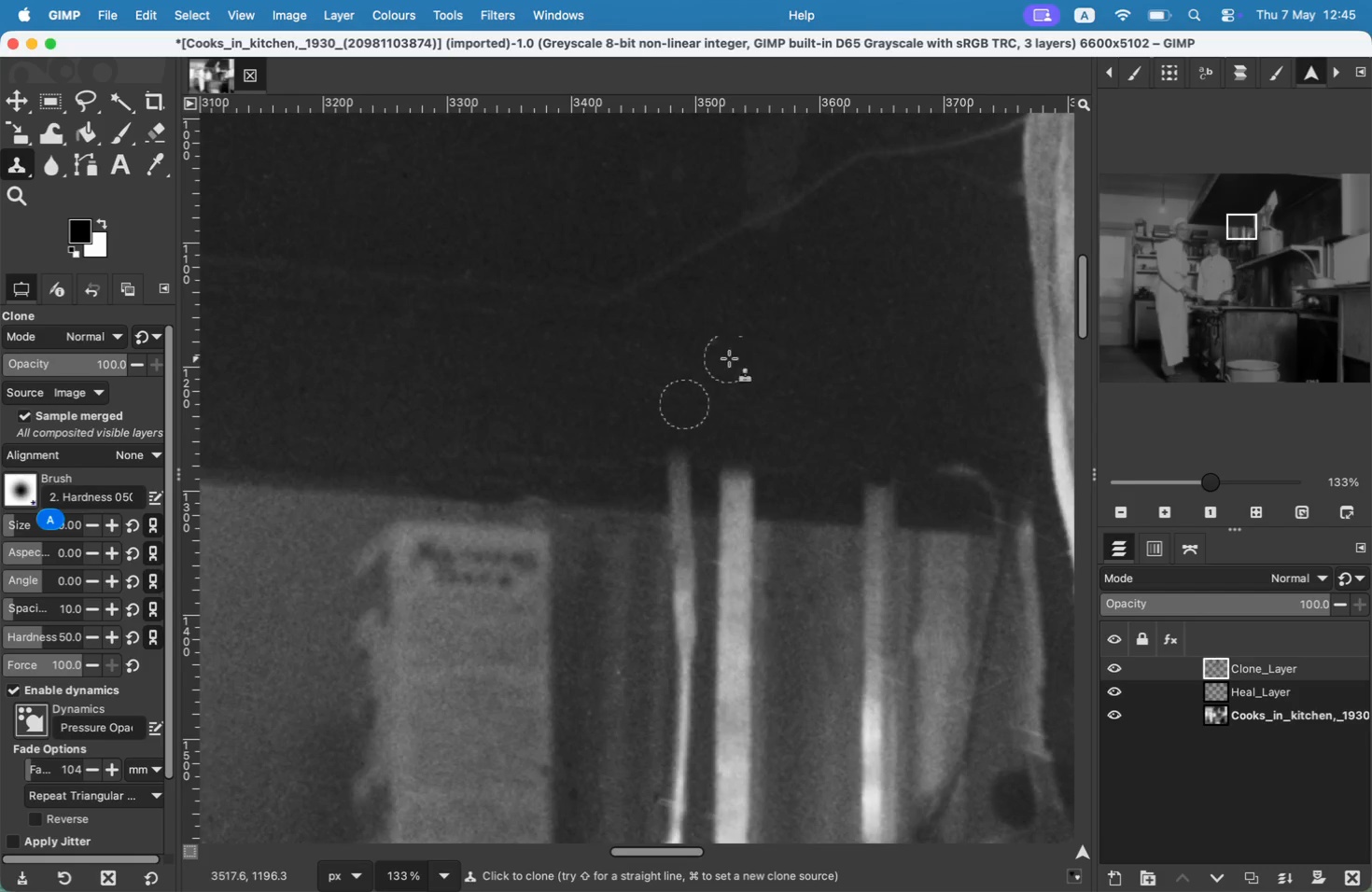 
left_click([833, 503])
 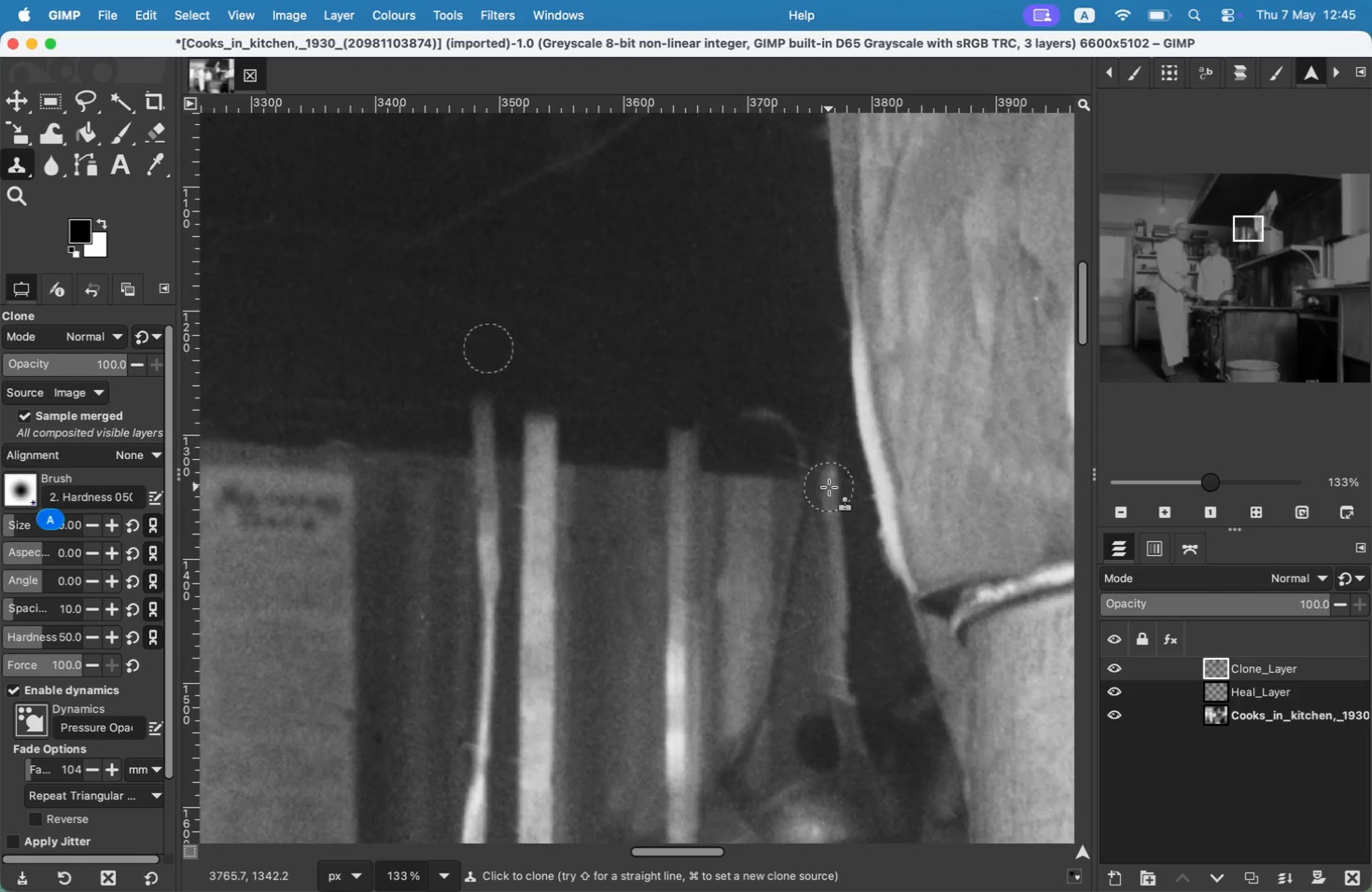 
key(Meta+CommandLeft)
 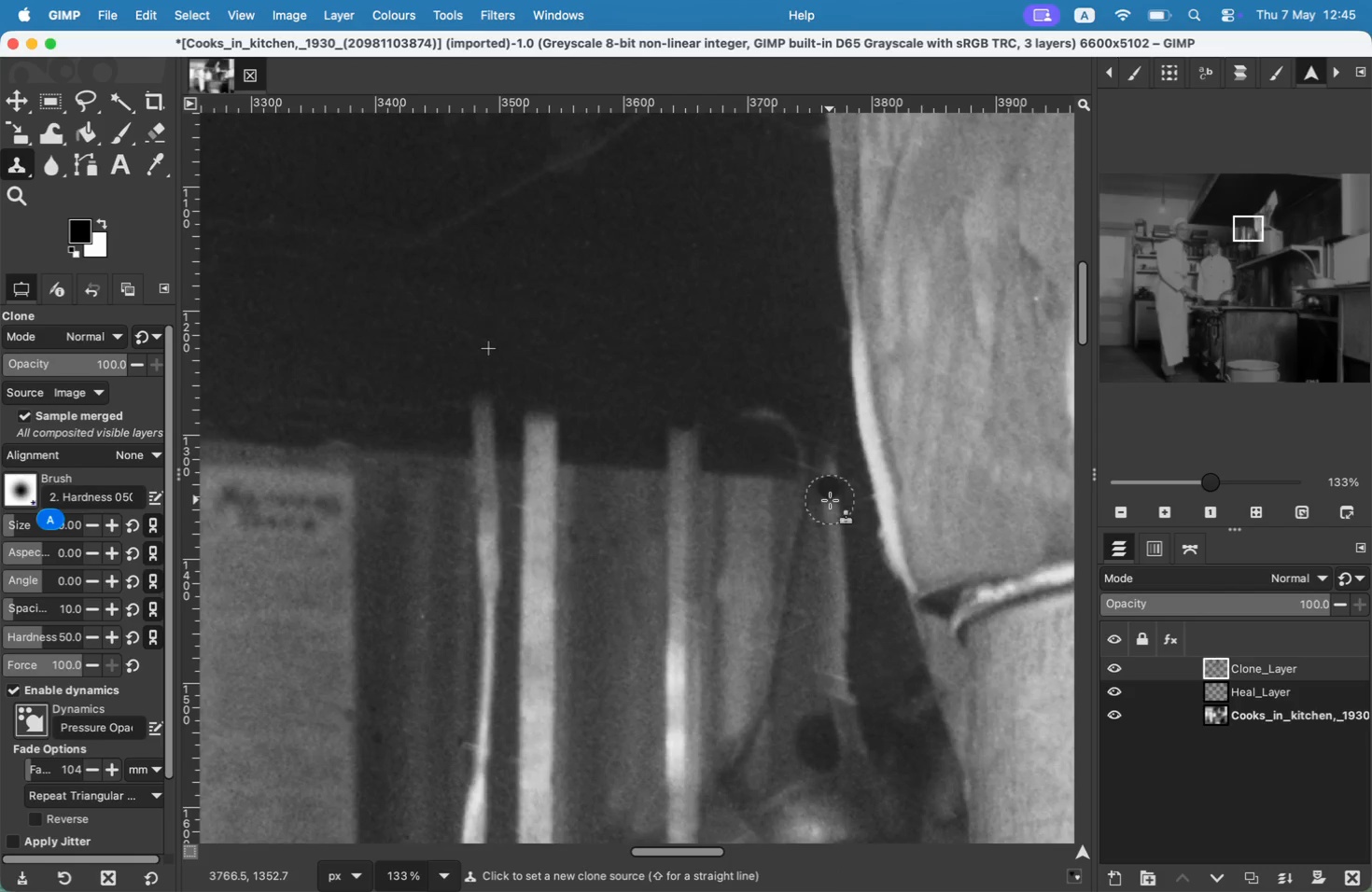 
key(Meta+Z)
 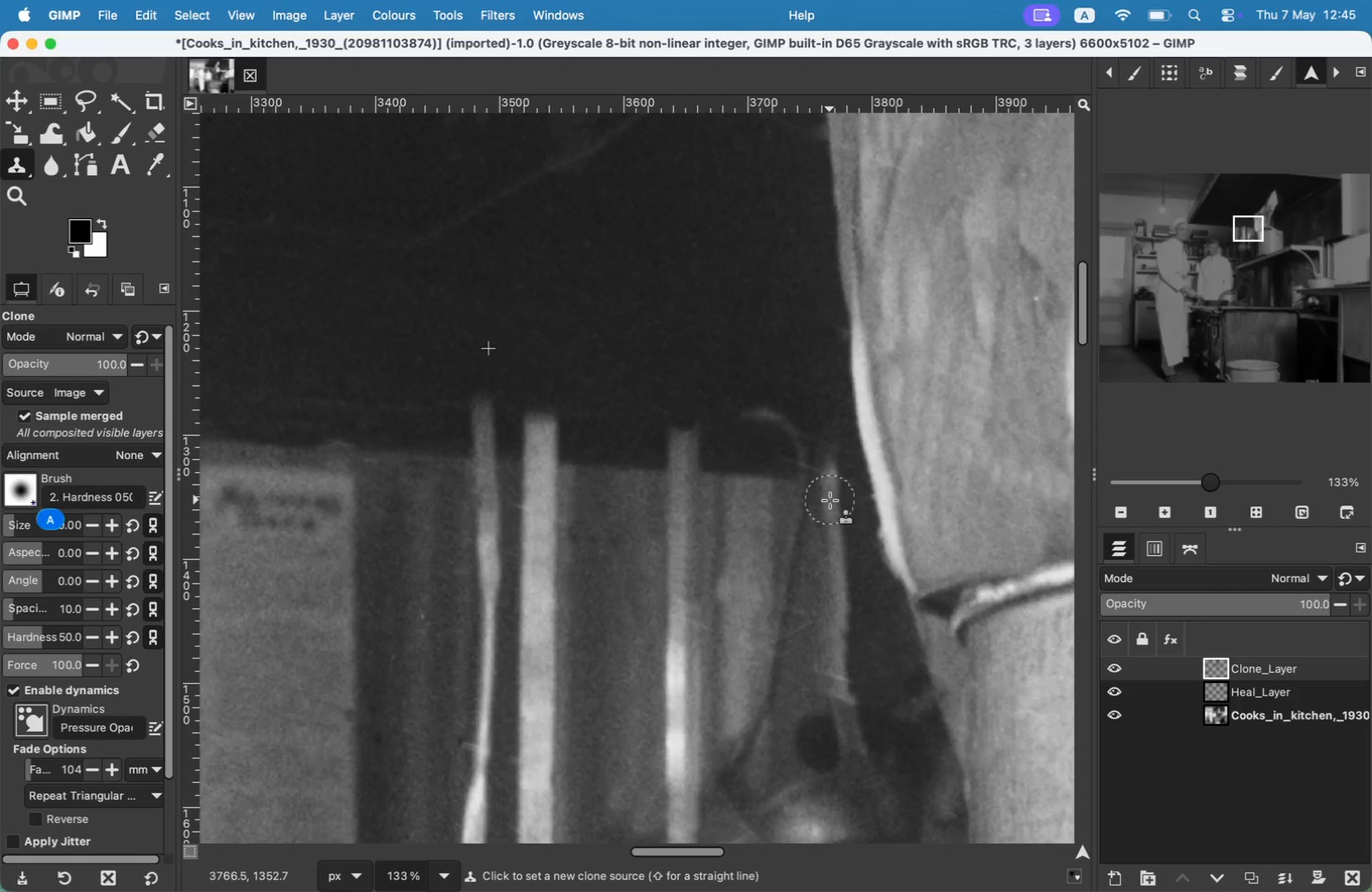 
hold_key(key=CommandLeft, duration=0.39)
left_click([830, 500])
 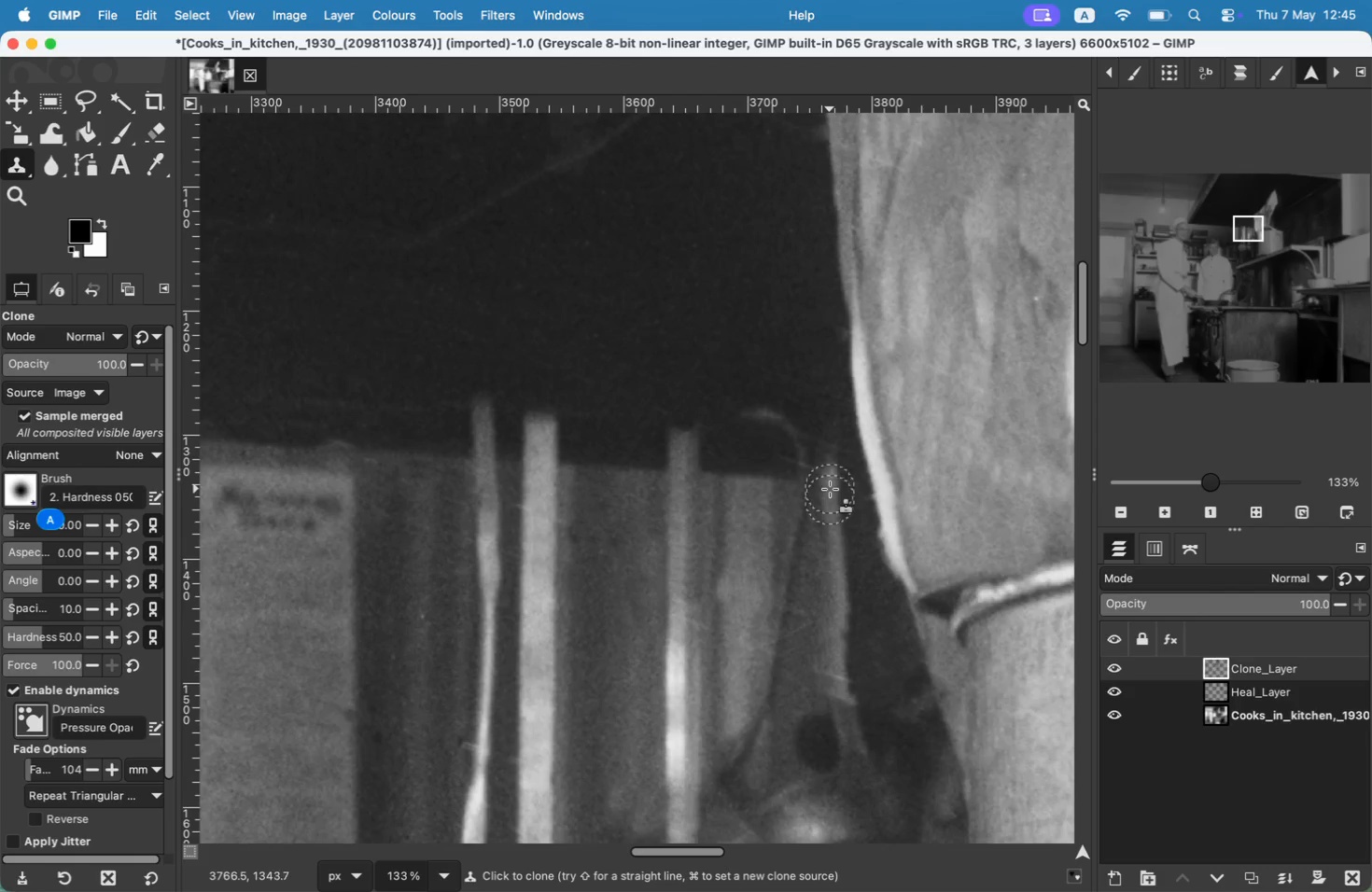 
left_click([829, 483])
 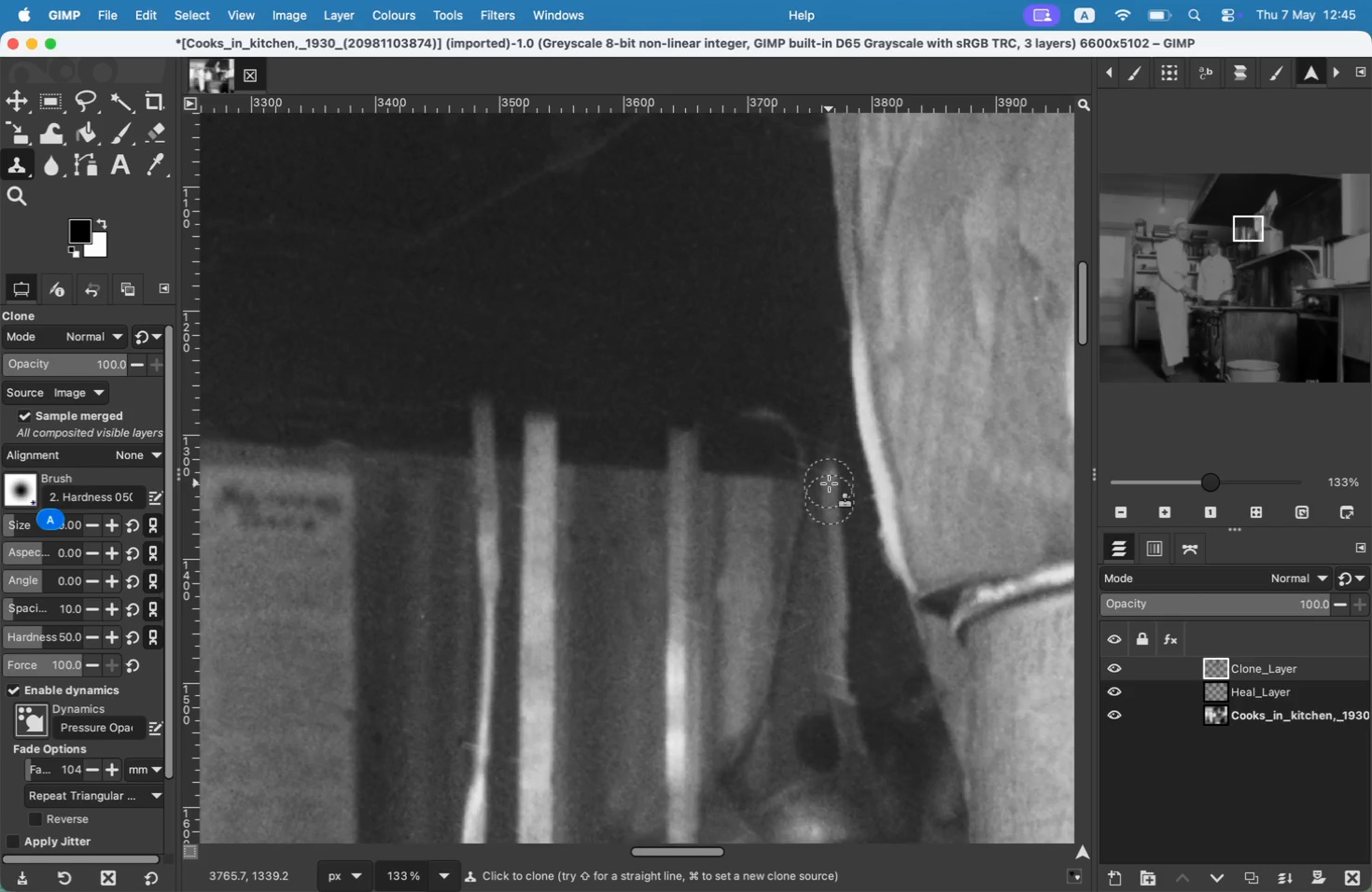 
hold_key(key=CommandLeft, duration=0.69)
 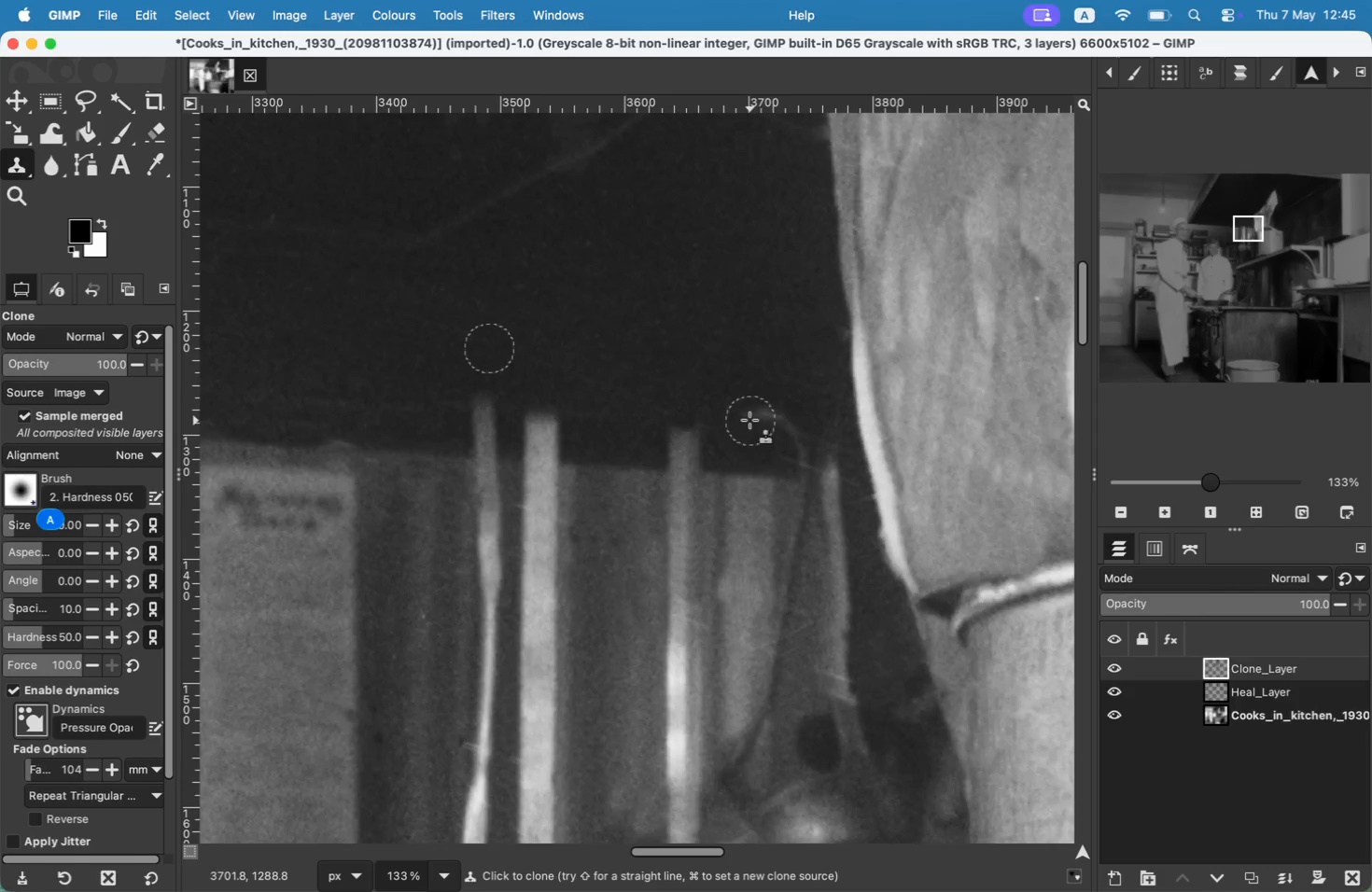 
hold_key(key=CommandLeft, duration=0.35)
left_click([805, 495])
 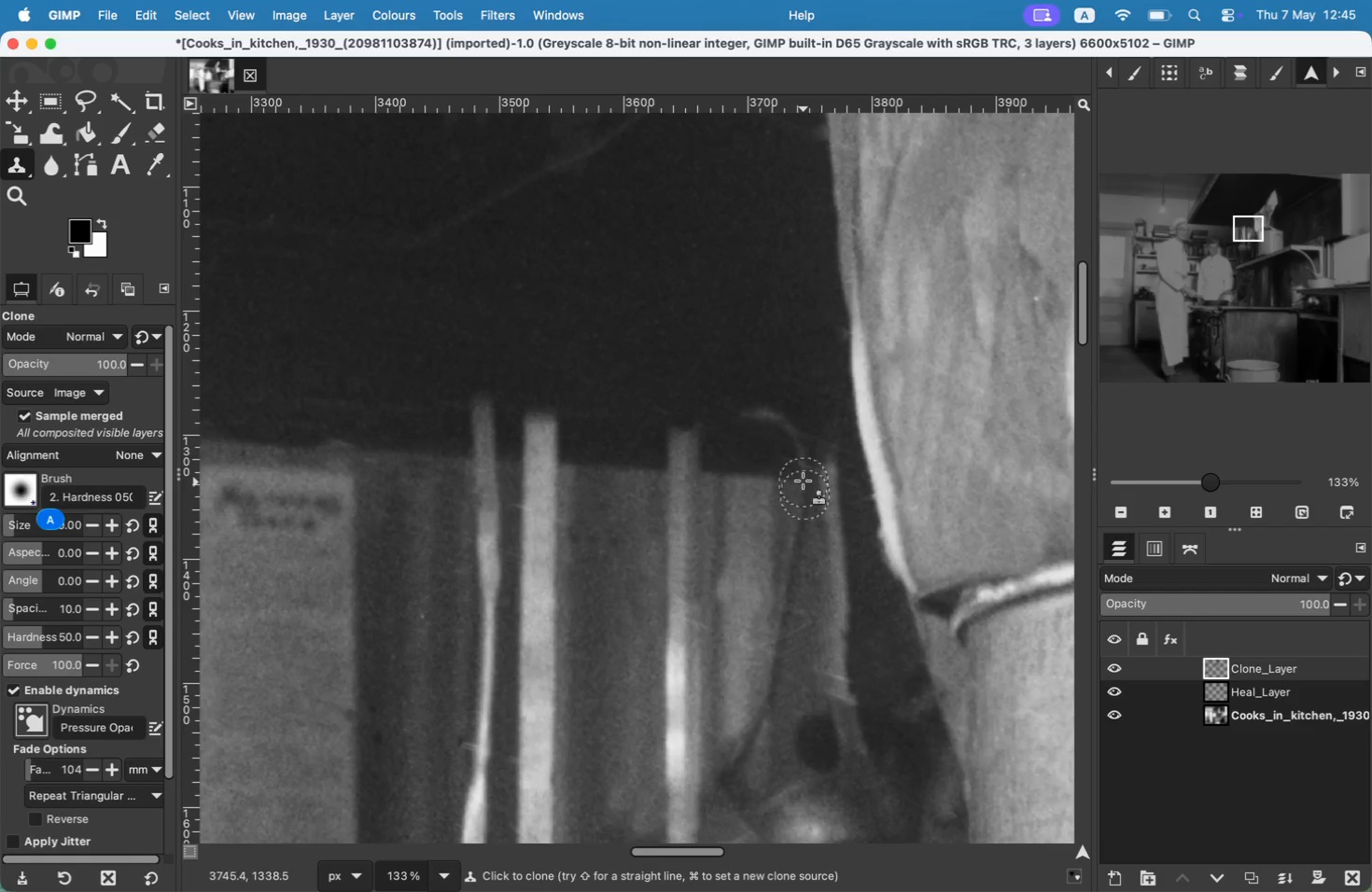 
left_click([801, 474])
 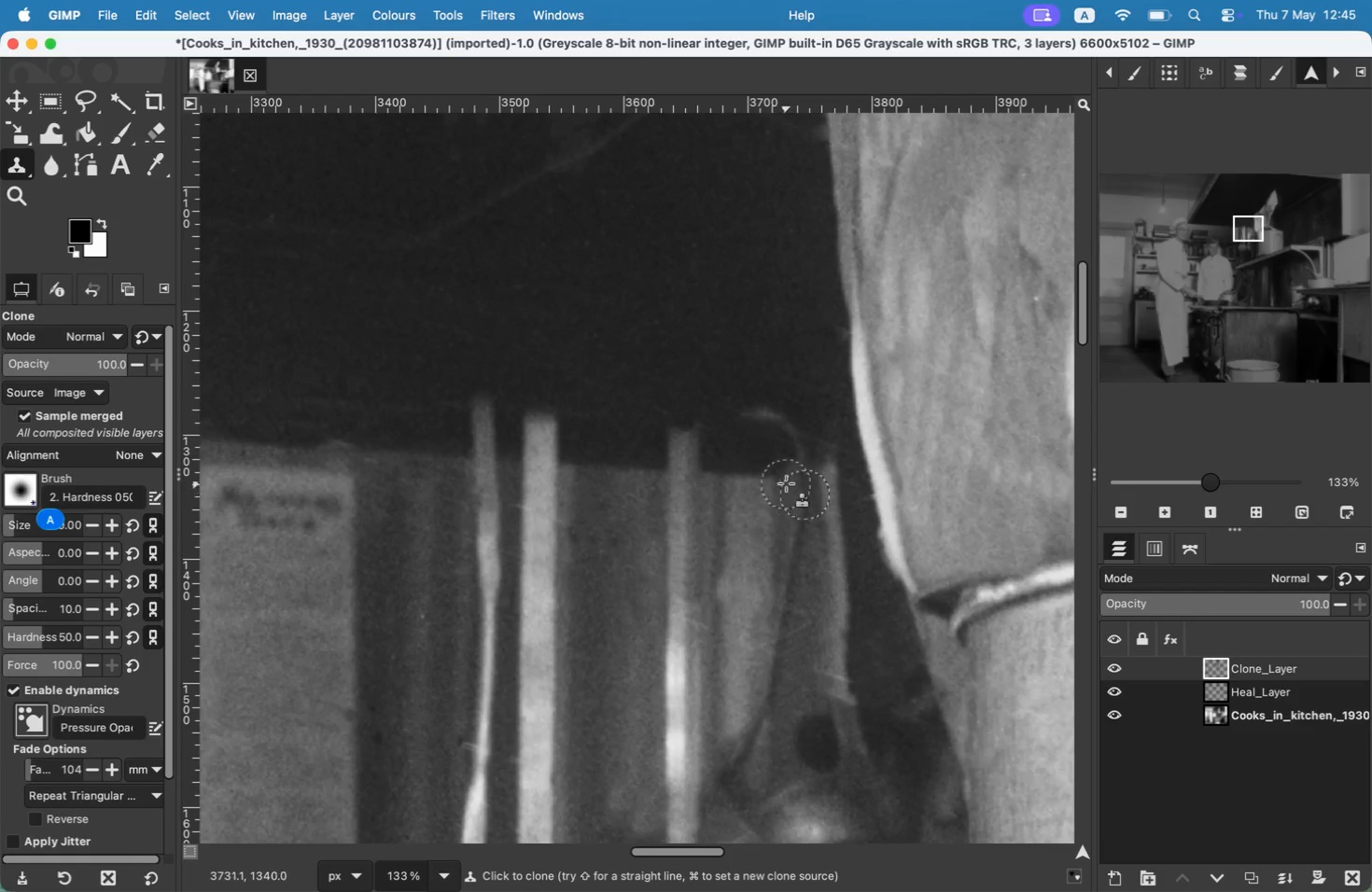 
hold_key(key=CommandLeft, duration=0.48)
 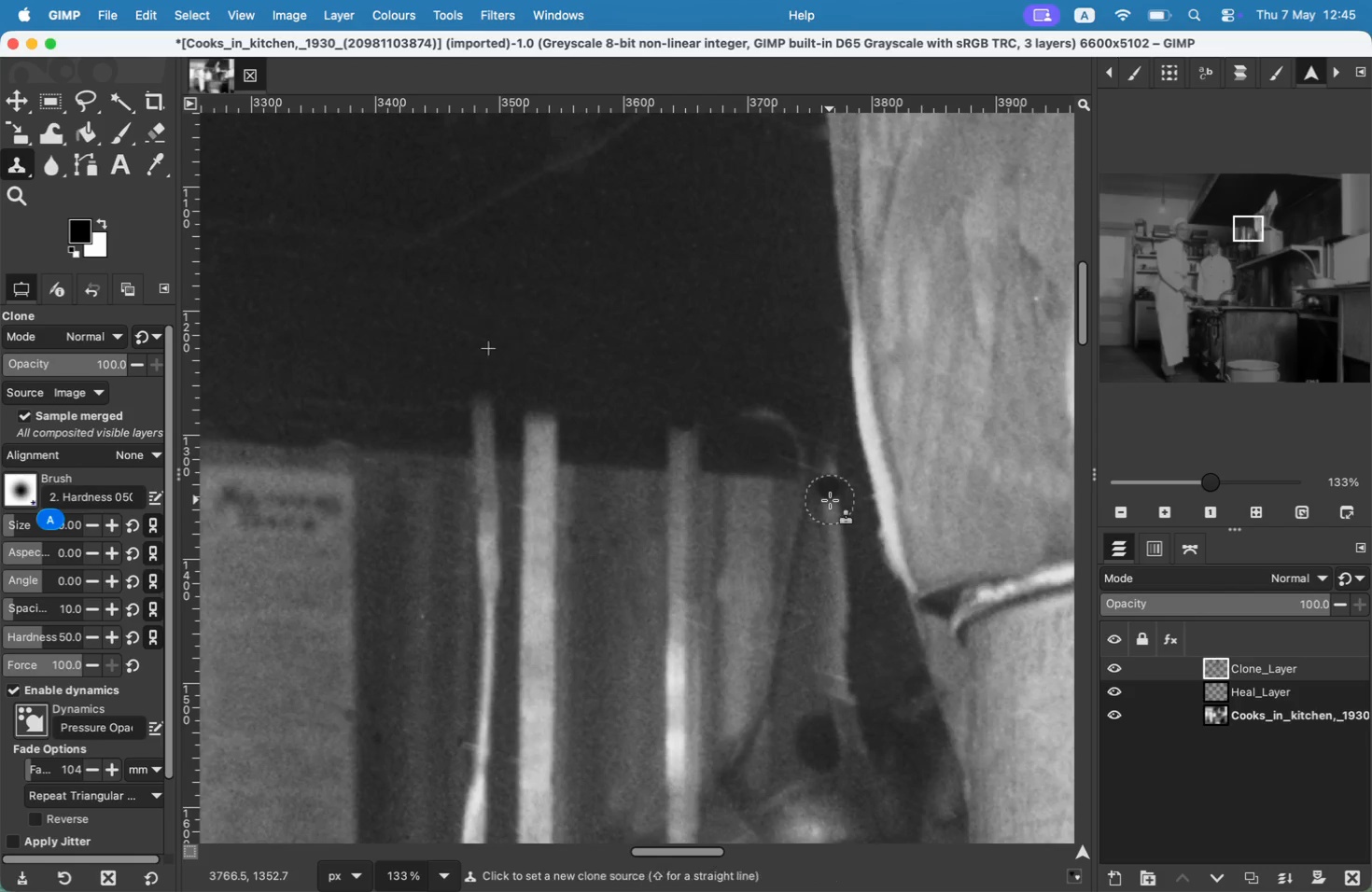 
left_click([760, 451])
 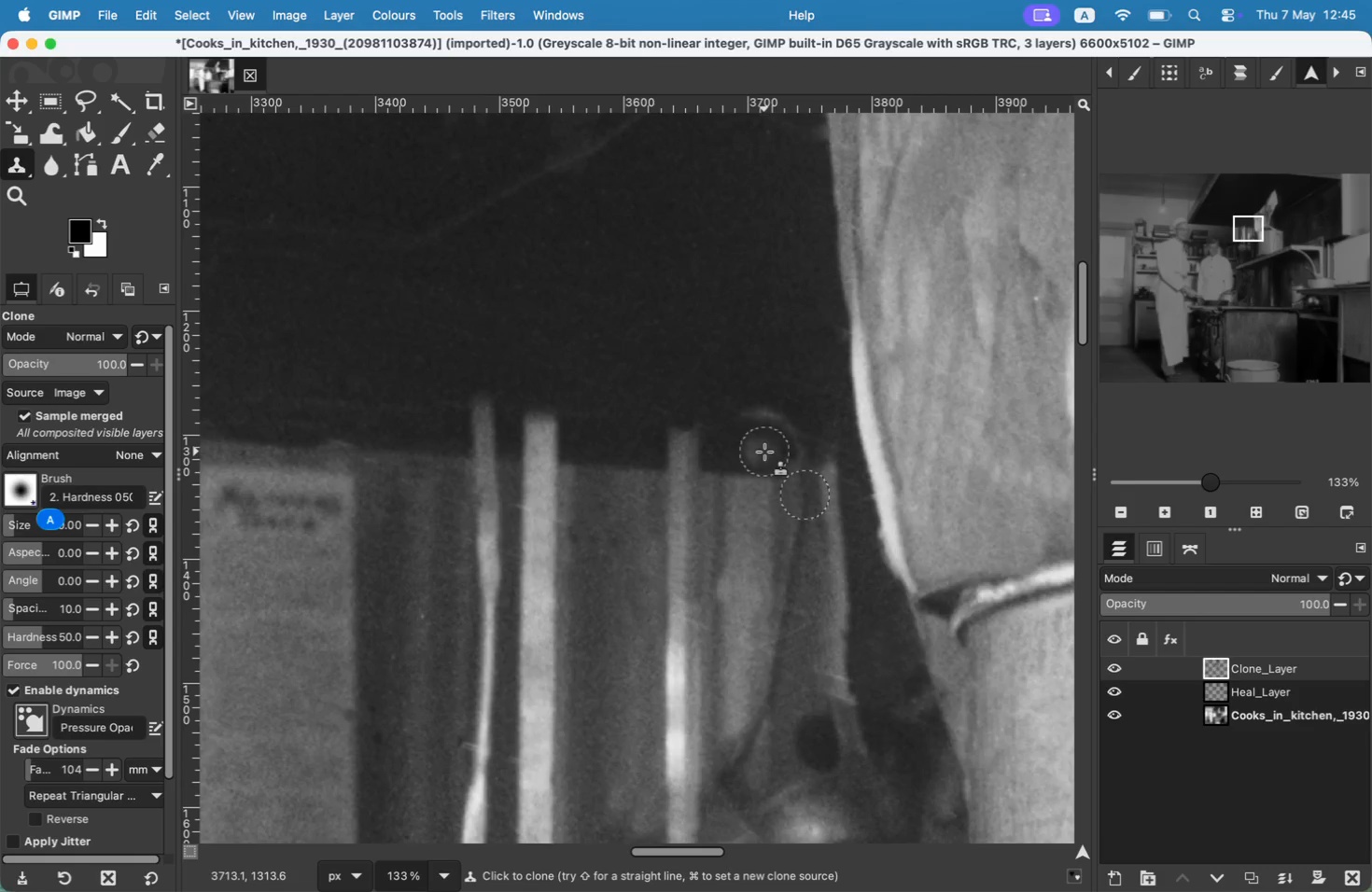 
key(Meta+CommandLeft)
 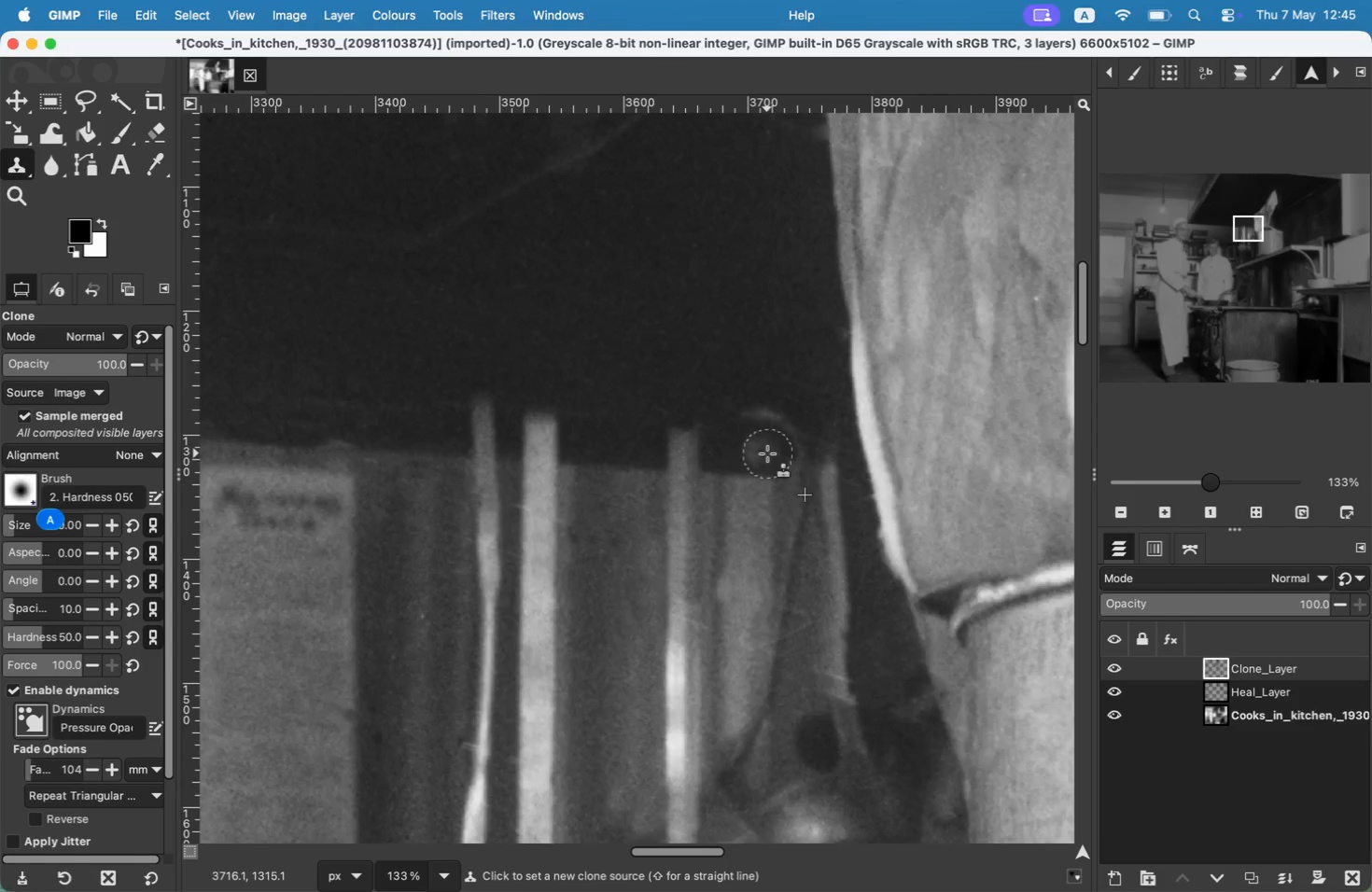 
key(Meta+Z)
 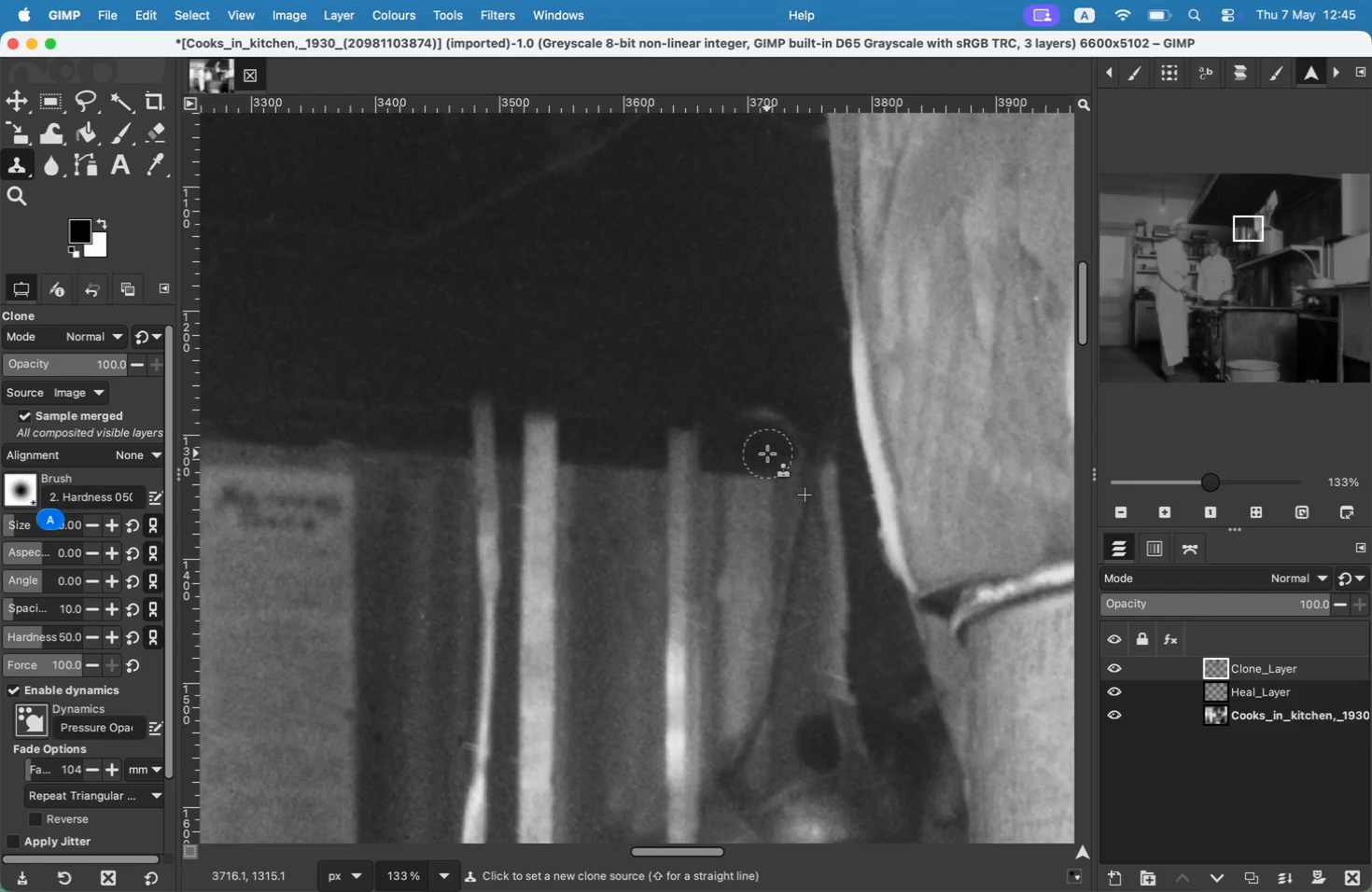 
hold_key(key=CommandLeft, duration=0.68)
left_click([767, 453])
 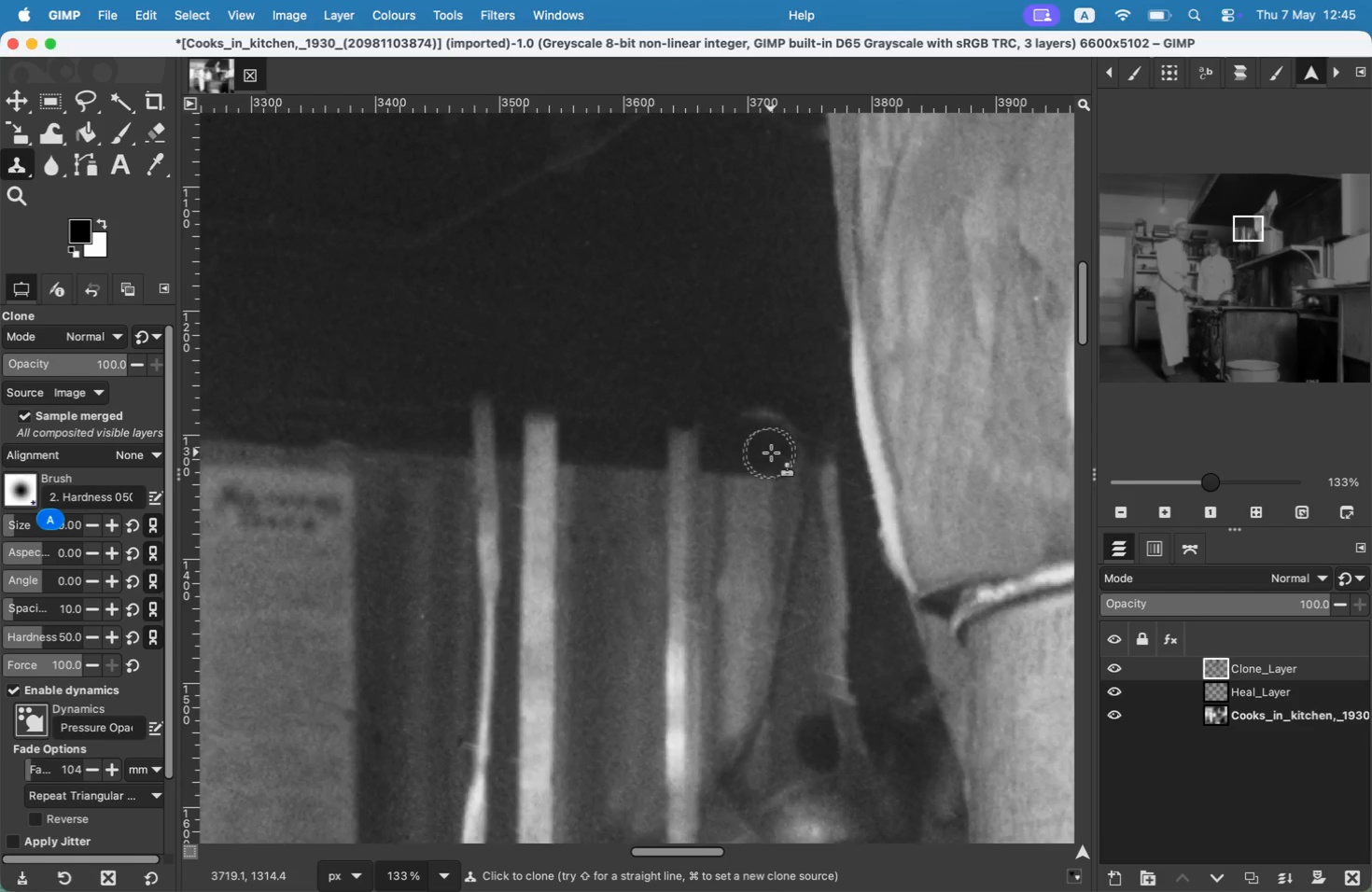 
left_click([772, 453])
 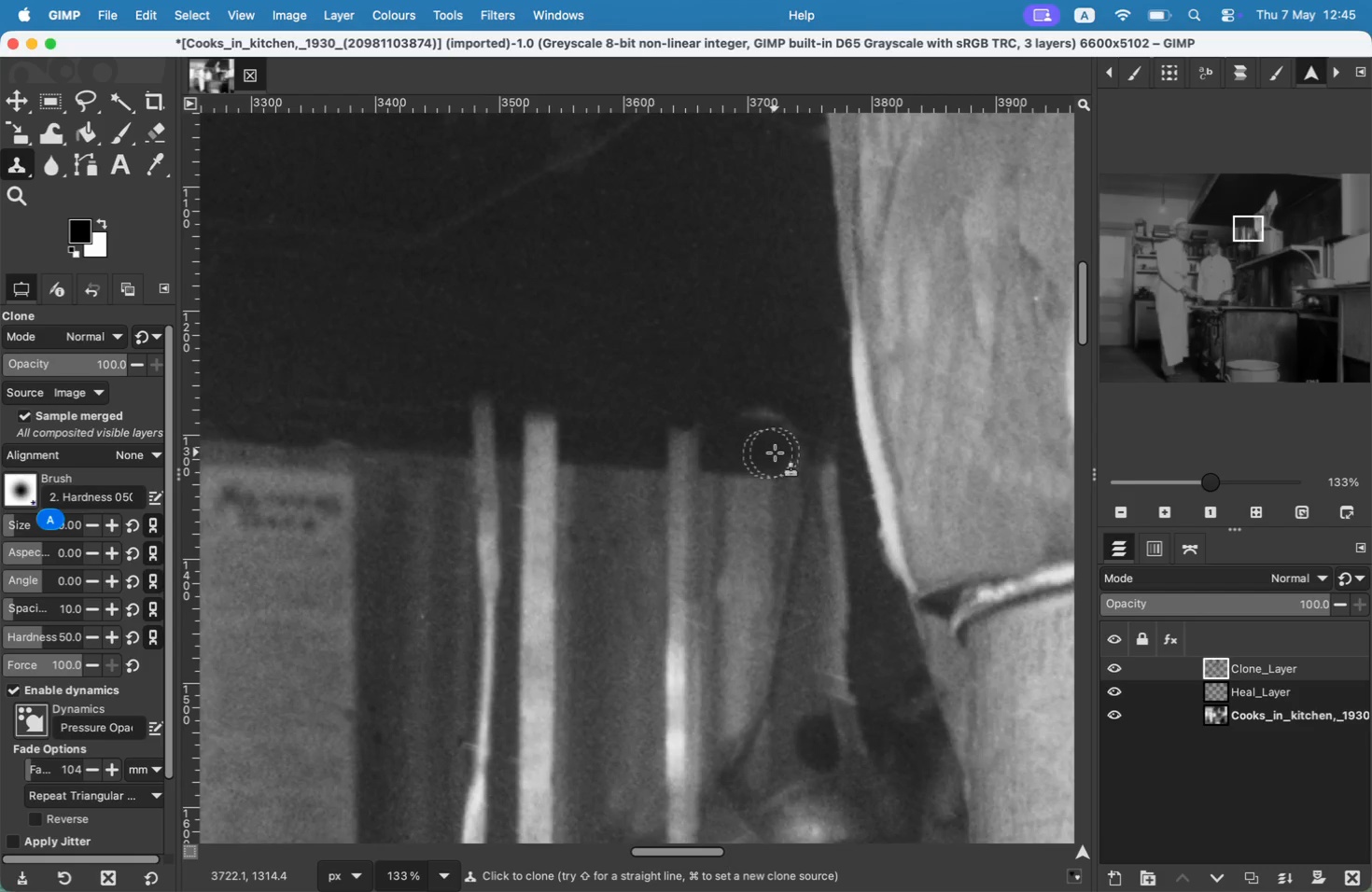 
left_click([775, 453])
 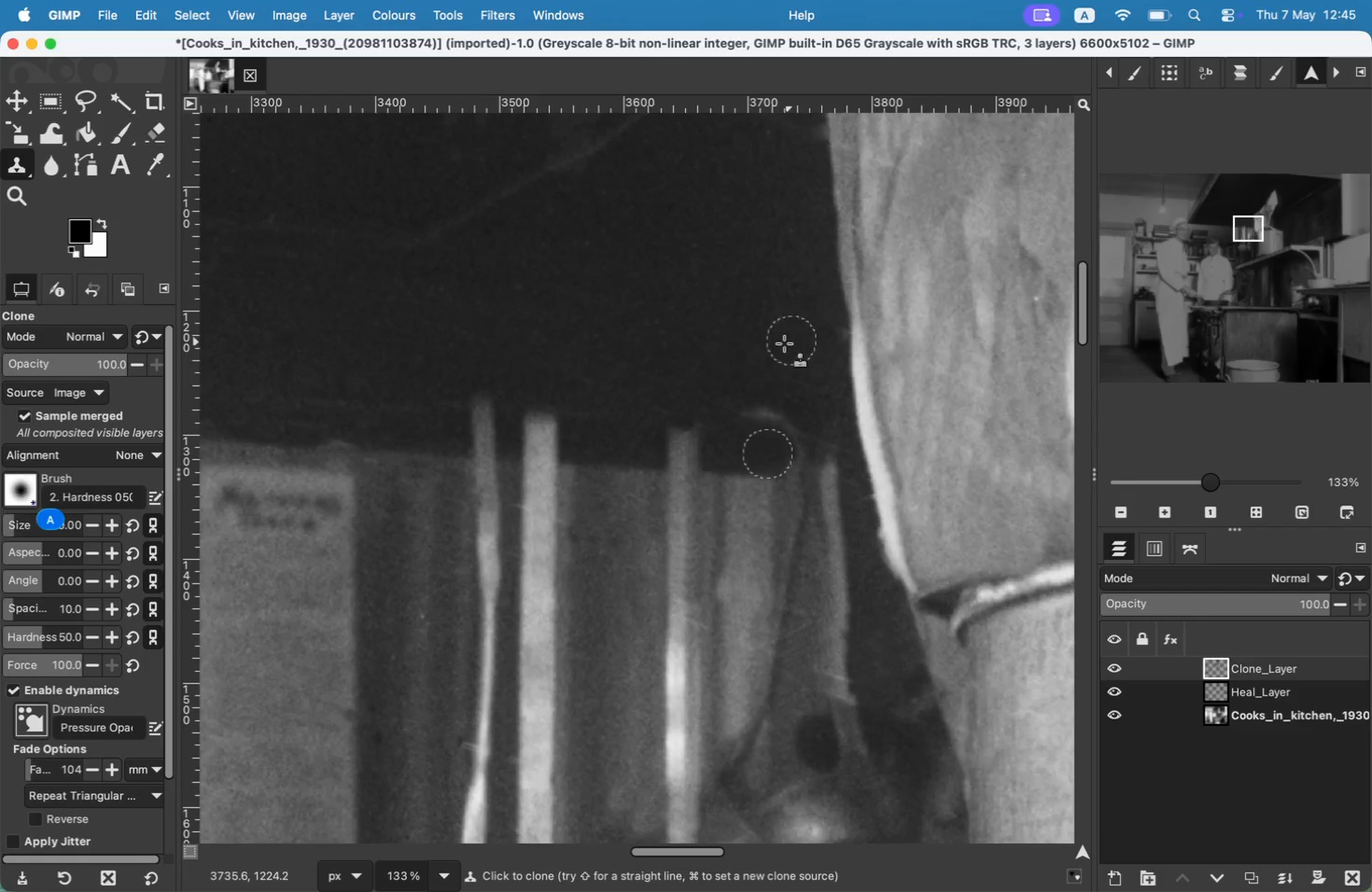 
left_click_drag(start_coordinate=[660, 415], to_coordinate=[656, 410])
 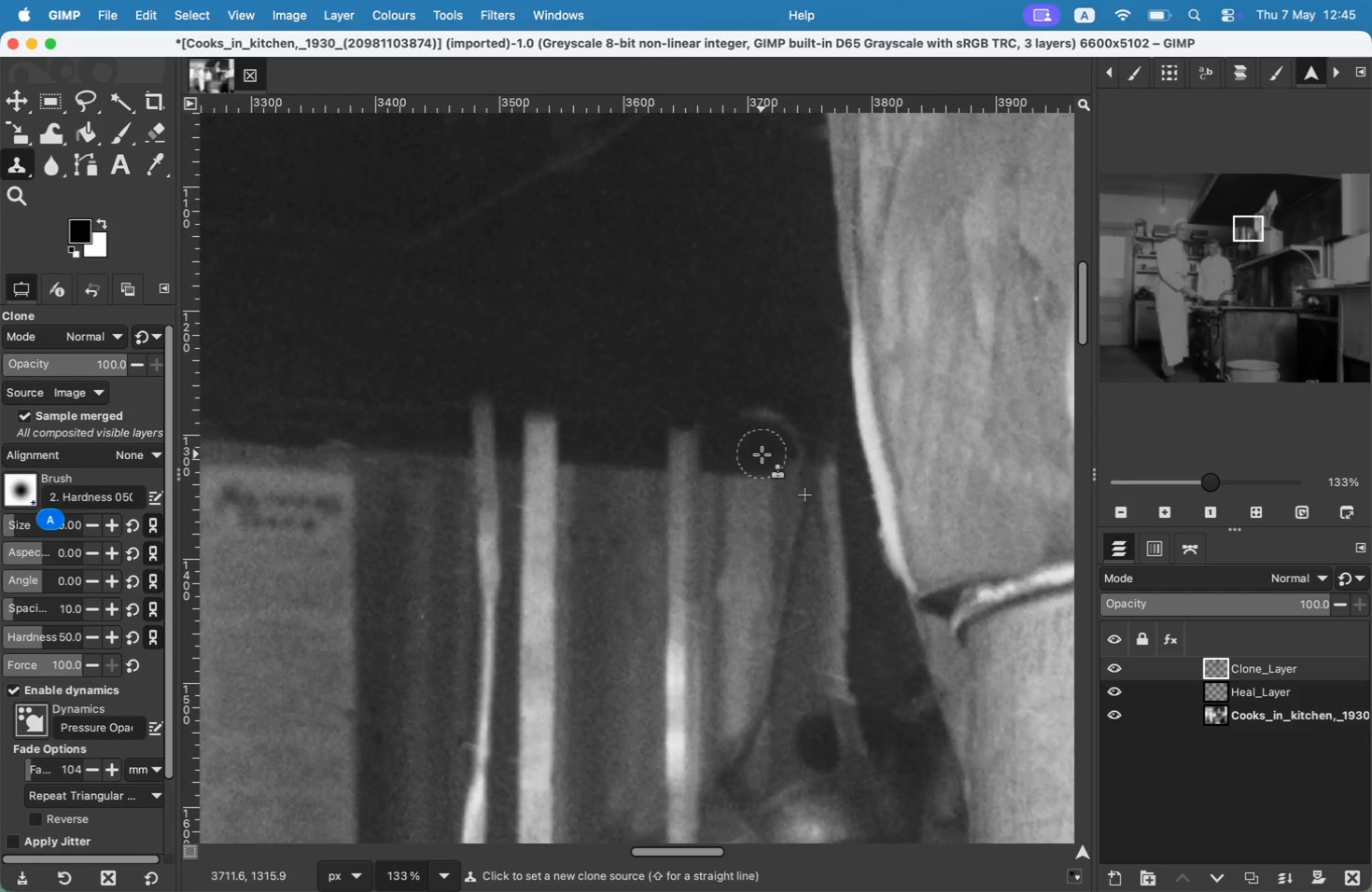 
left_click_drag(start_coordinate=[679, 401], to_coordinate=[630, 399])
 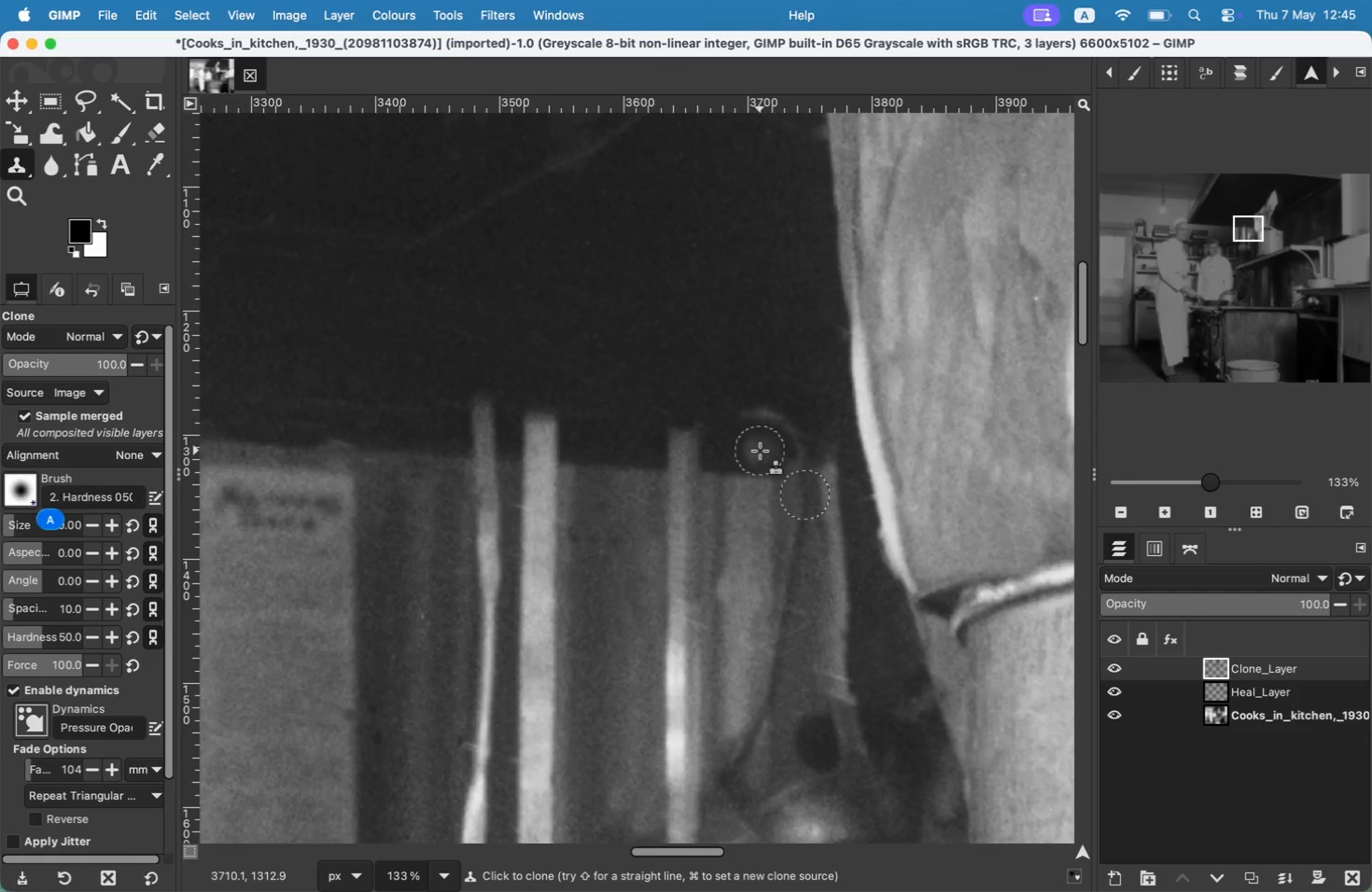 
left_click_drag(start_coordinate=[583, 404], to_coordinate=[591, 397])
 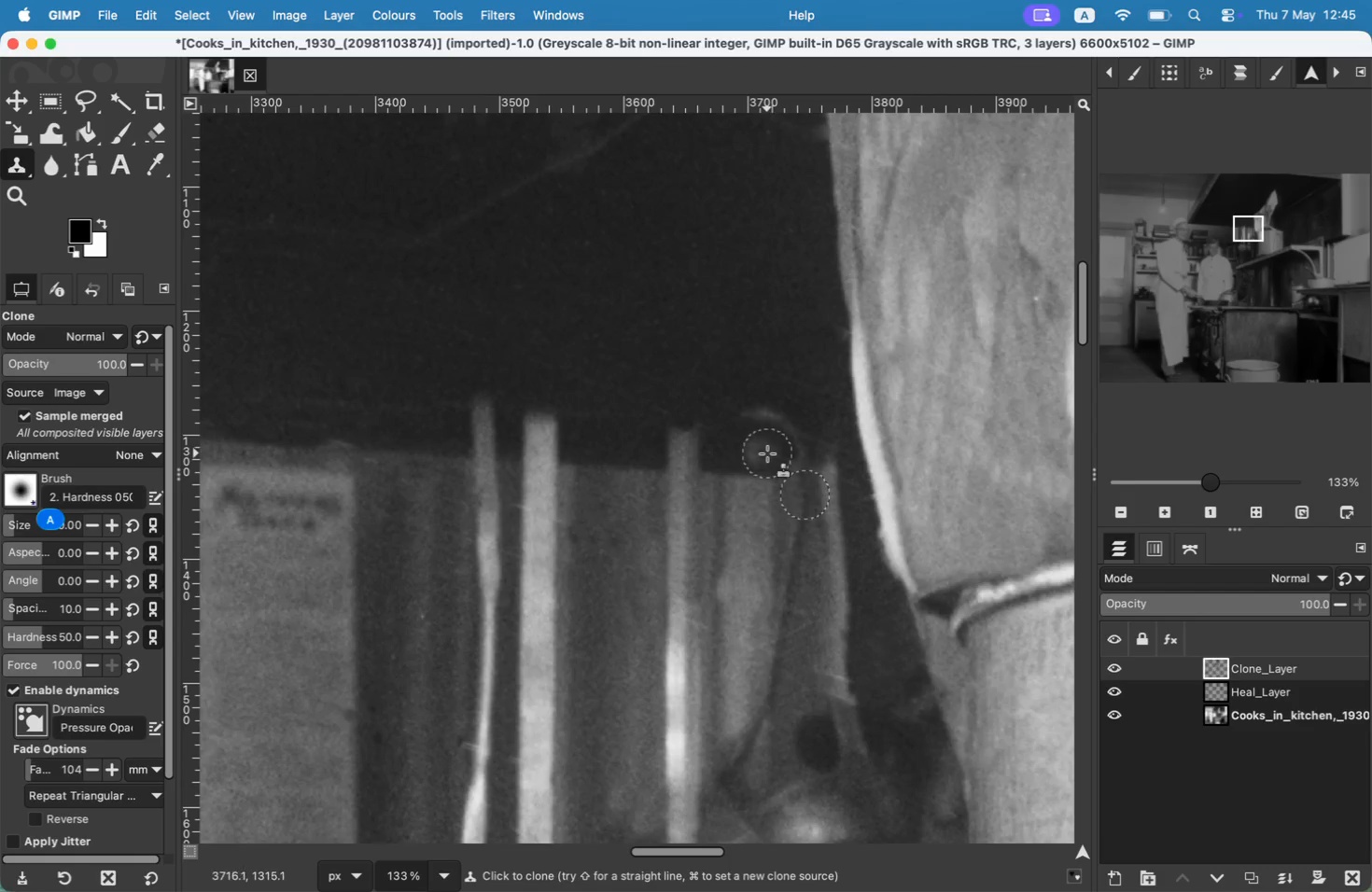 
hold_key(key=Space, duration=1.04)
 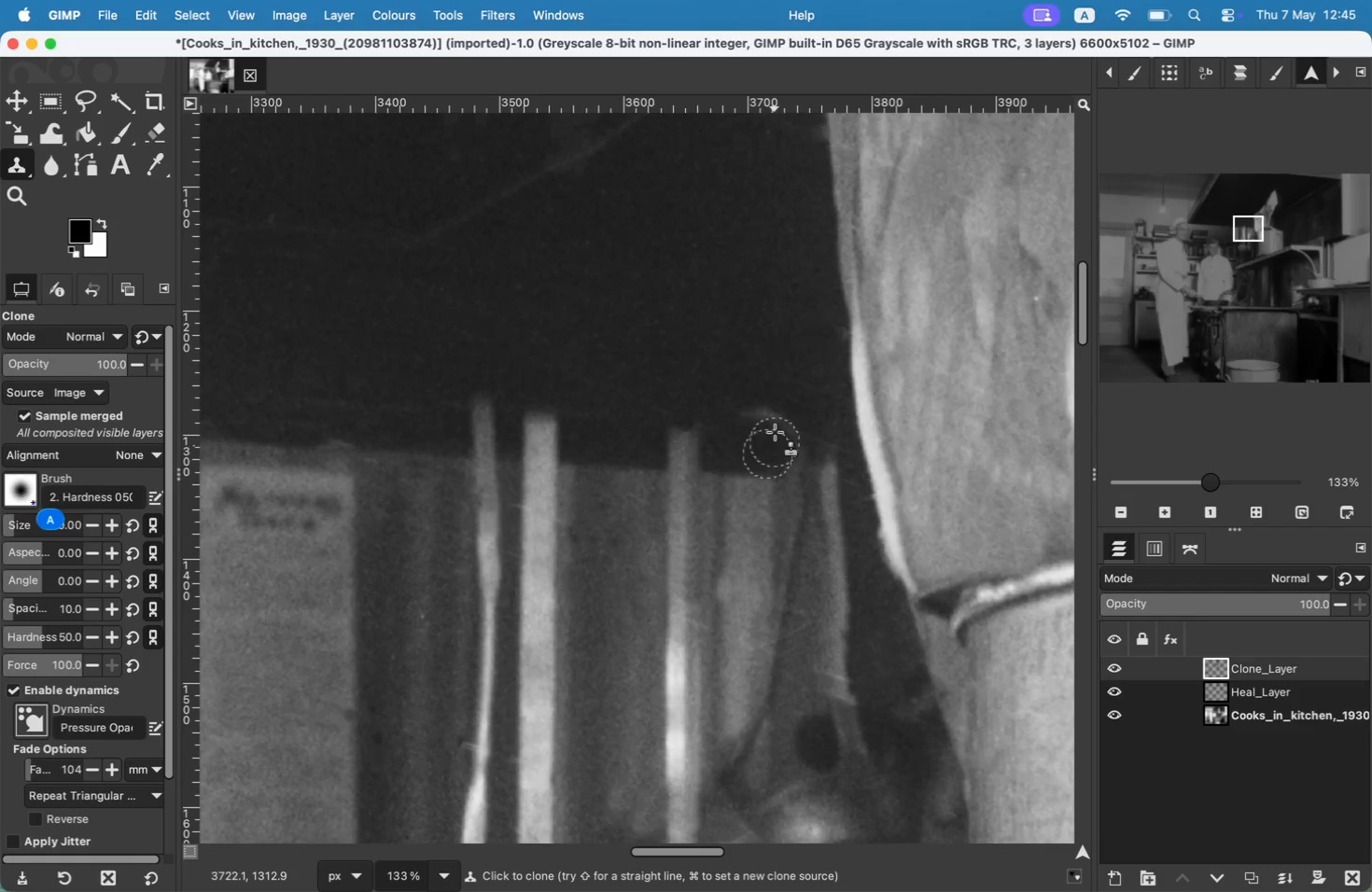 
hold_key(key=Space, duration=1.28)
 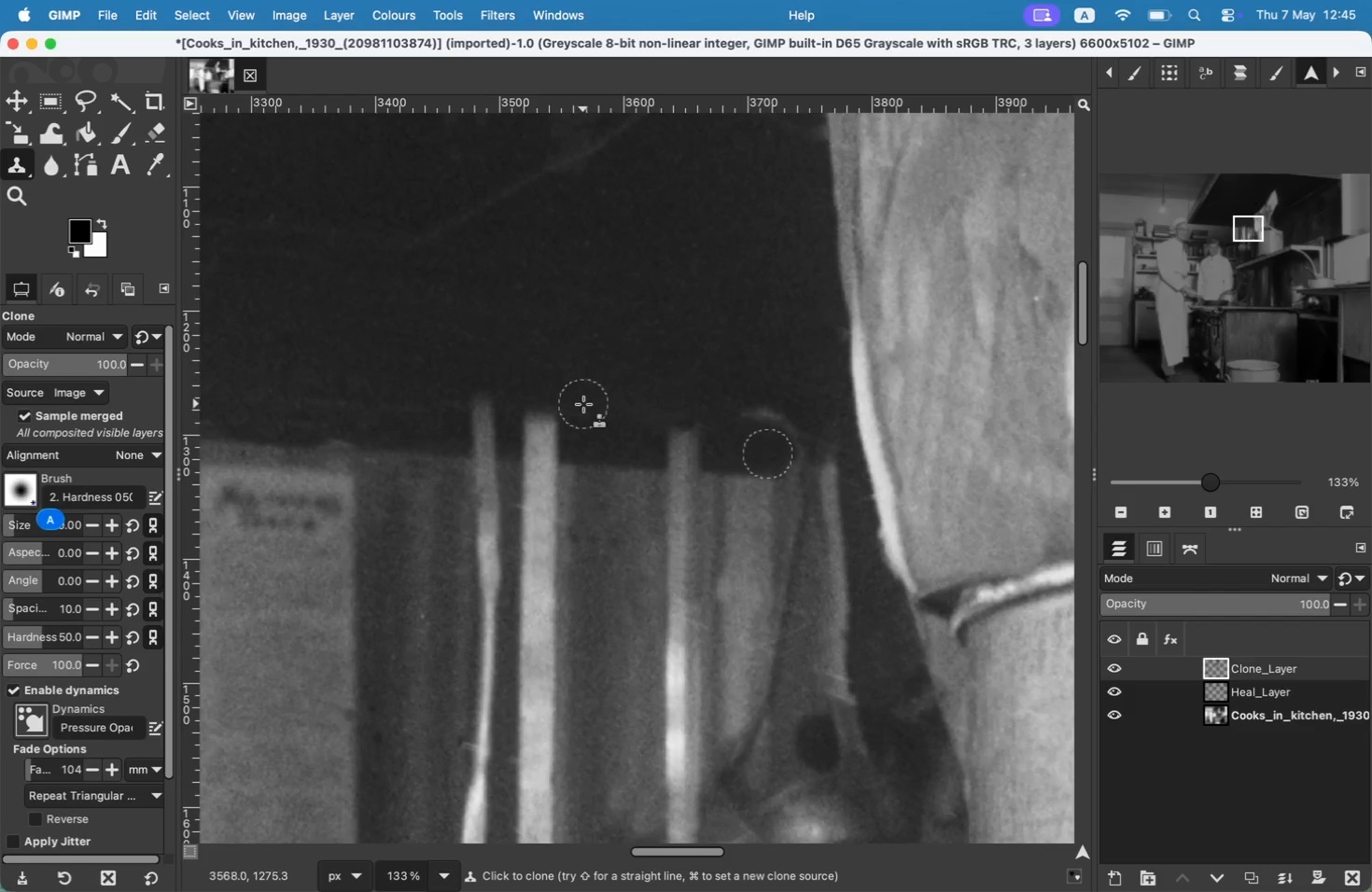 
hold_key(key=CommandLeft, duration=0.59)
 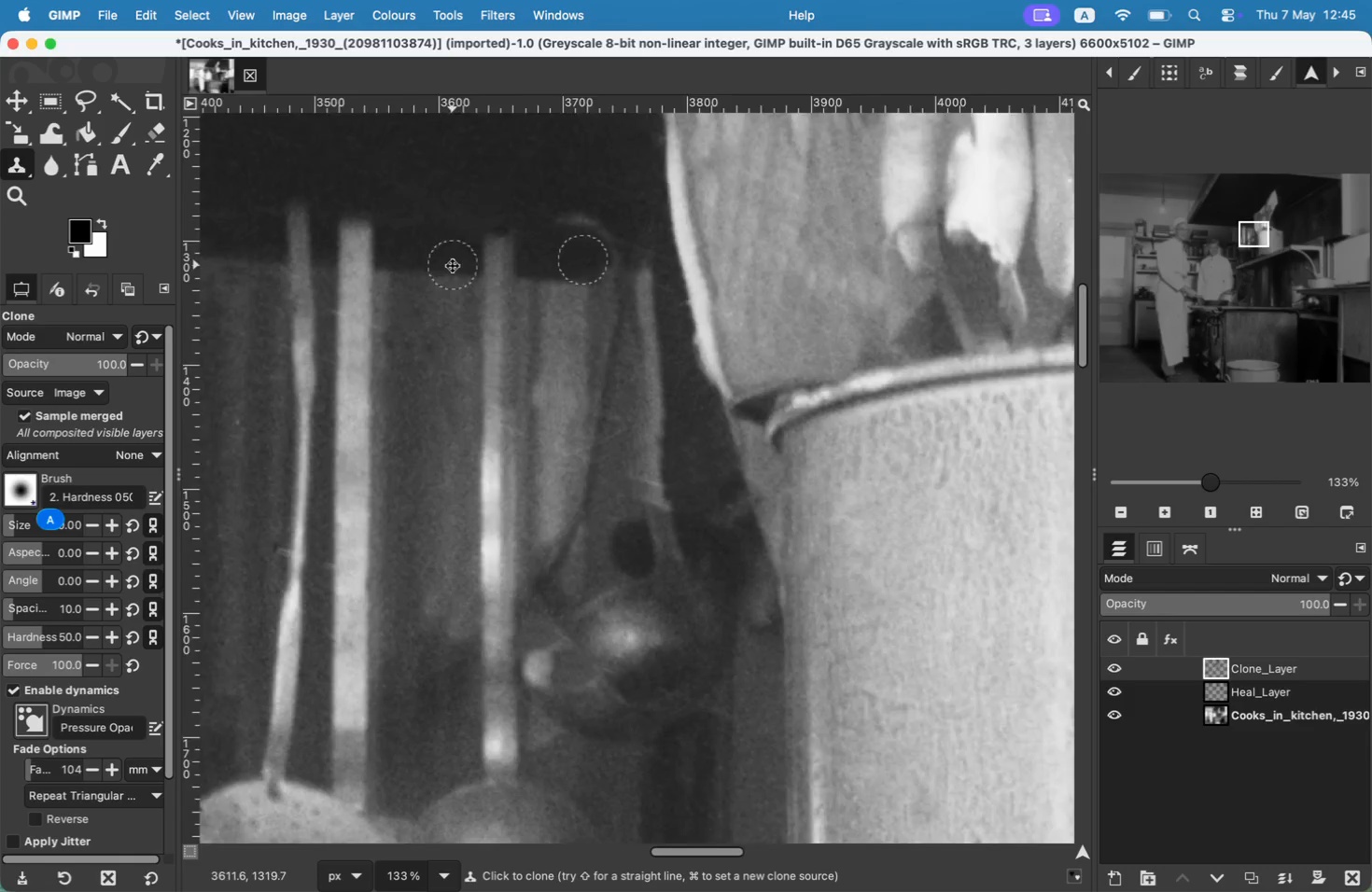 
left_click_drag(start_coordinate=[449, 521], to_coordinate=[450, 516])
 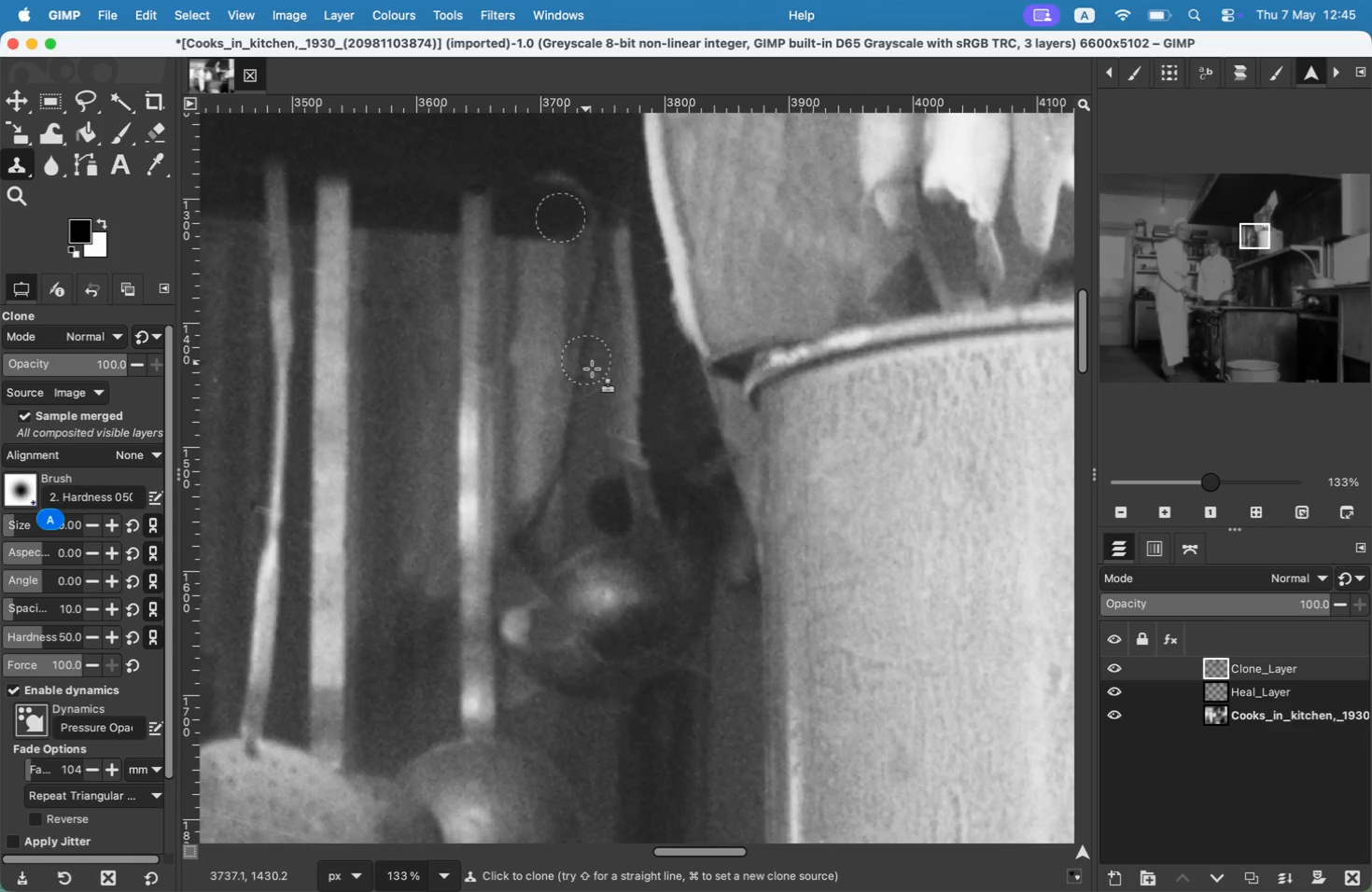 
hold_key(key=CommandLeft, duration=0.51)
 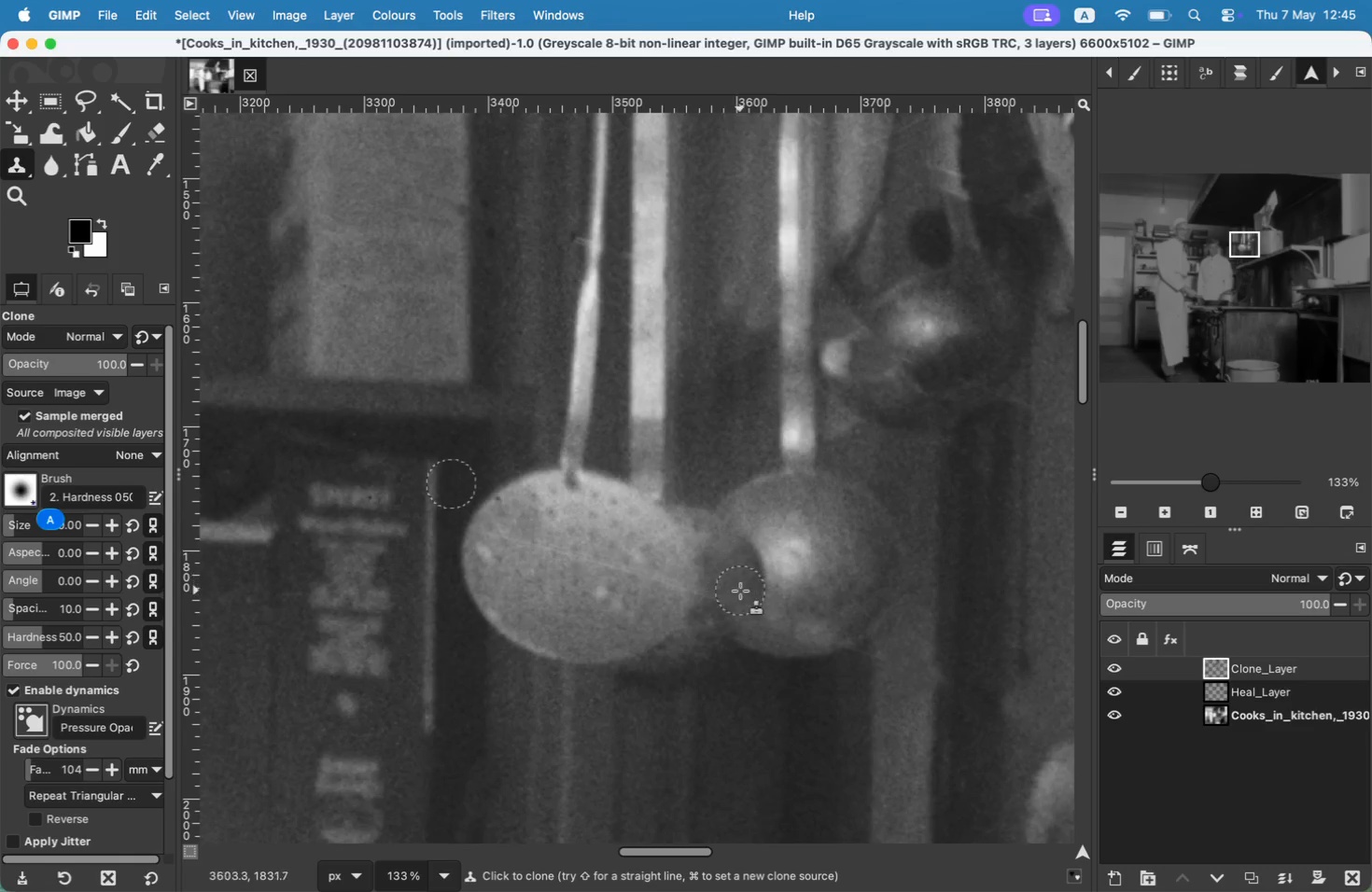 
key(Meta+CommandLeft)
 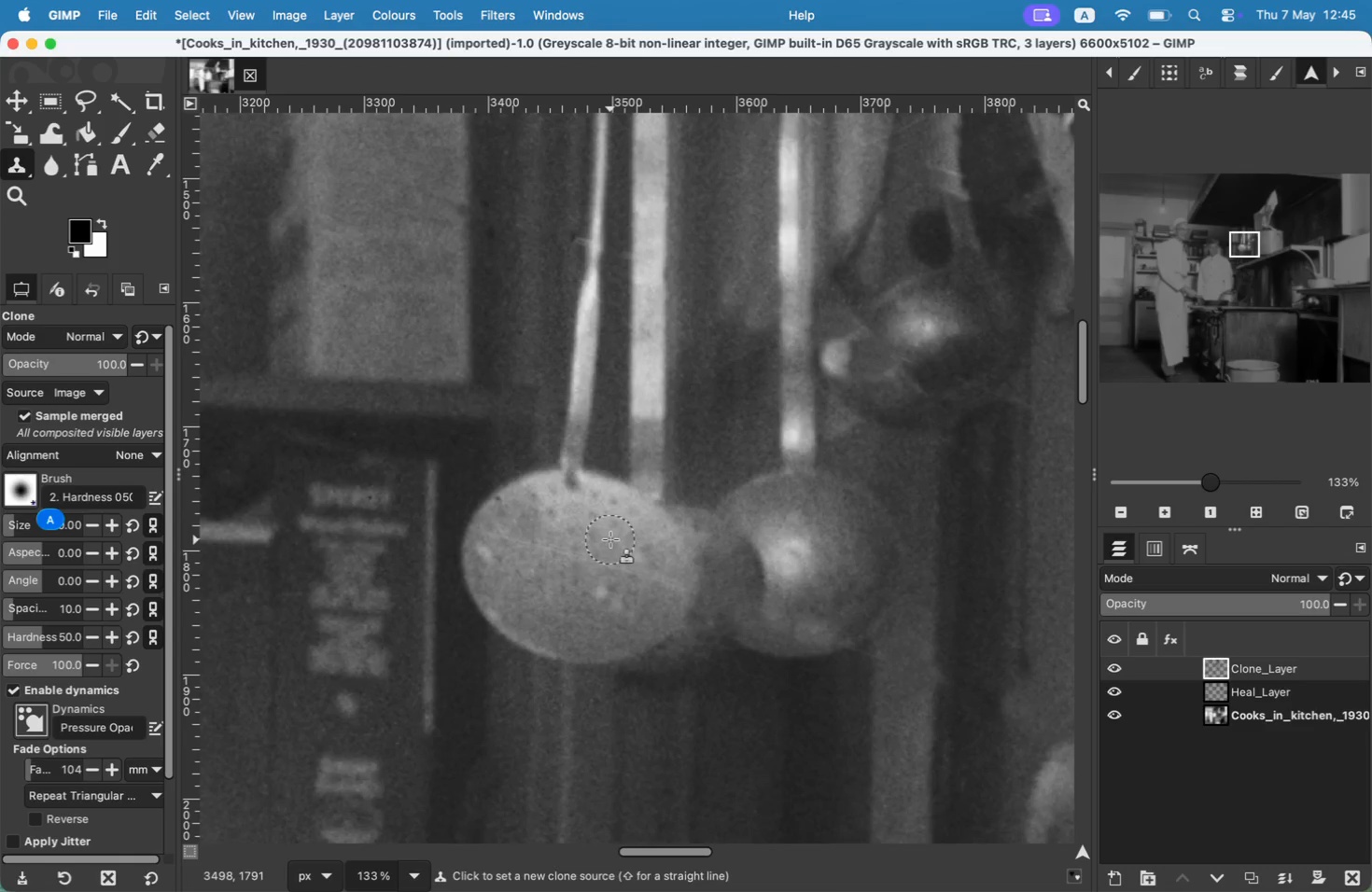 
left_click([500, 542])
 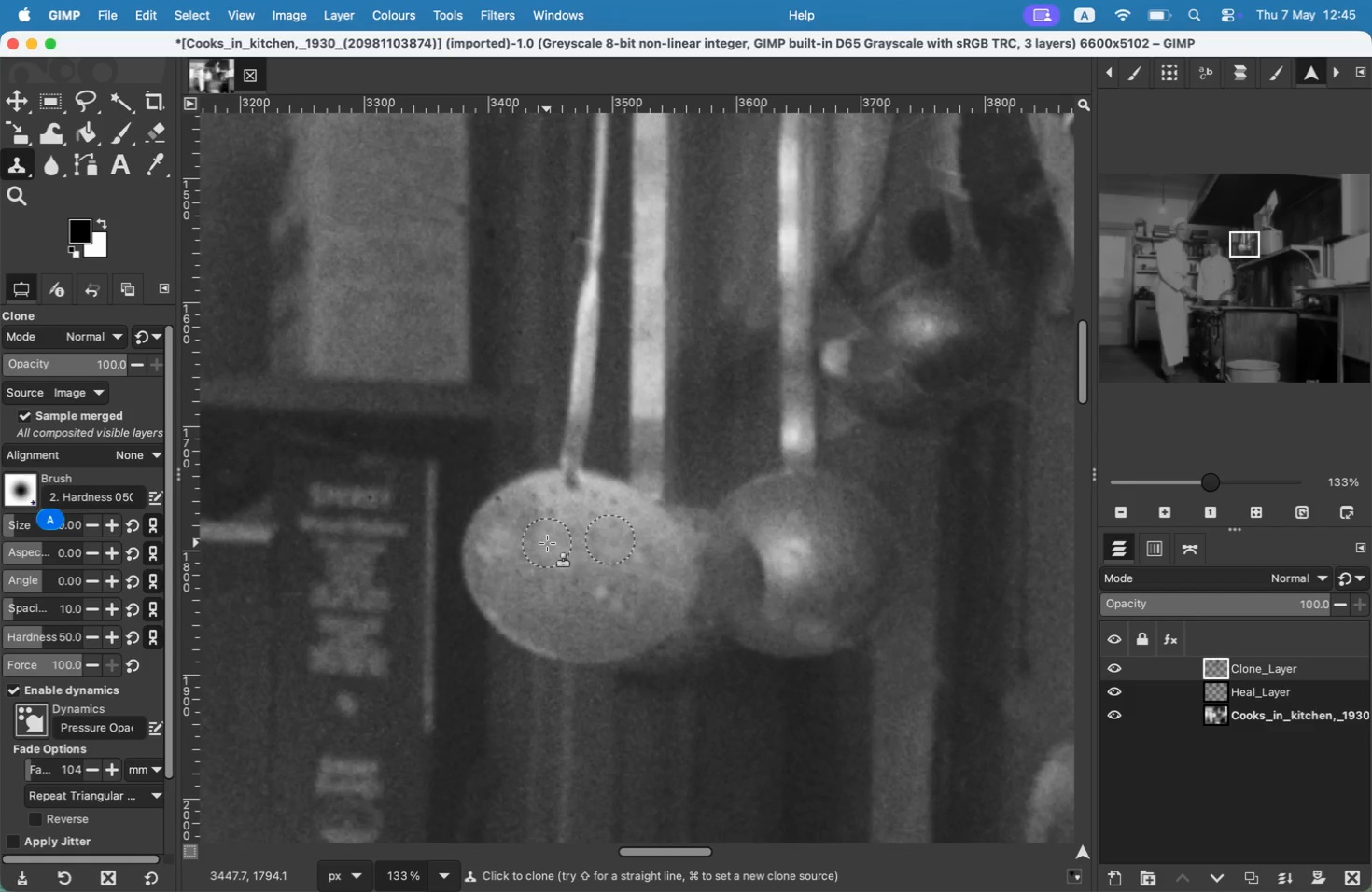 
double_click([662, 571])
 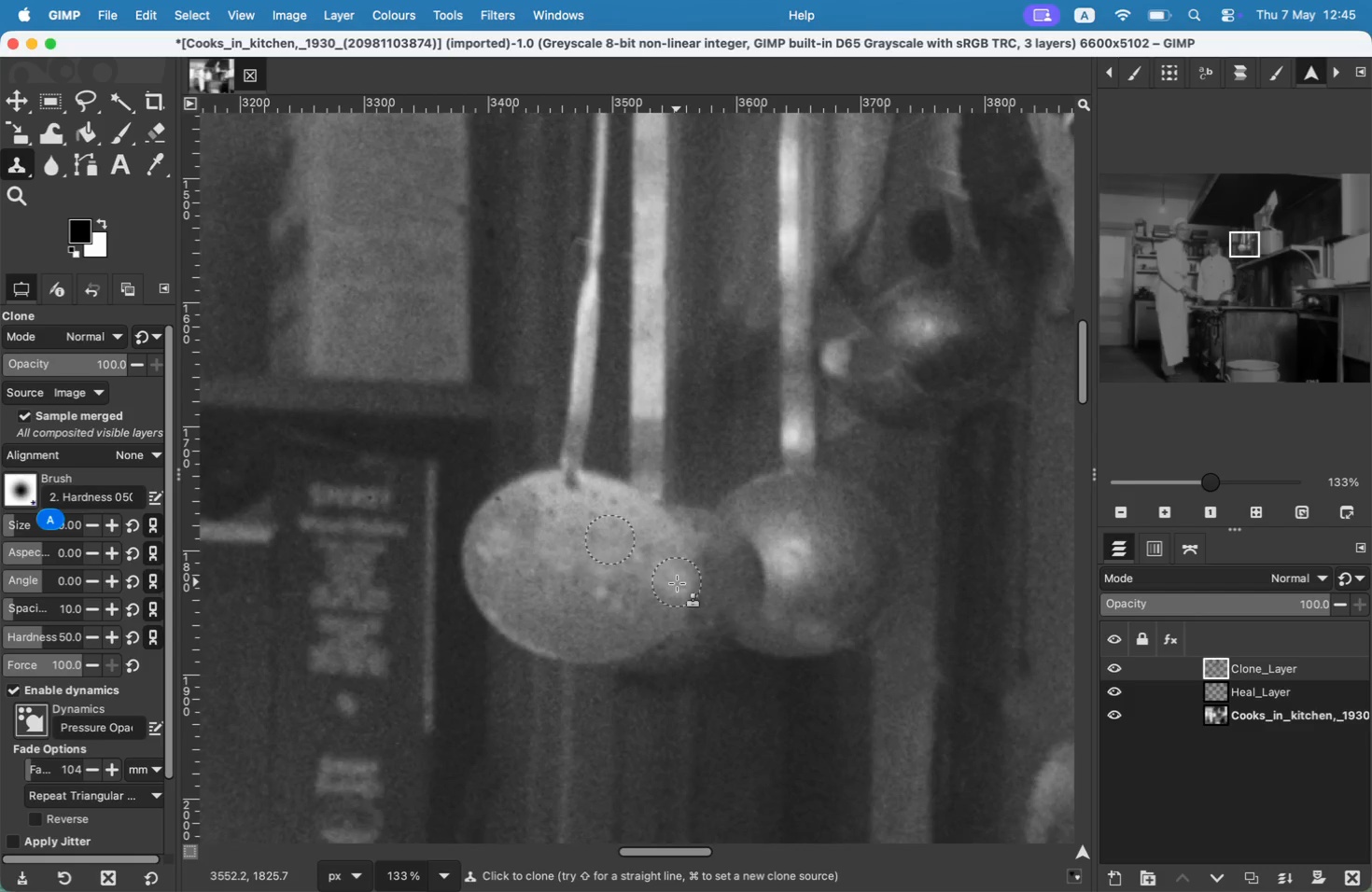 
key(Meta+CommandLeft)
 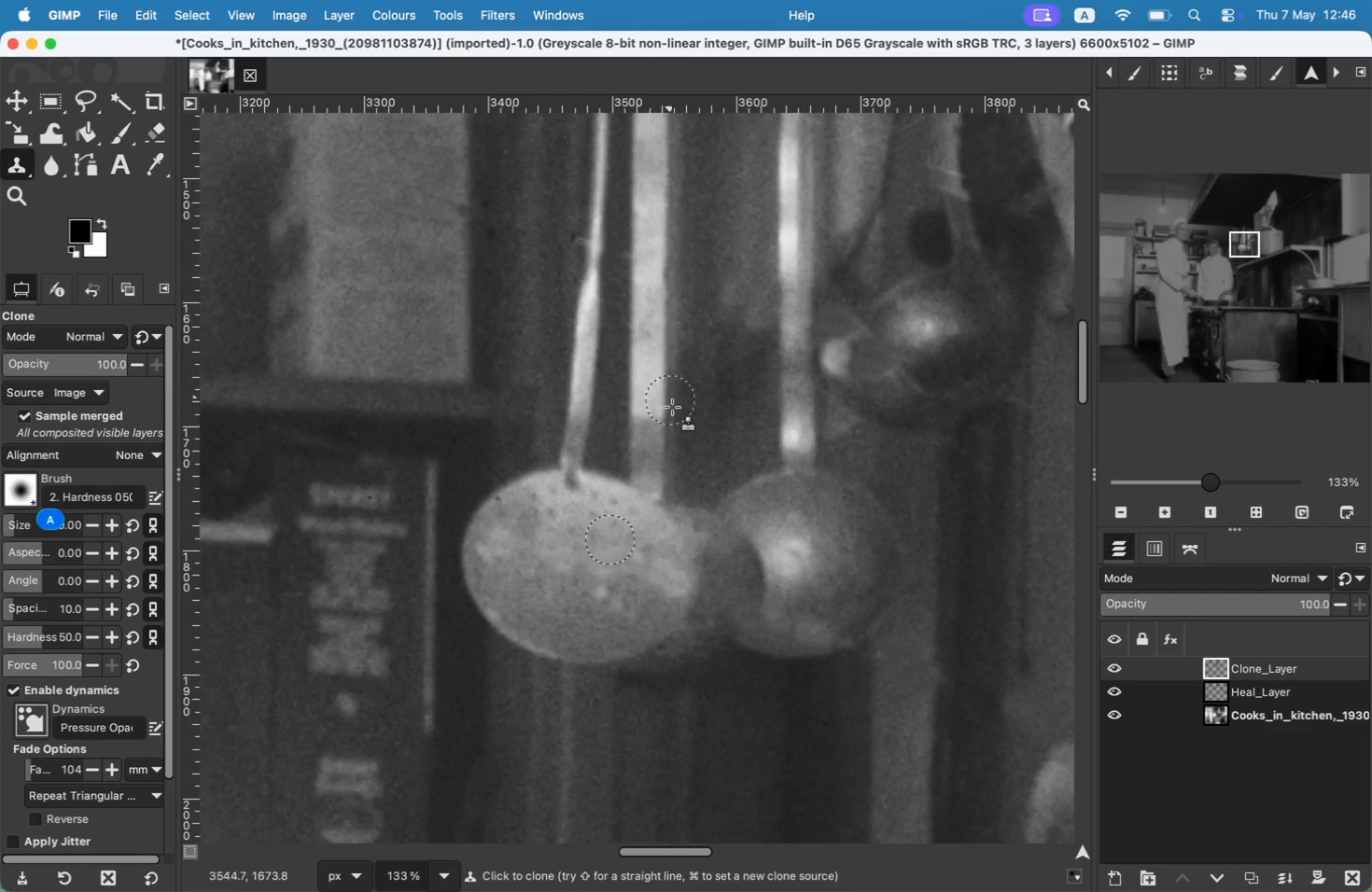 
key(Meta+Z)
 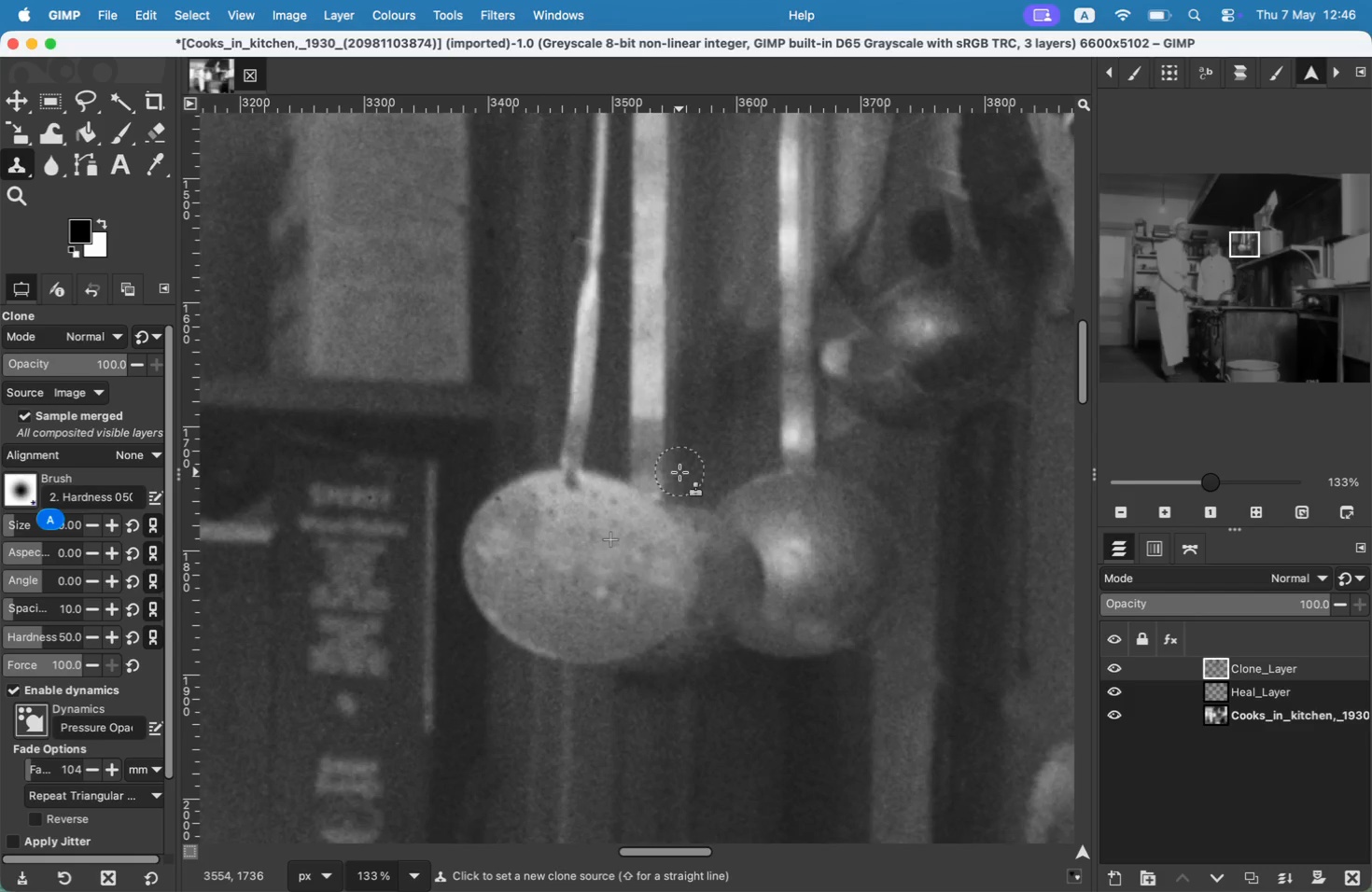 
key(Meta+Z)
 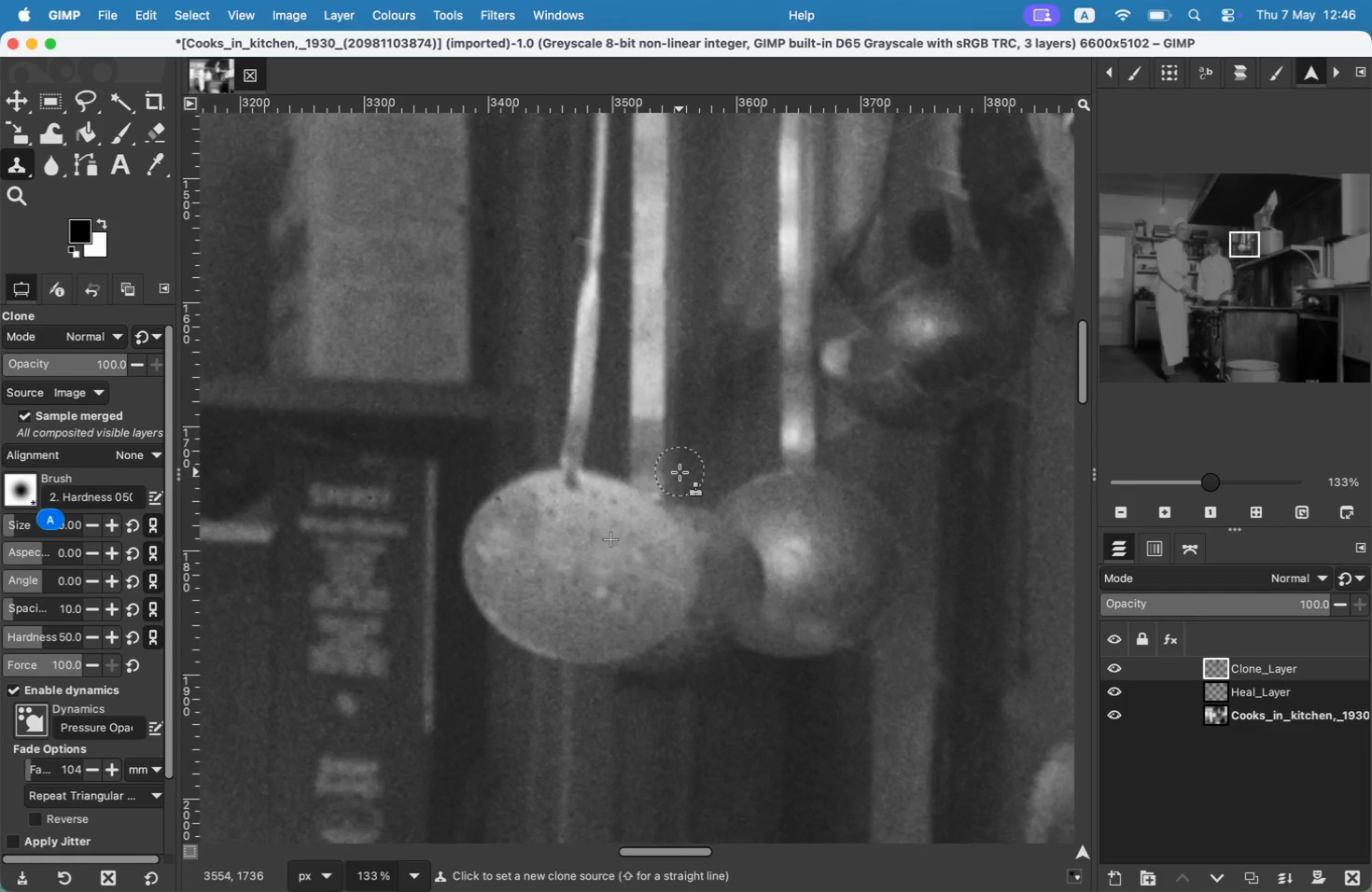 
key(Meta+Z)
 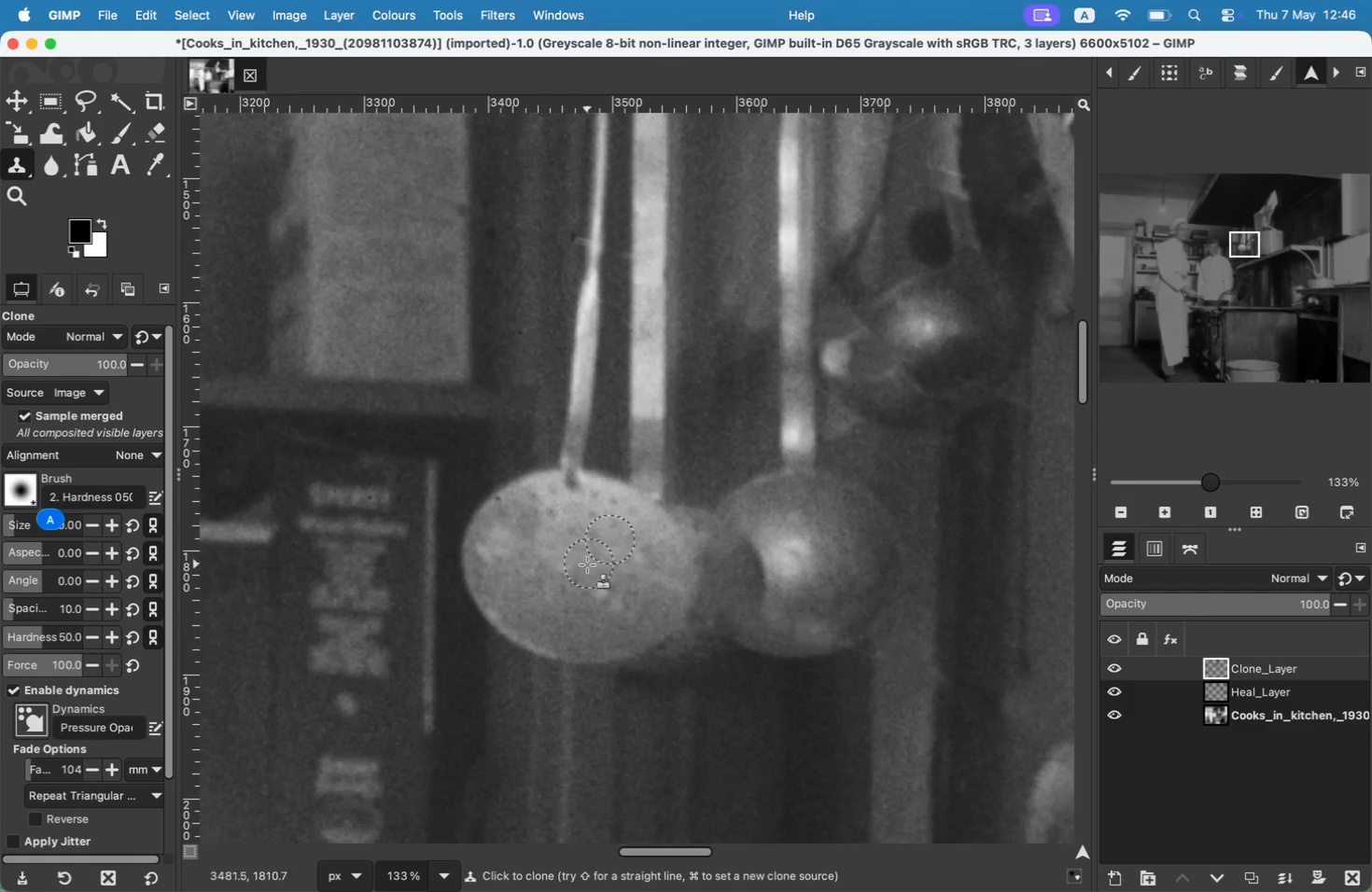 
hold_key(key=CommandLeft, duration=0.46)
 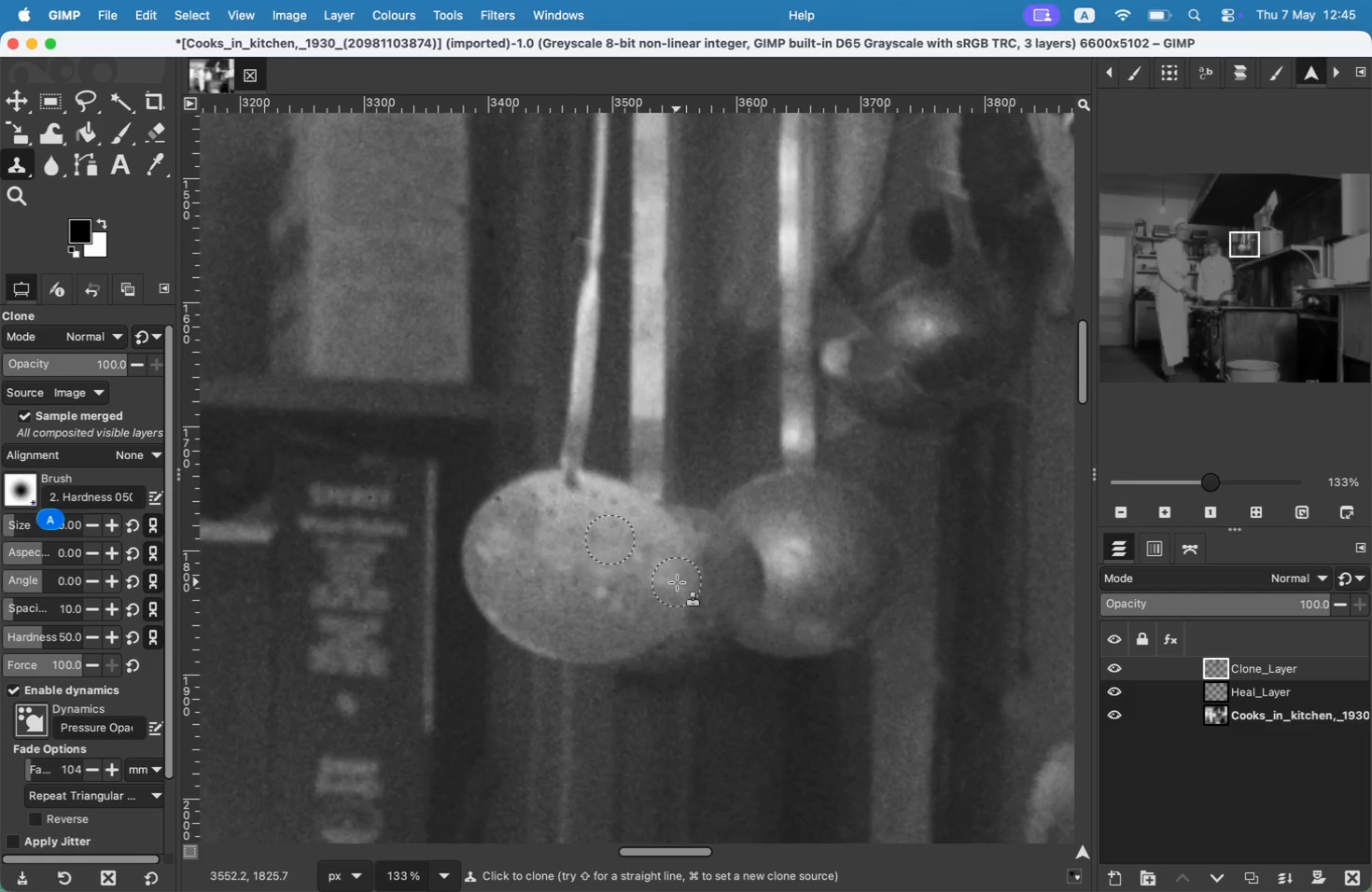 
hold_key(key=CommandLeft, duration=0.3)
left_click([626, 588])
 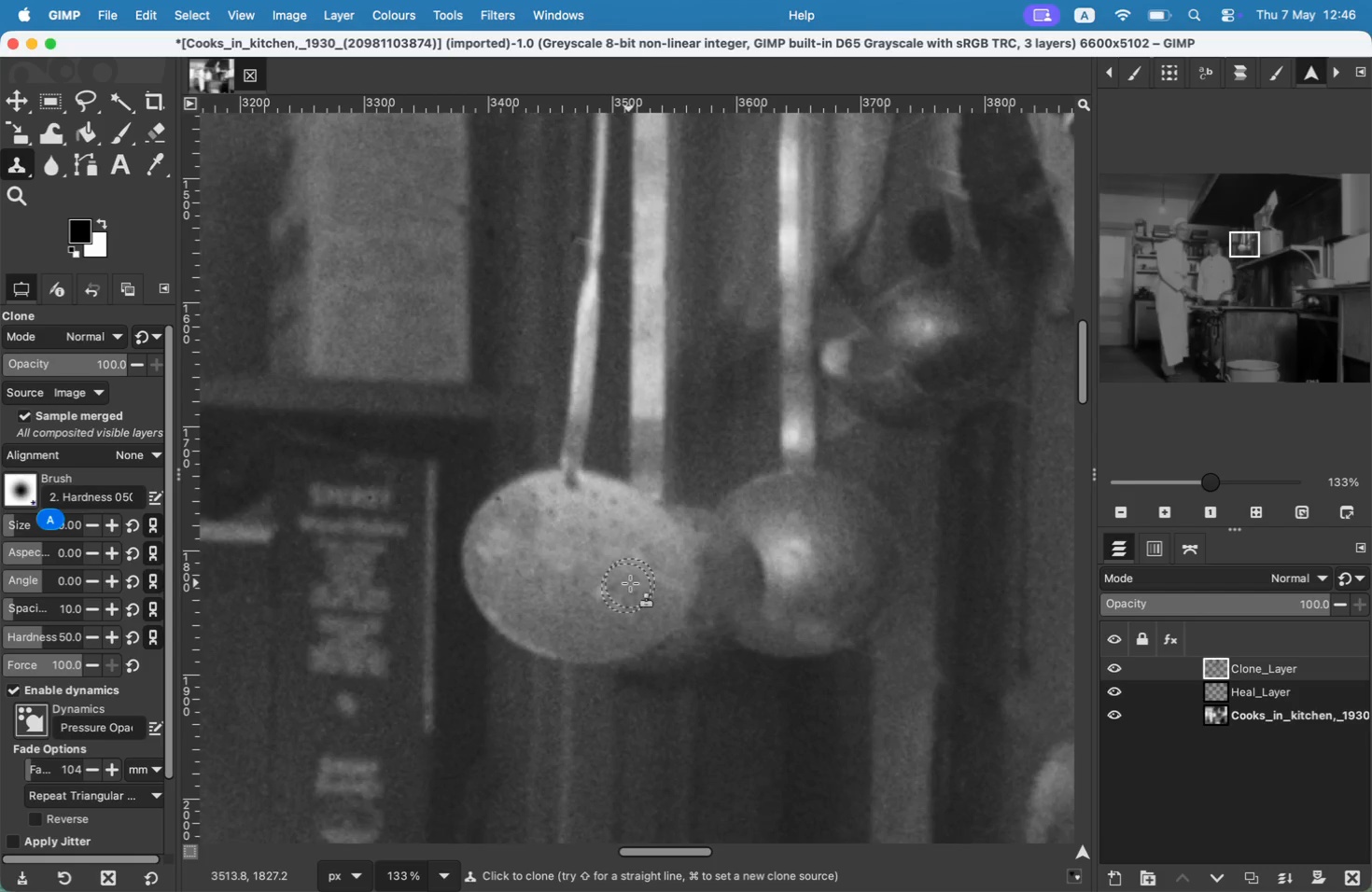 
double_click([633, 580])
 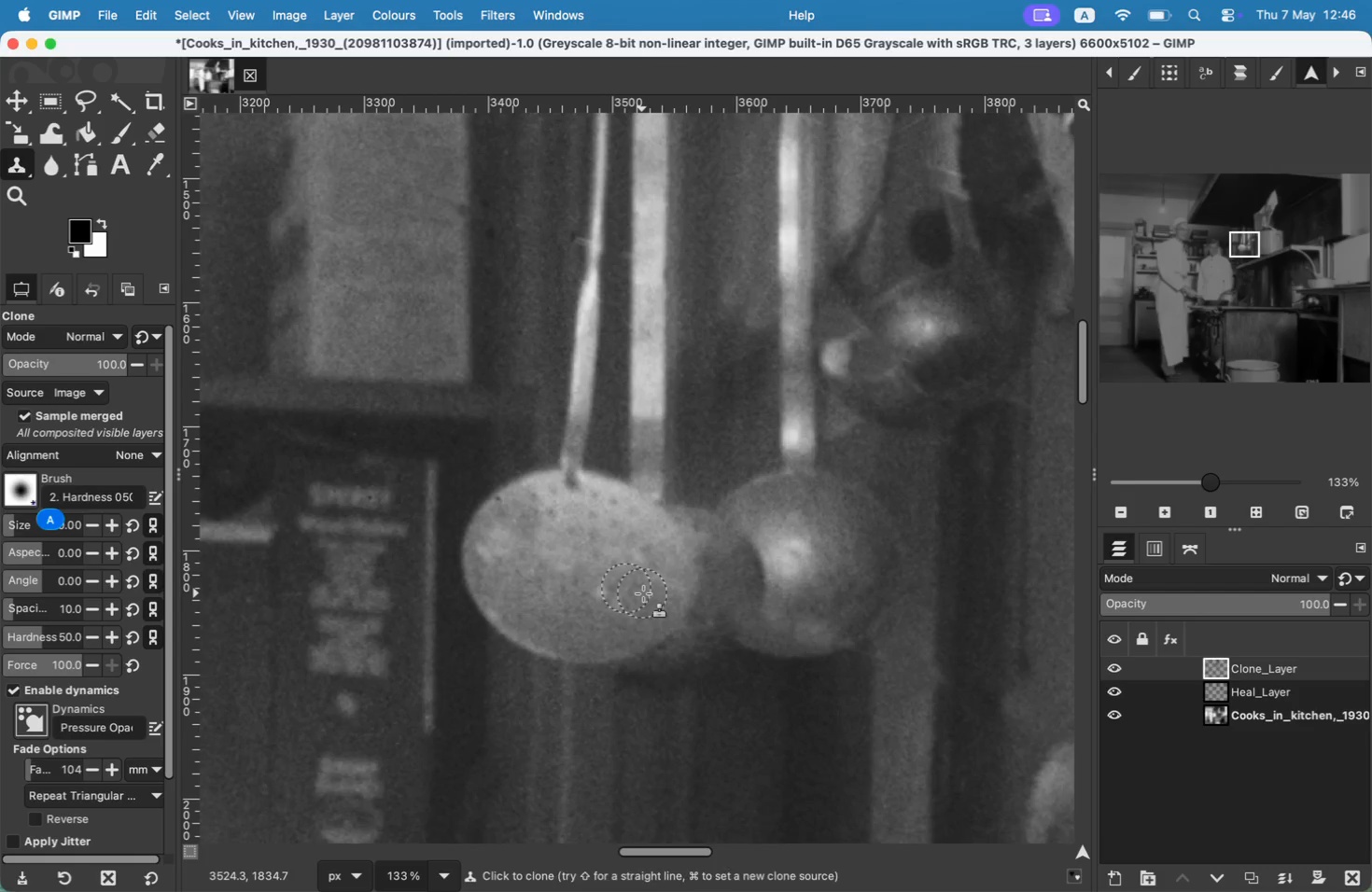 
hold_key(key=CommandLeft, duration=0.35)
left_click([642, 593])
 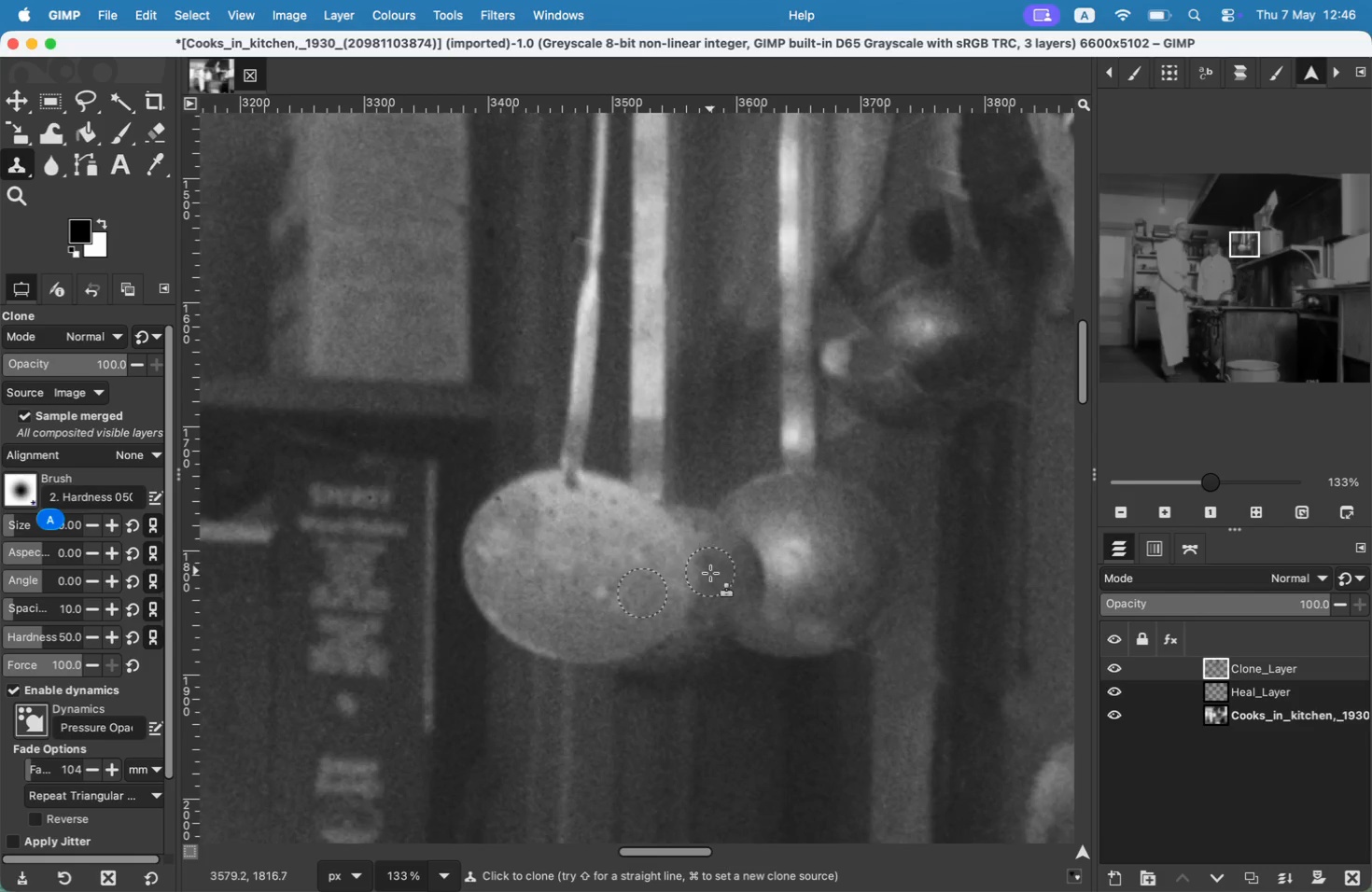 
hold_key(key=CommandLeft, duration=0.37)
 